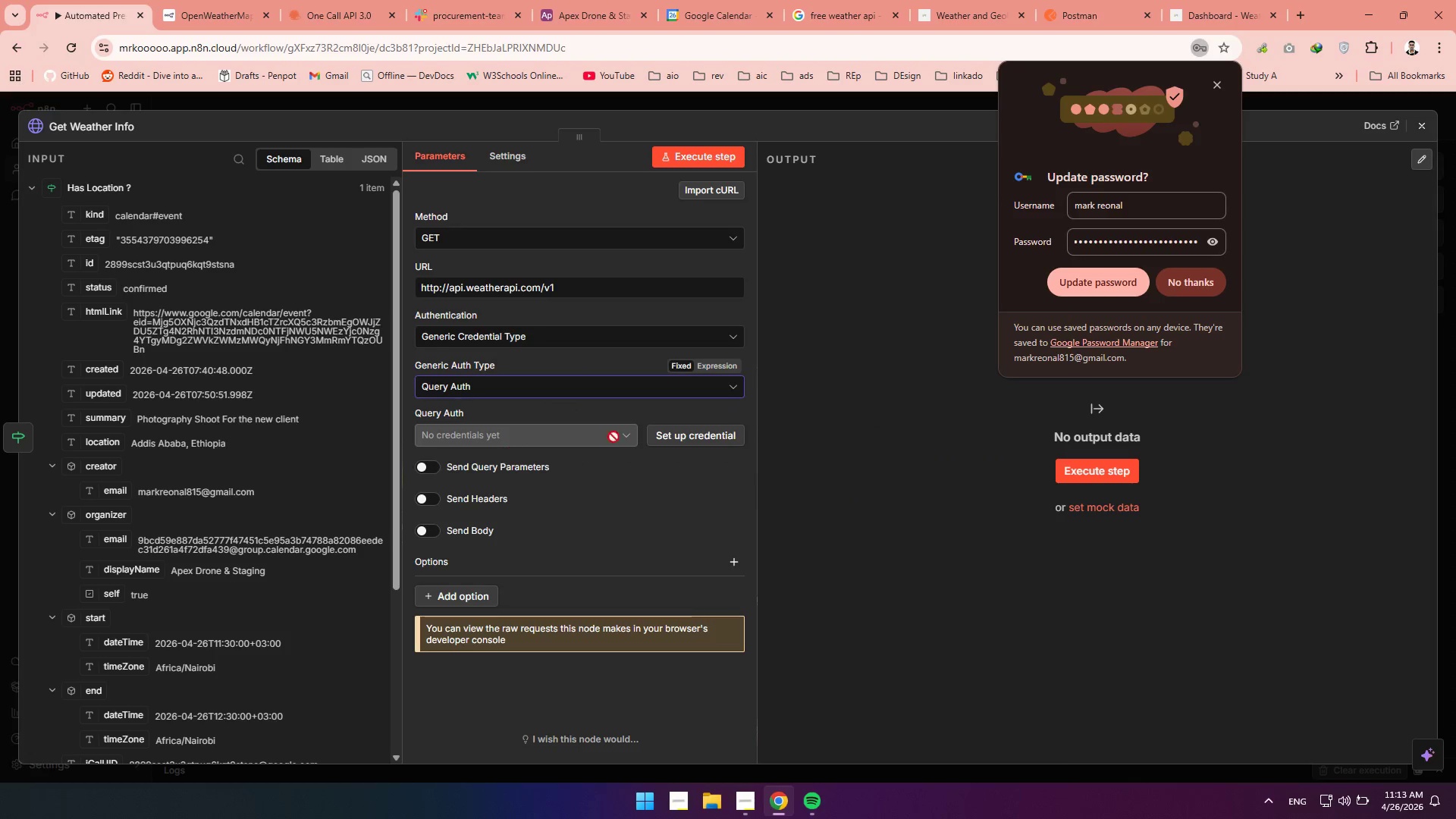 
left_click([673, 436])
 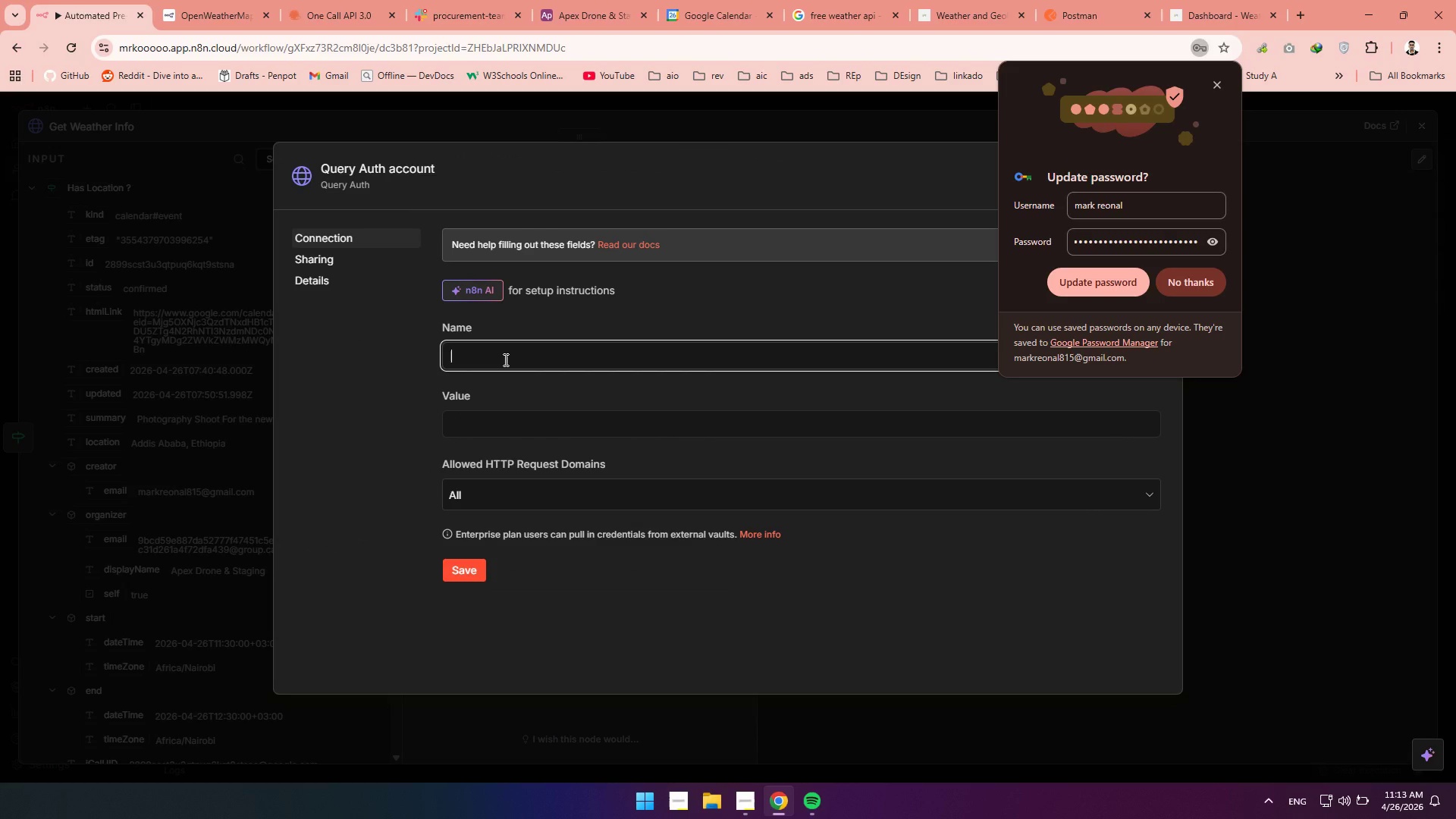 
type(key)
 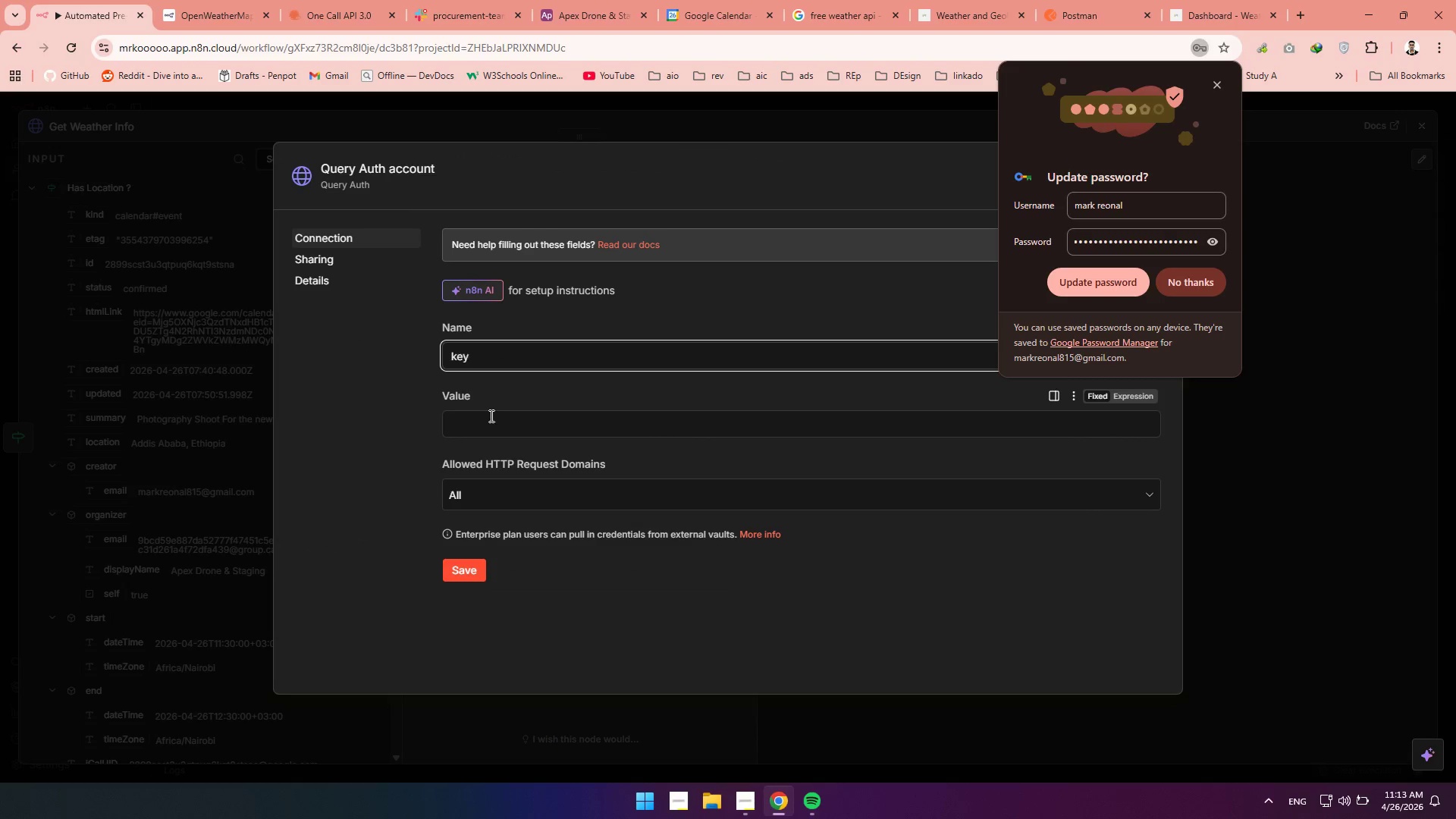 
left_click([490, 416])
 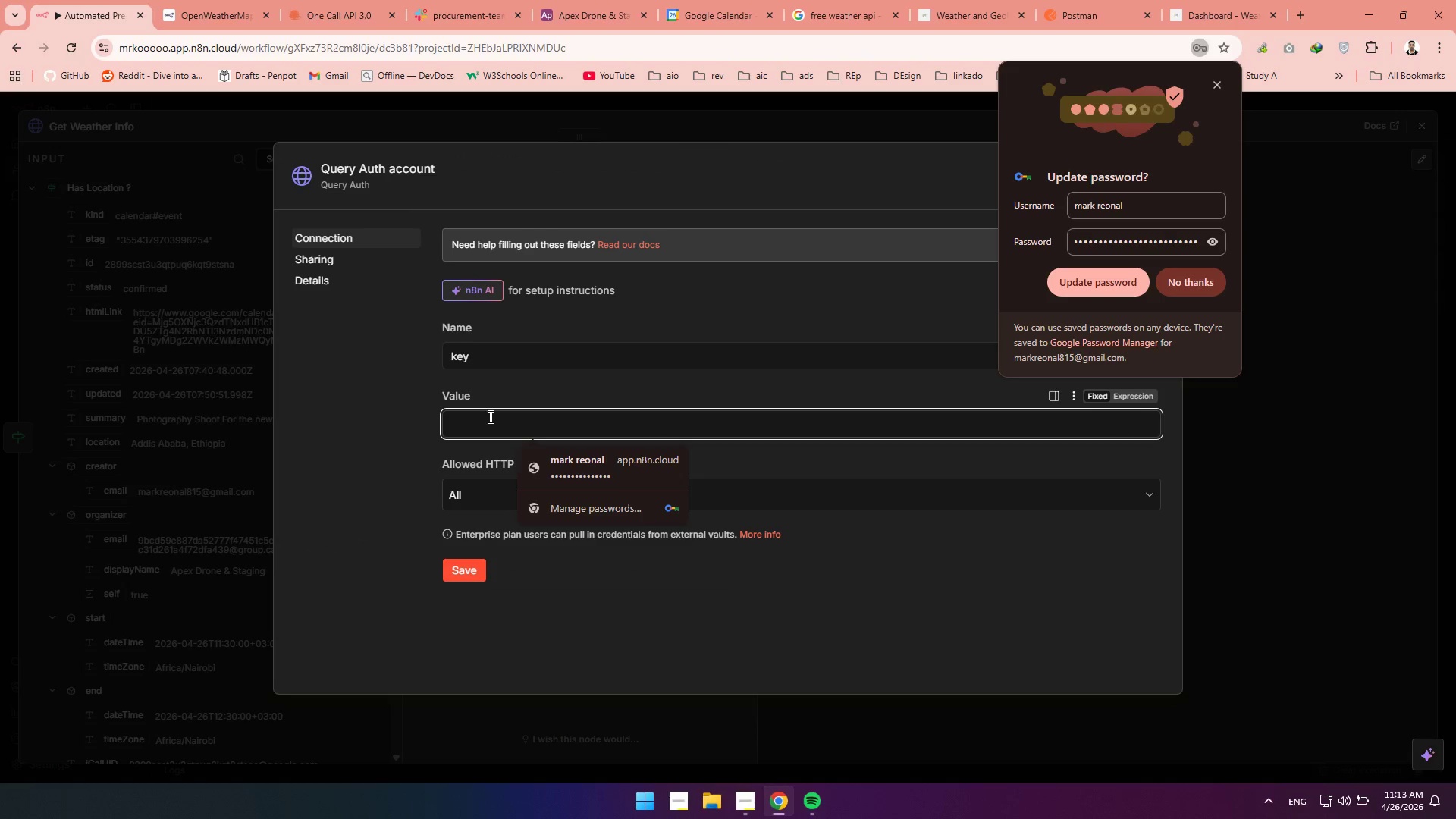 
key(Control+V)
 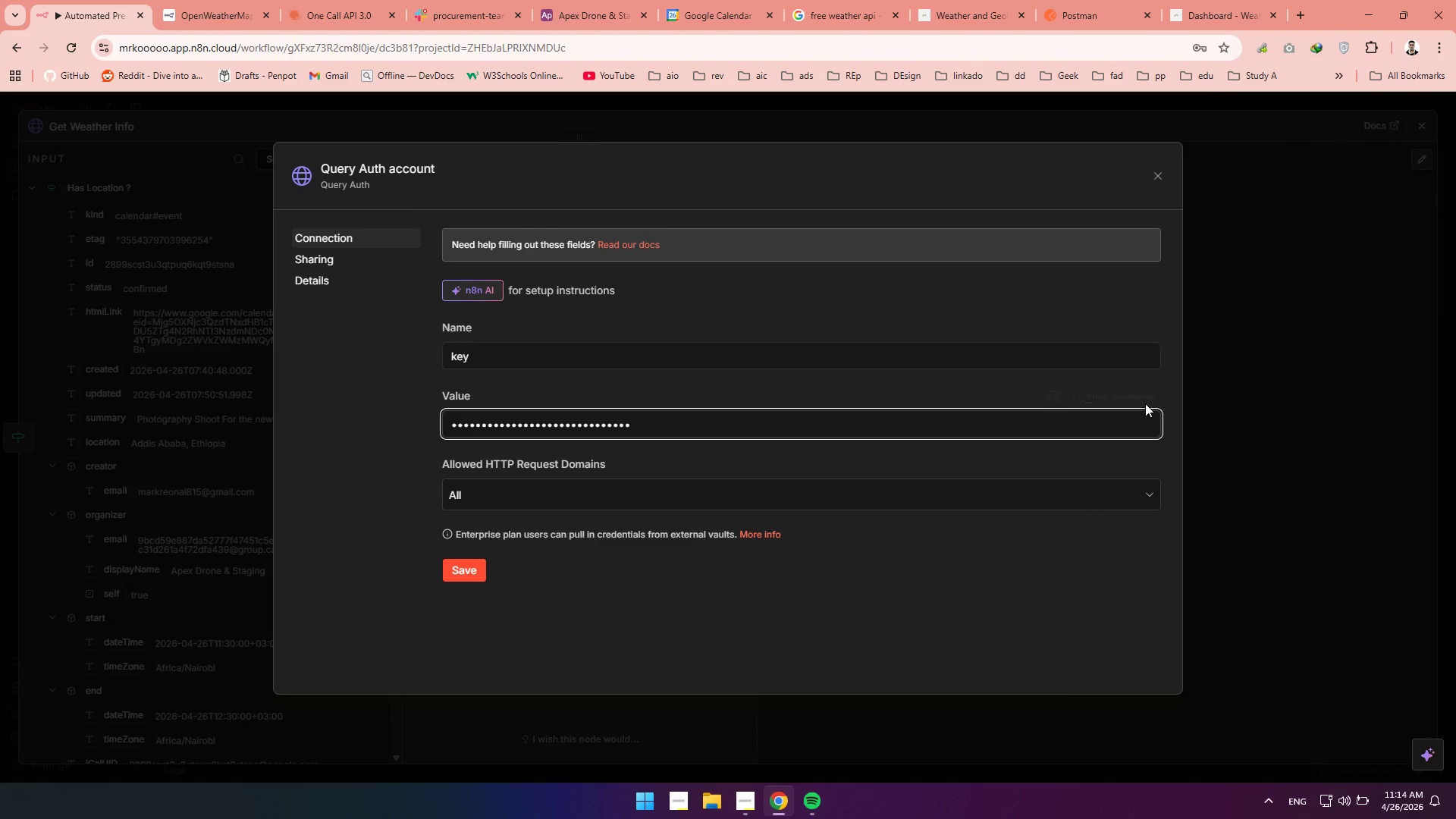 
left_click([1130, 402])
 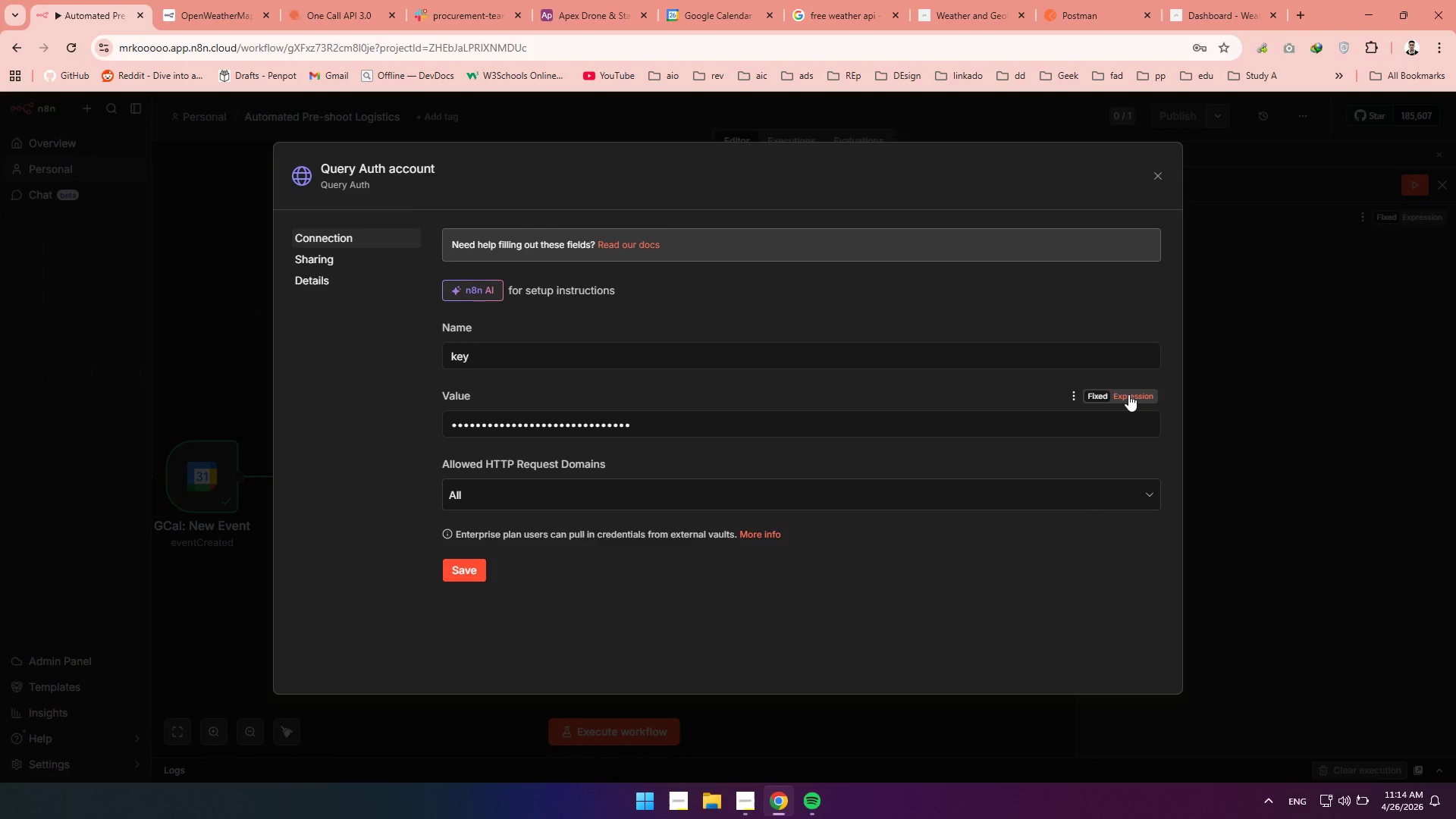 
left_click([1128, 394])
 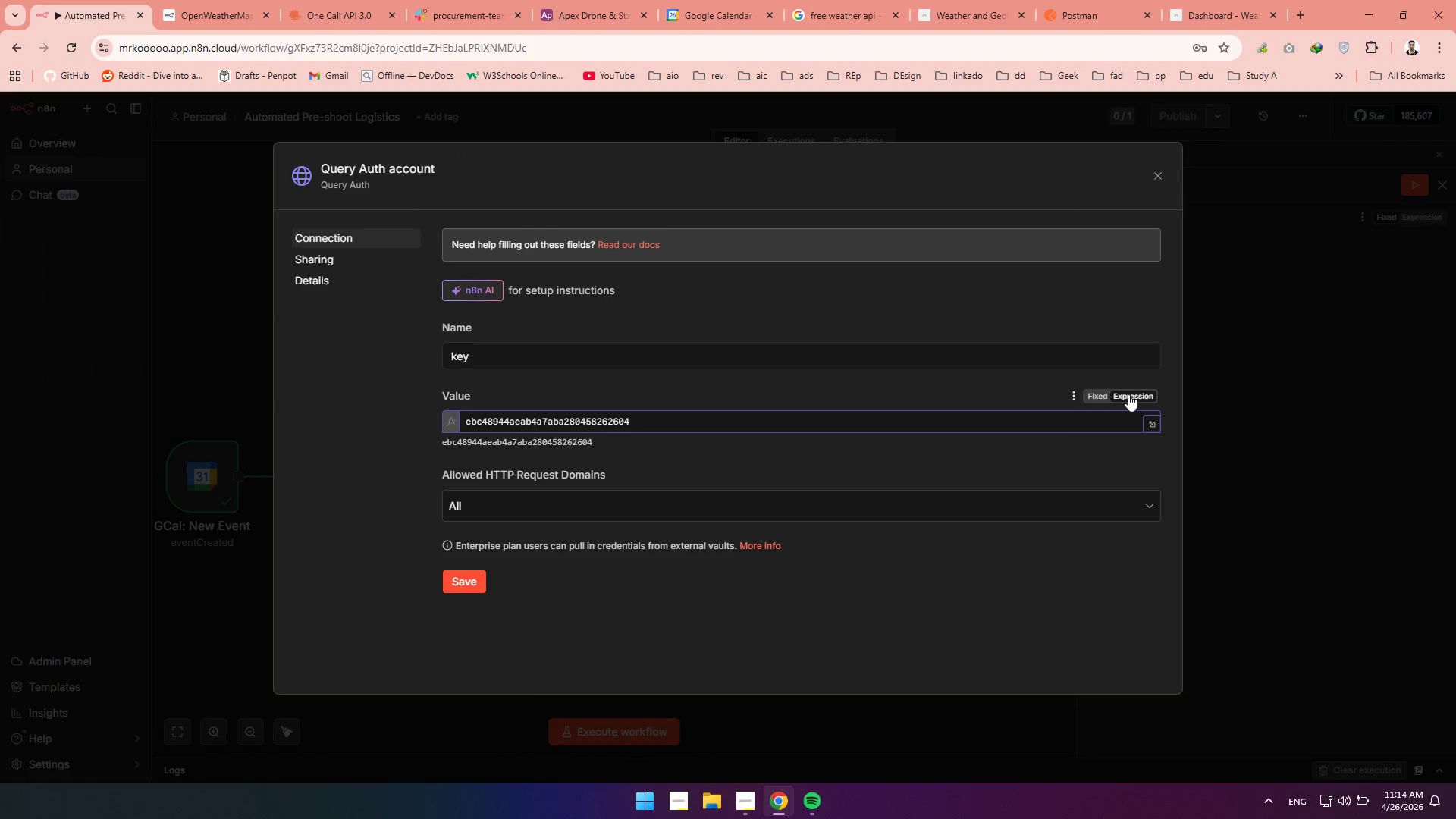 
left_click([1128, 394])
 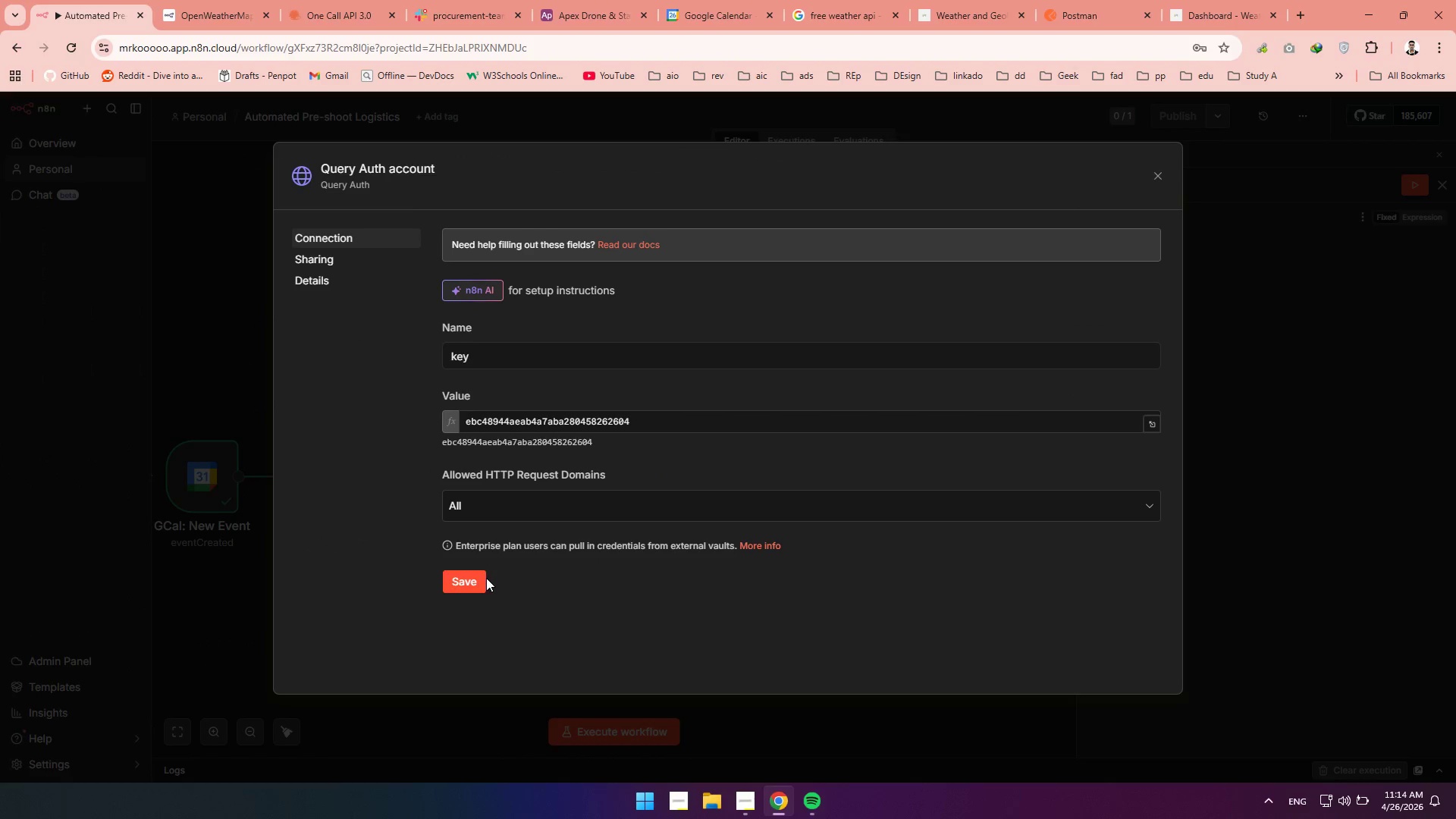 
left_click([463, 580])
 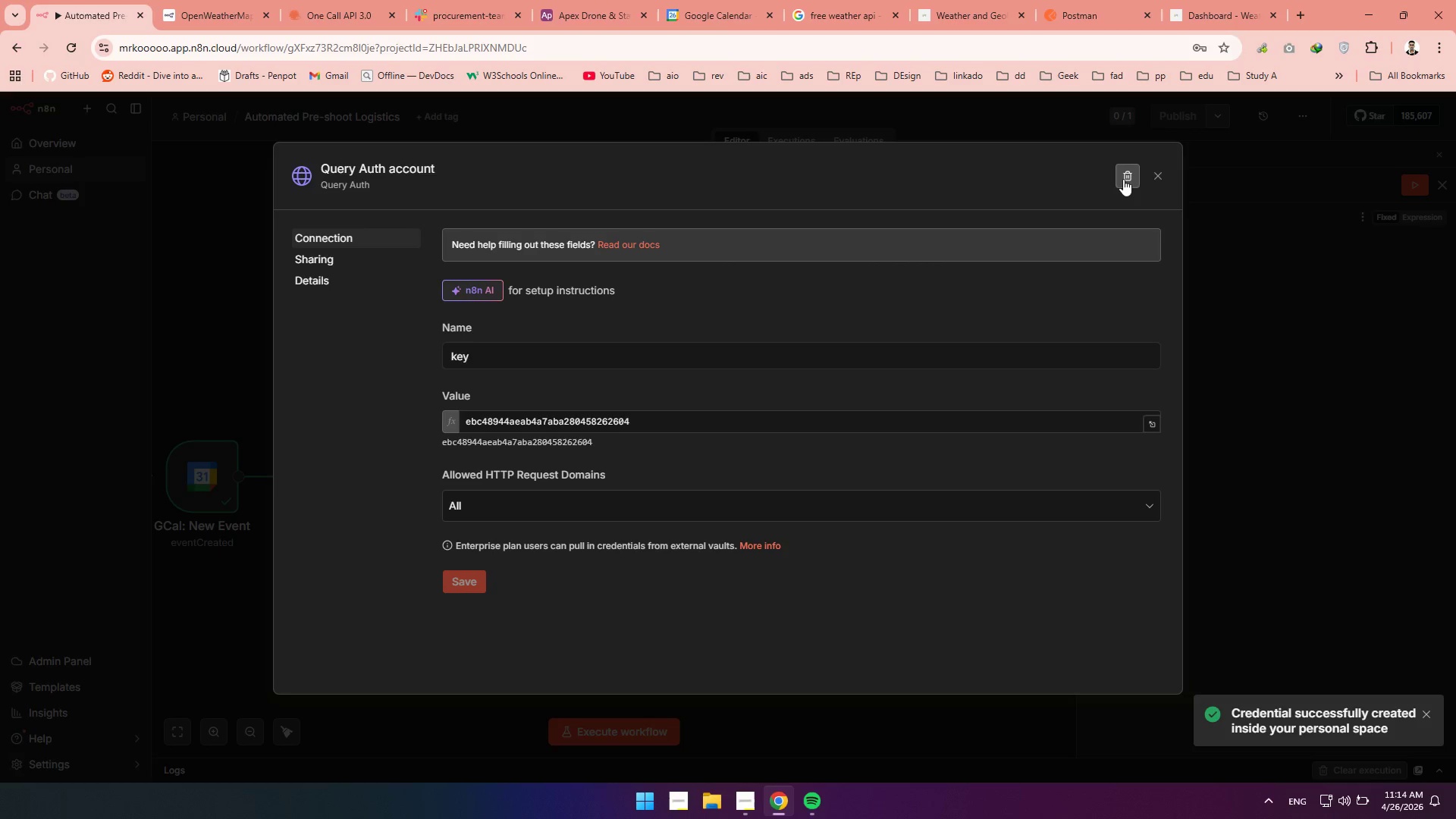 
left_click([1158, 175])
 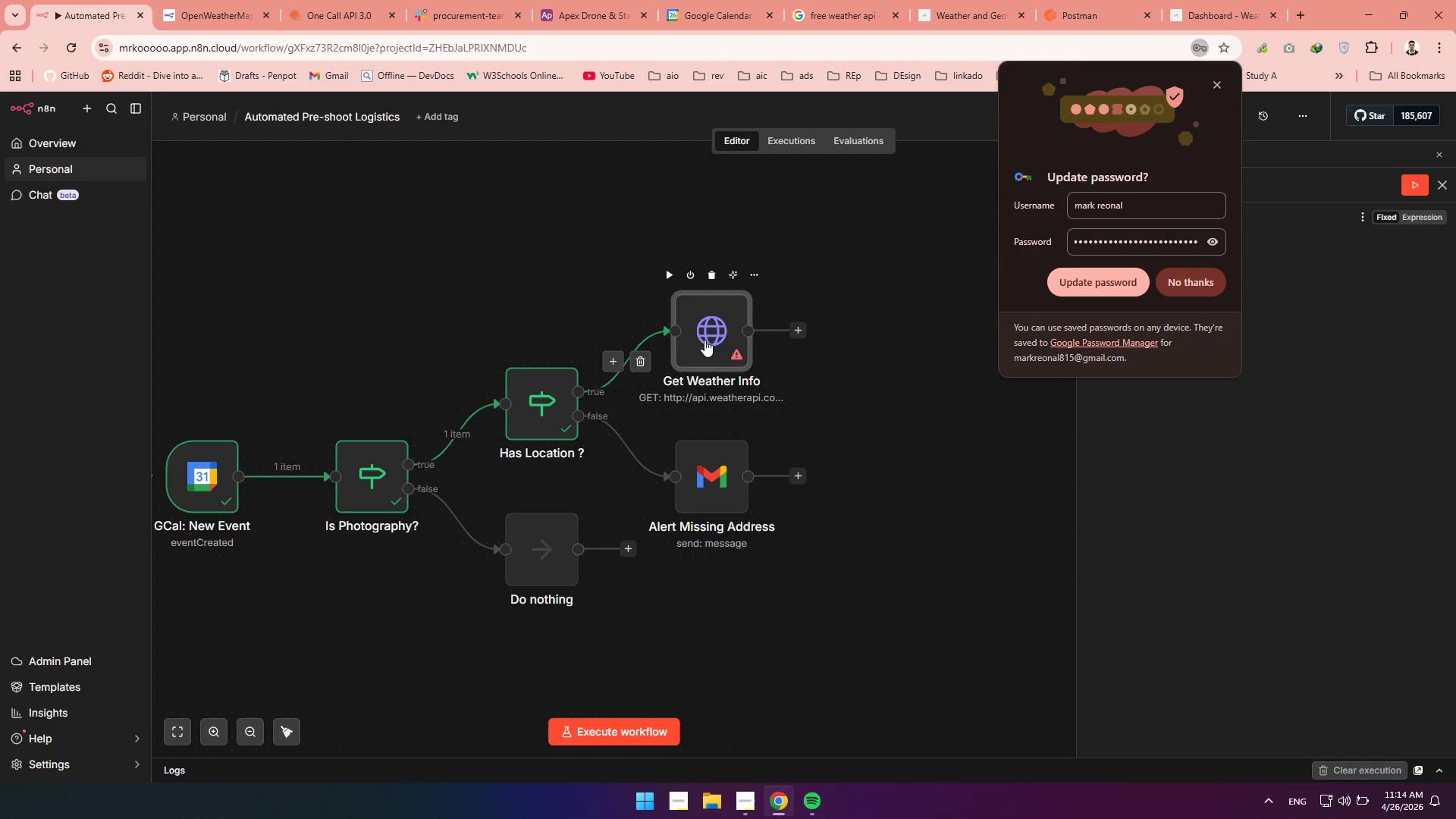 
double_click([704, 340])
 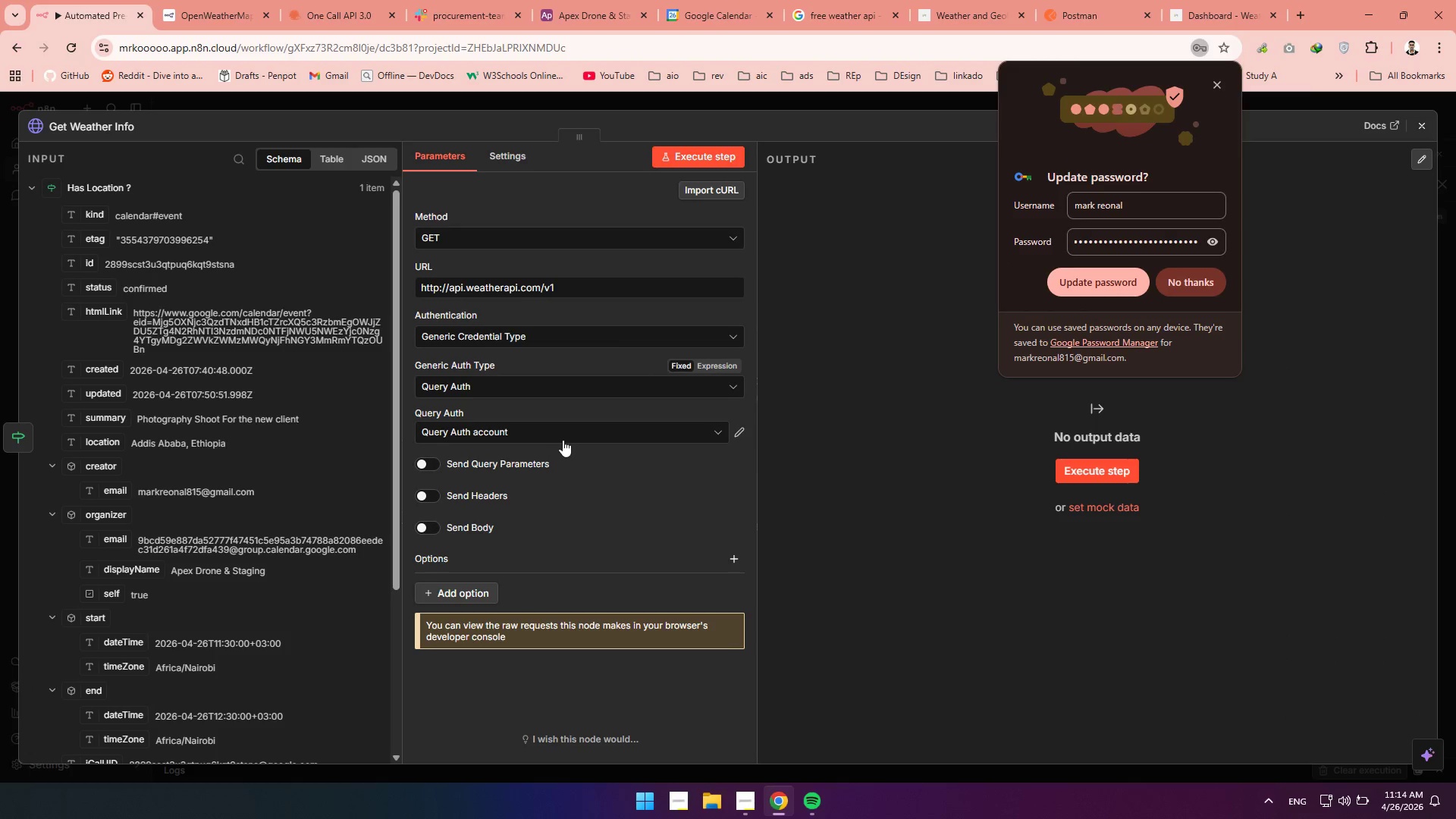 
left_click([431, 466])
 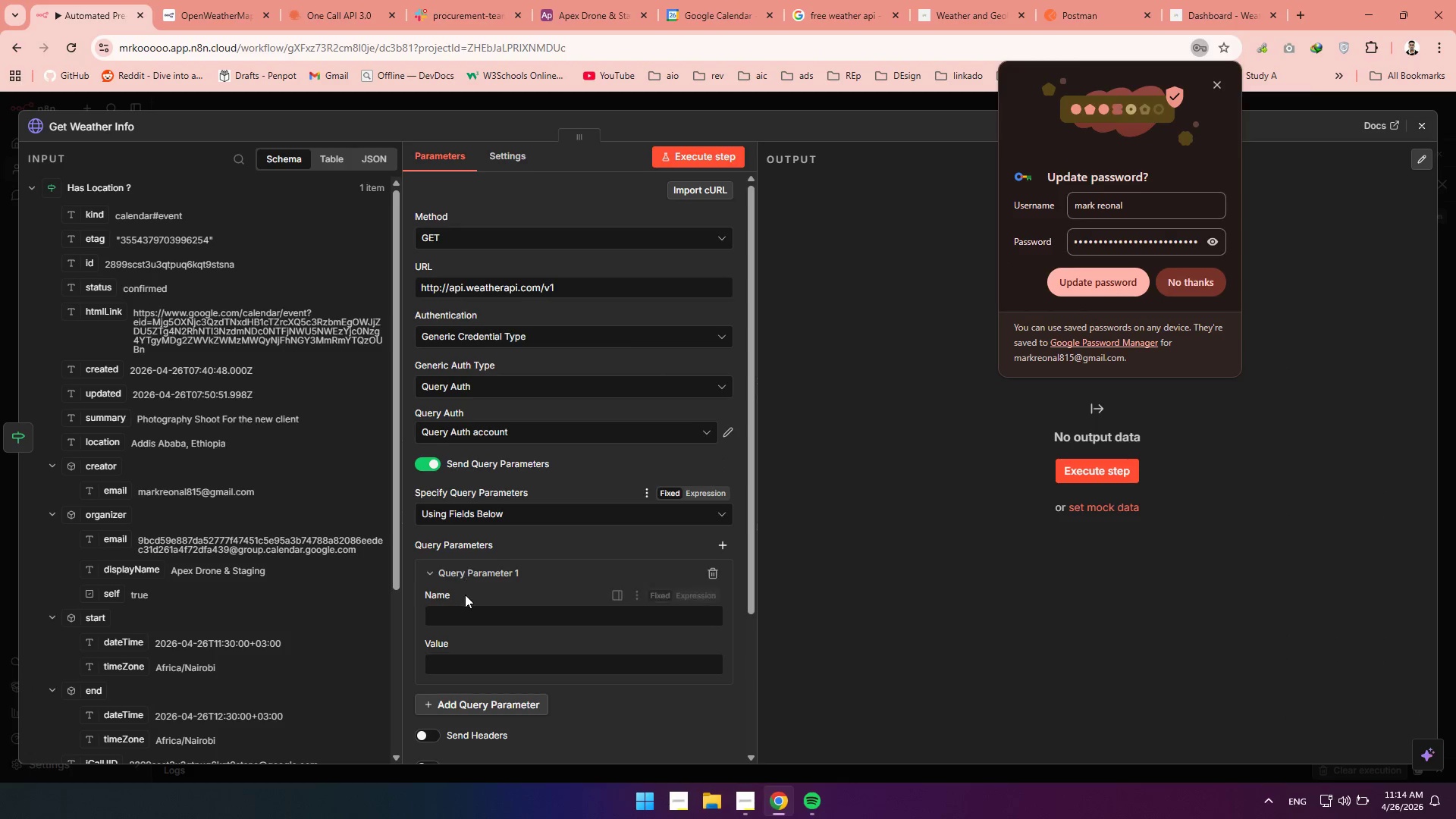 
left_click([449, 614])
 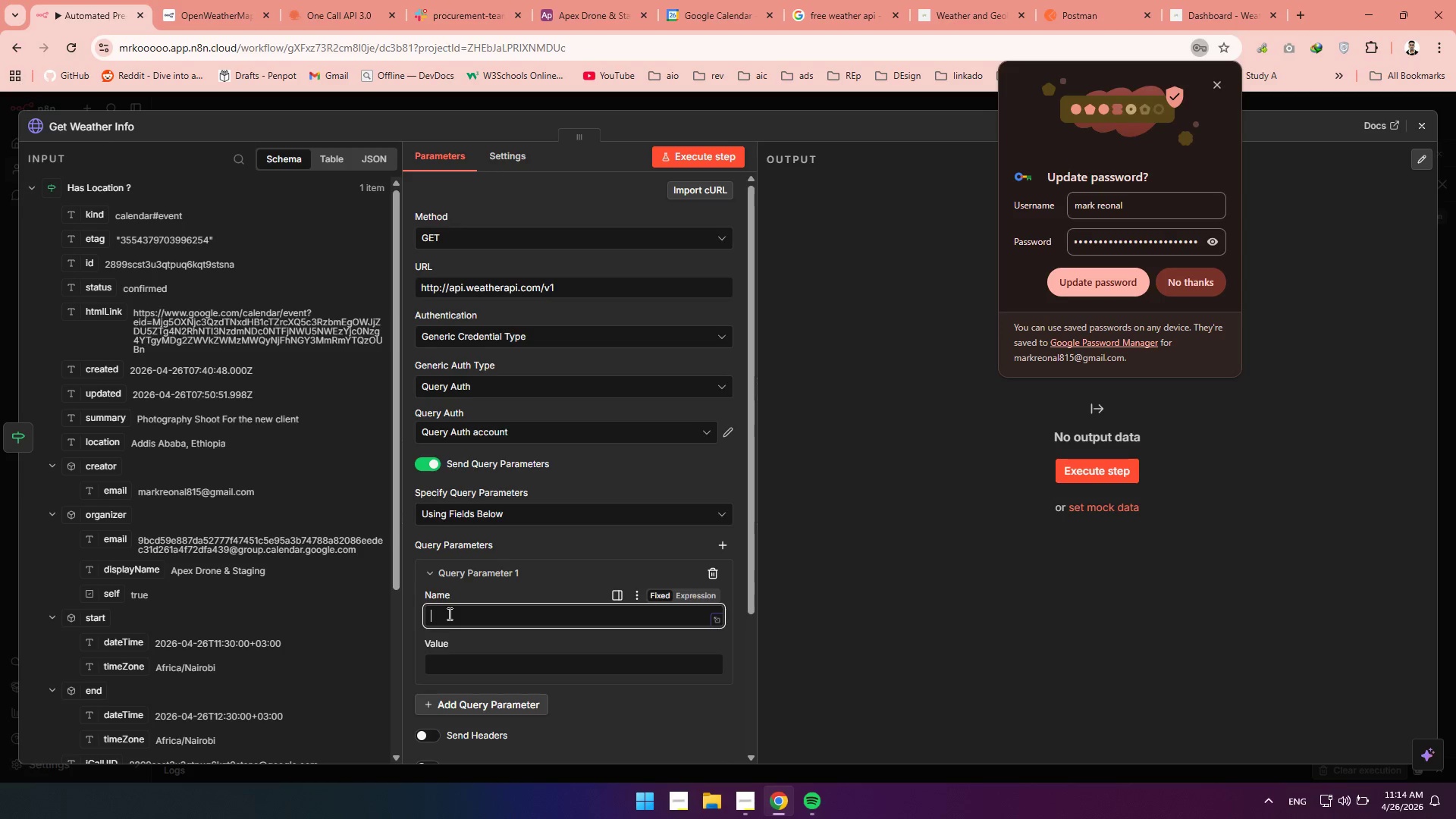 
key(Q)
 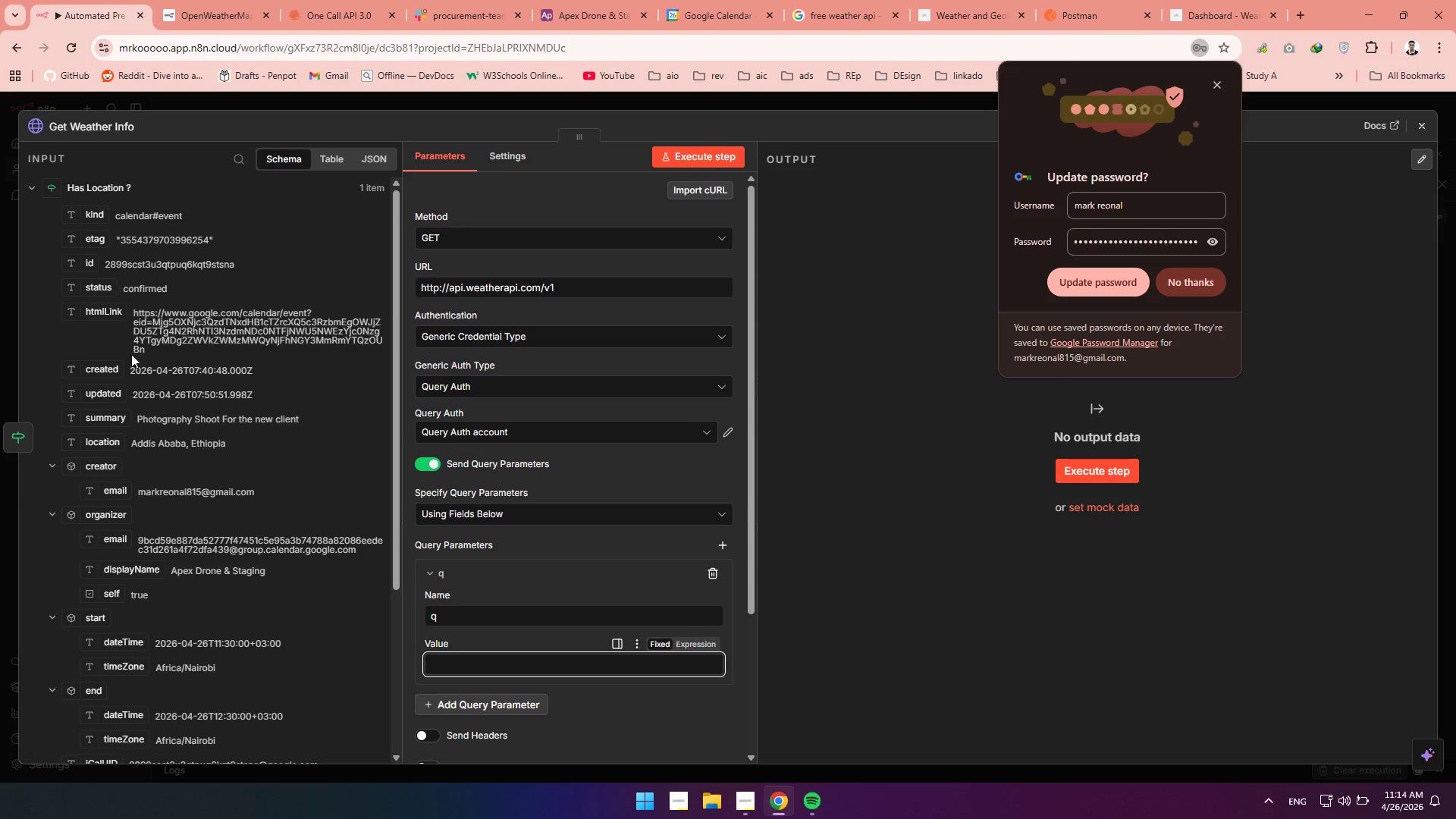 
left_click_drag(start_coordinate=[91, 446], to_coordinate=[465, 664])
 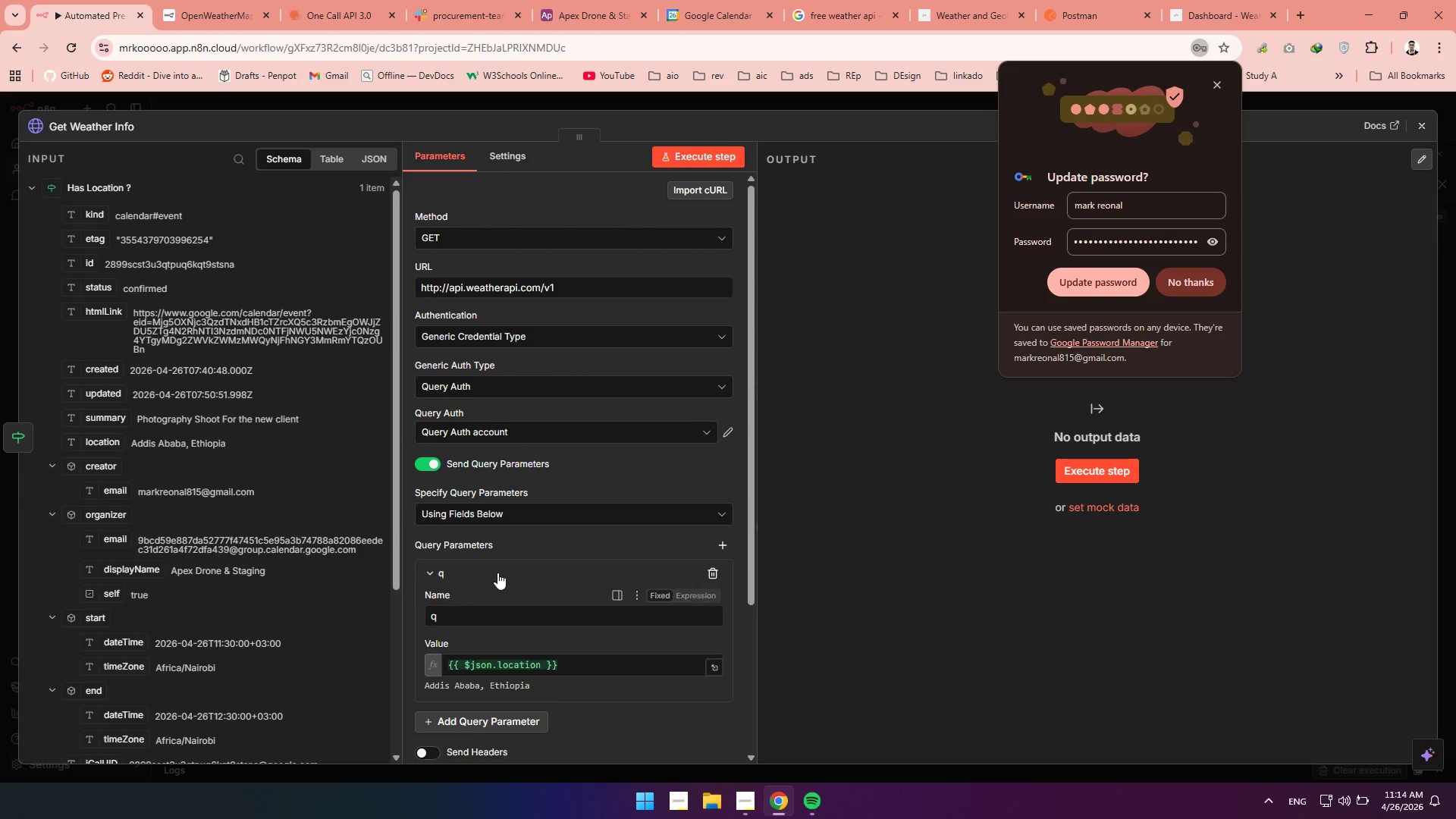 
scroll: coordinate [499, 557], scroll_direction: down, amount: 2.0
 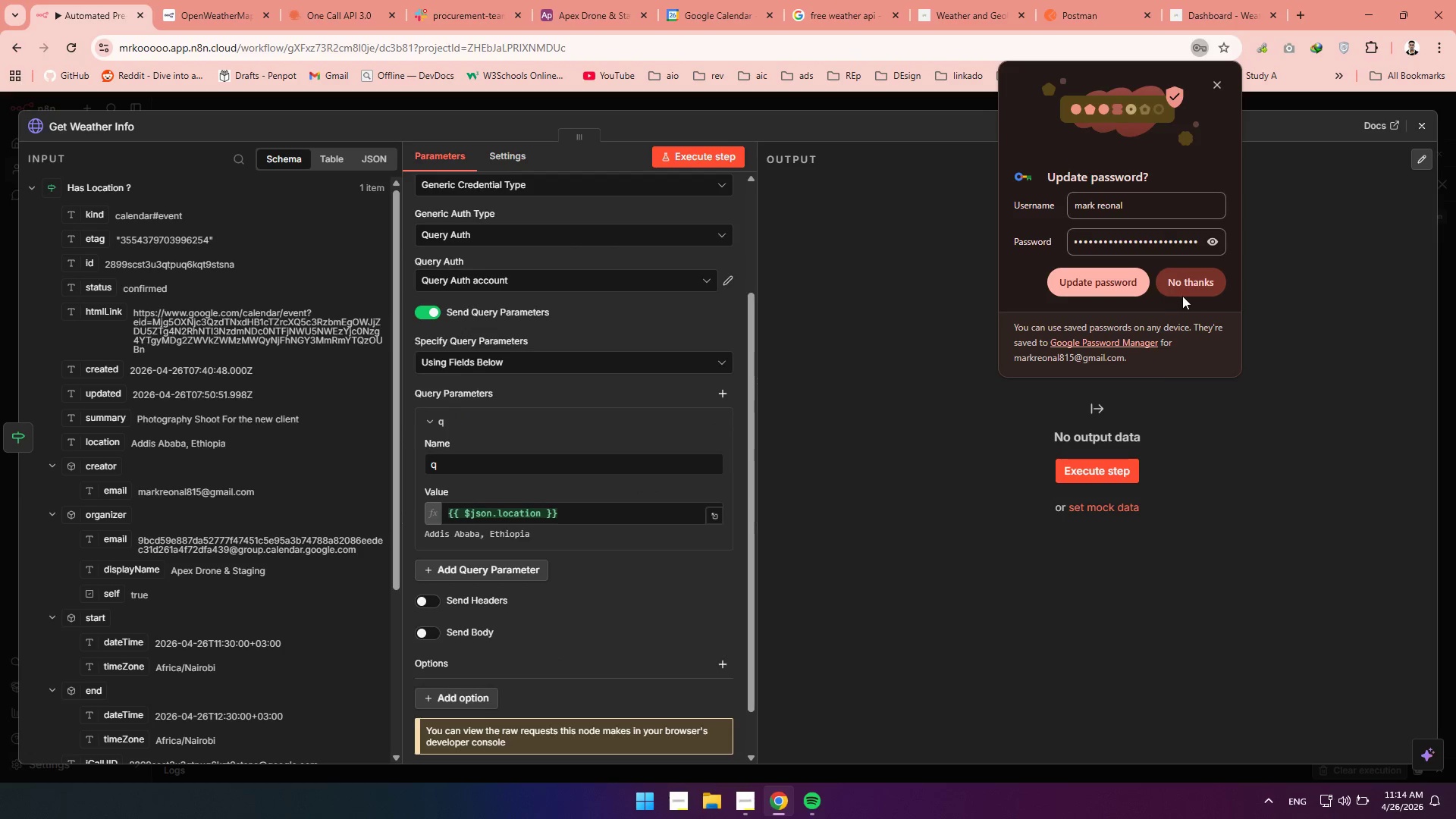 
left_click([1185, 290])
 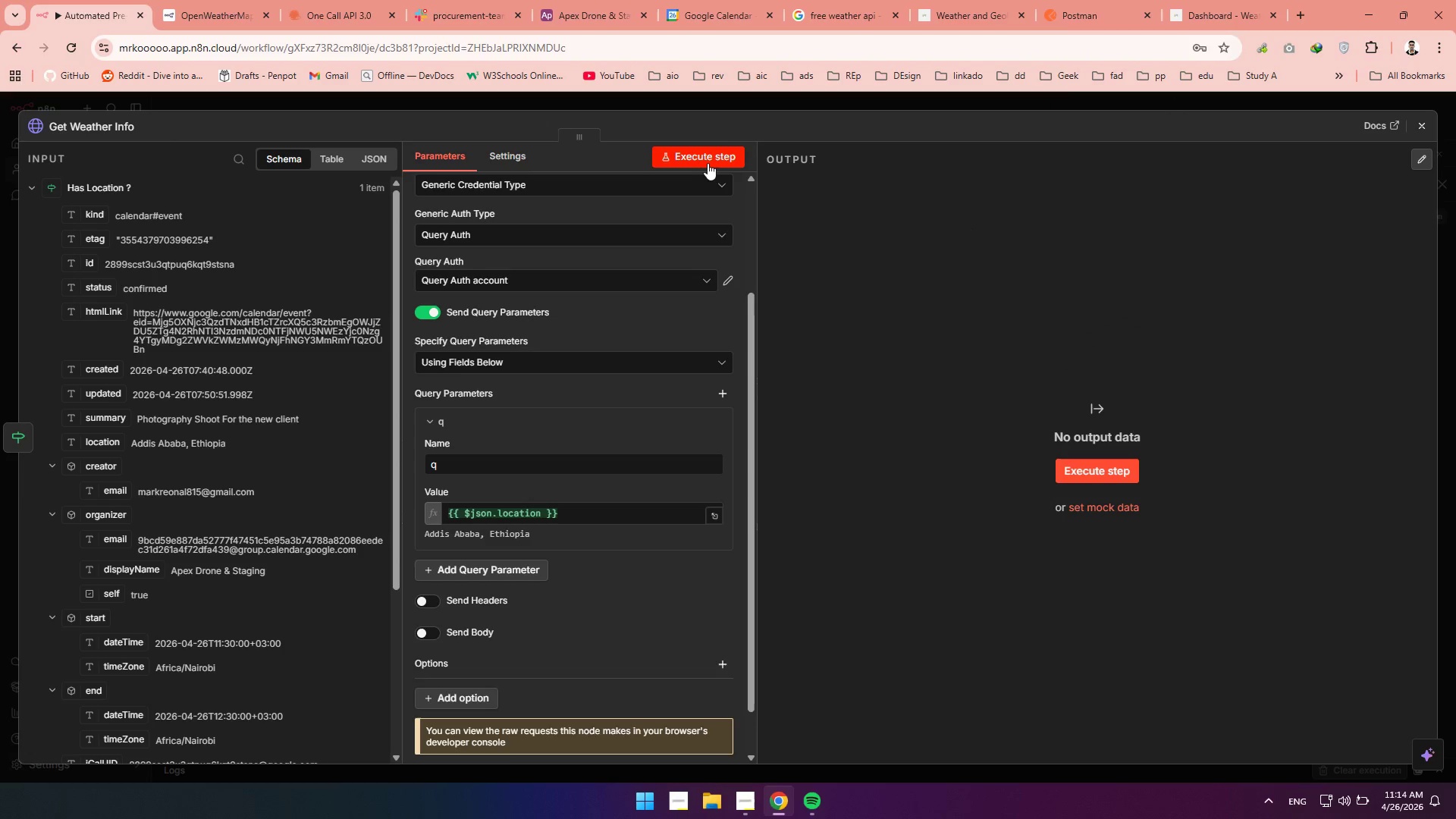 
left_click([704, 163])
 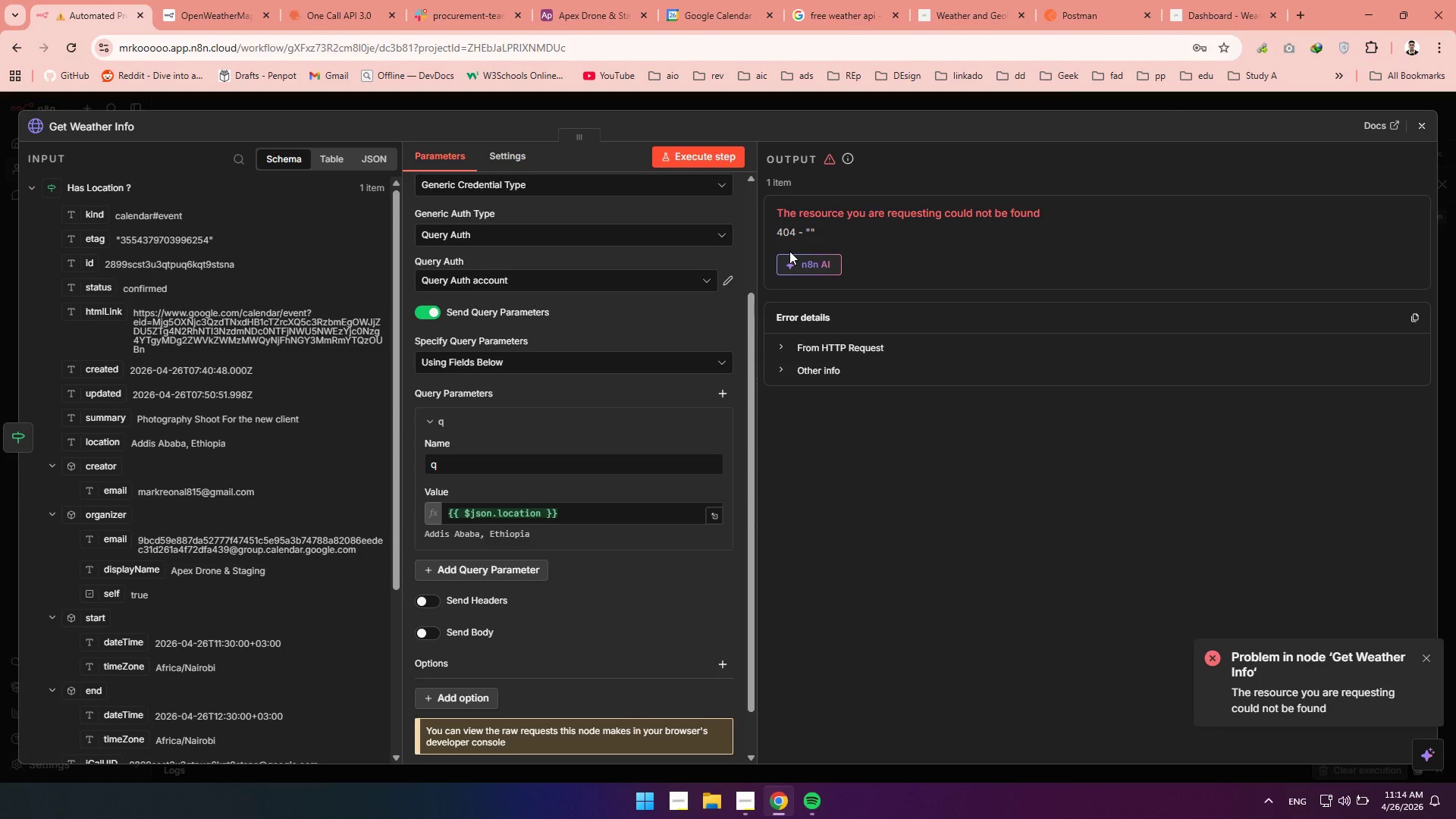 
left_click([791, 234])
 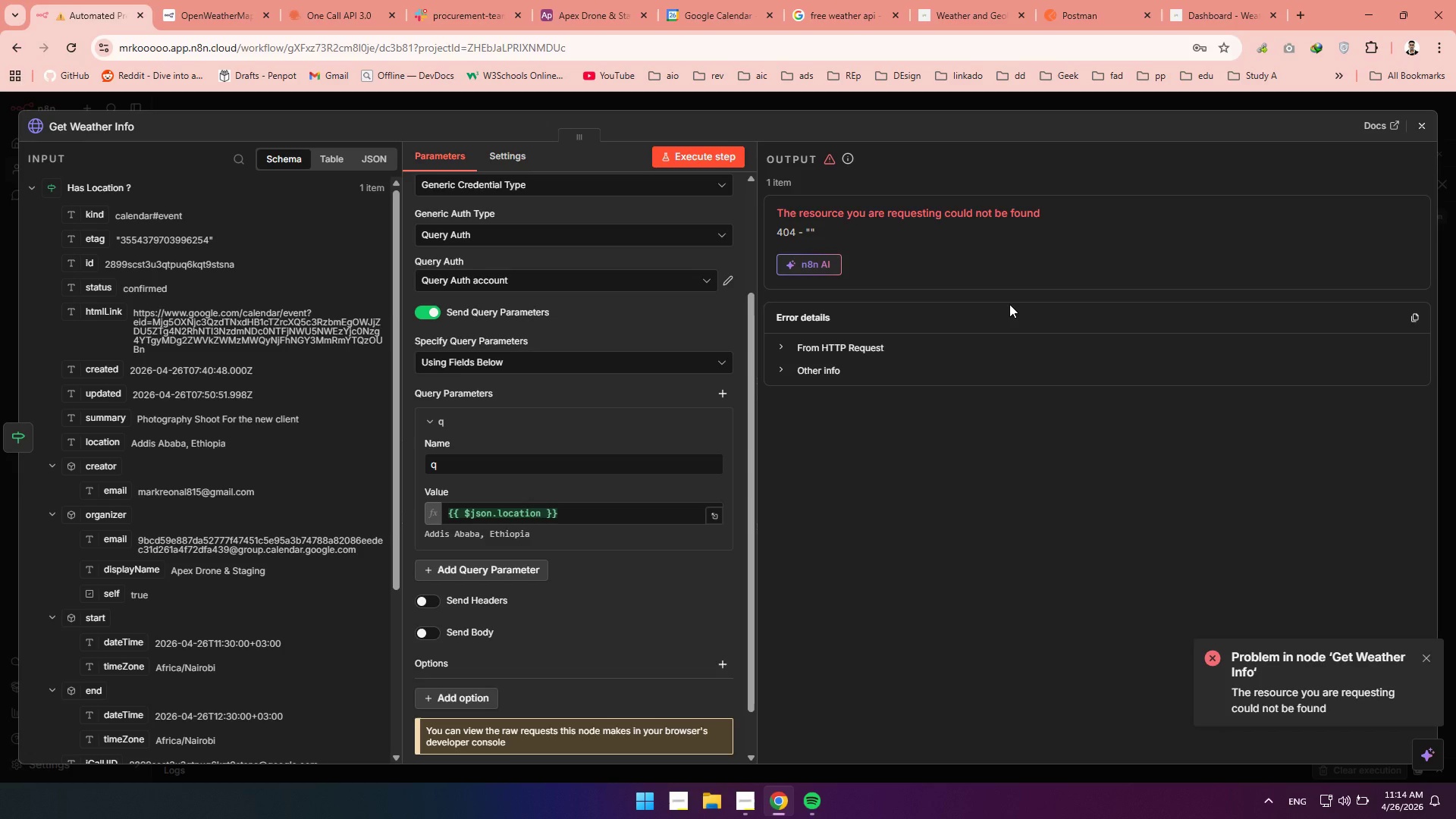 
wait(7.34)
 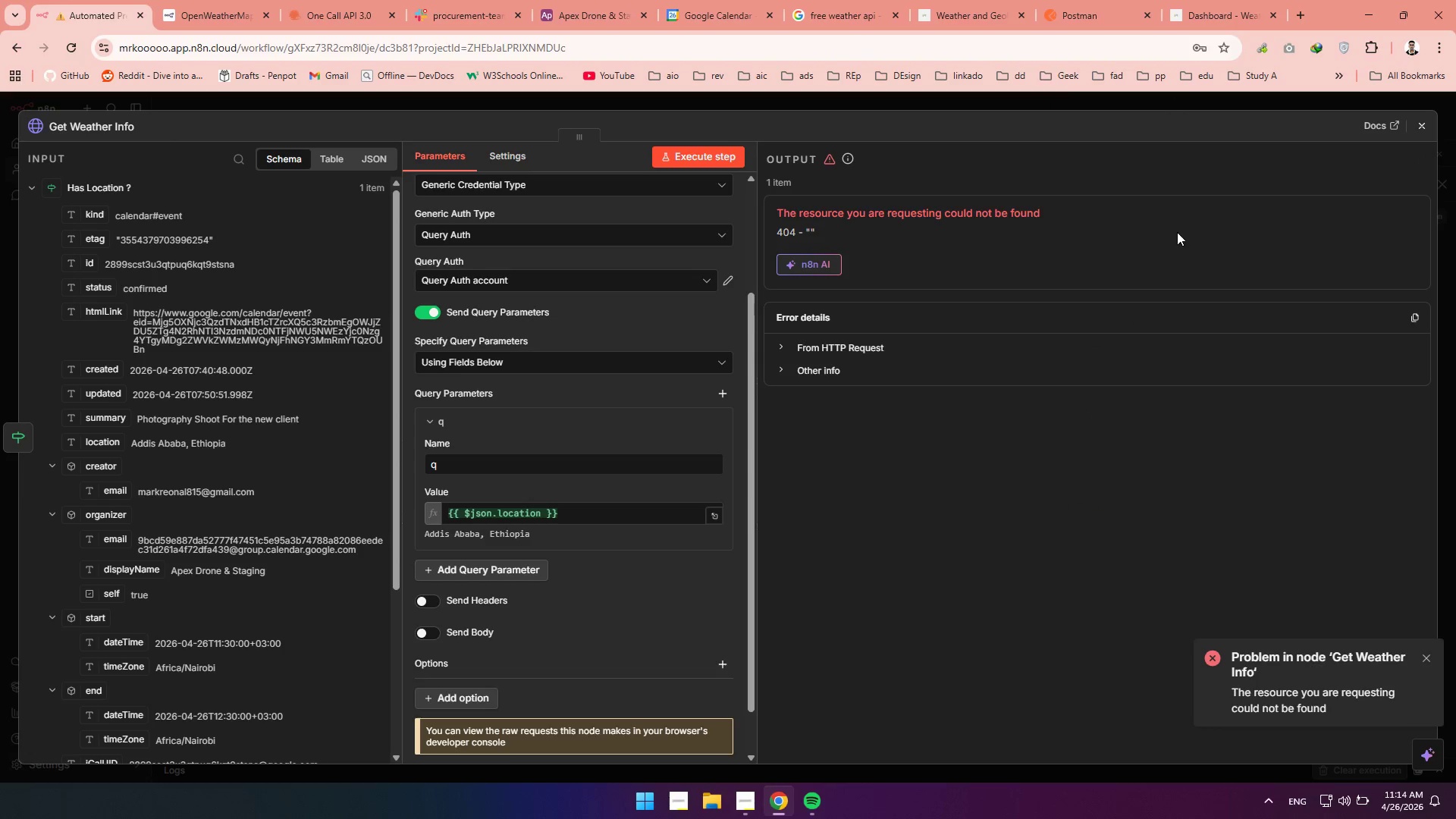 
left_click([780, 346])
 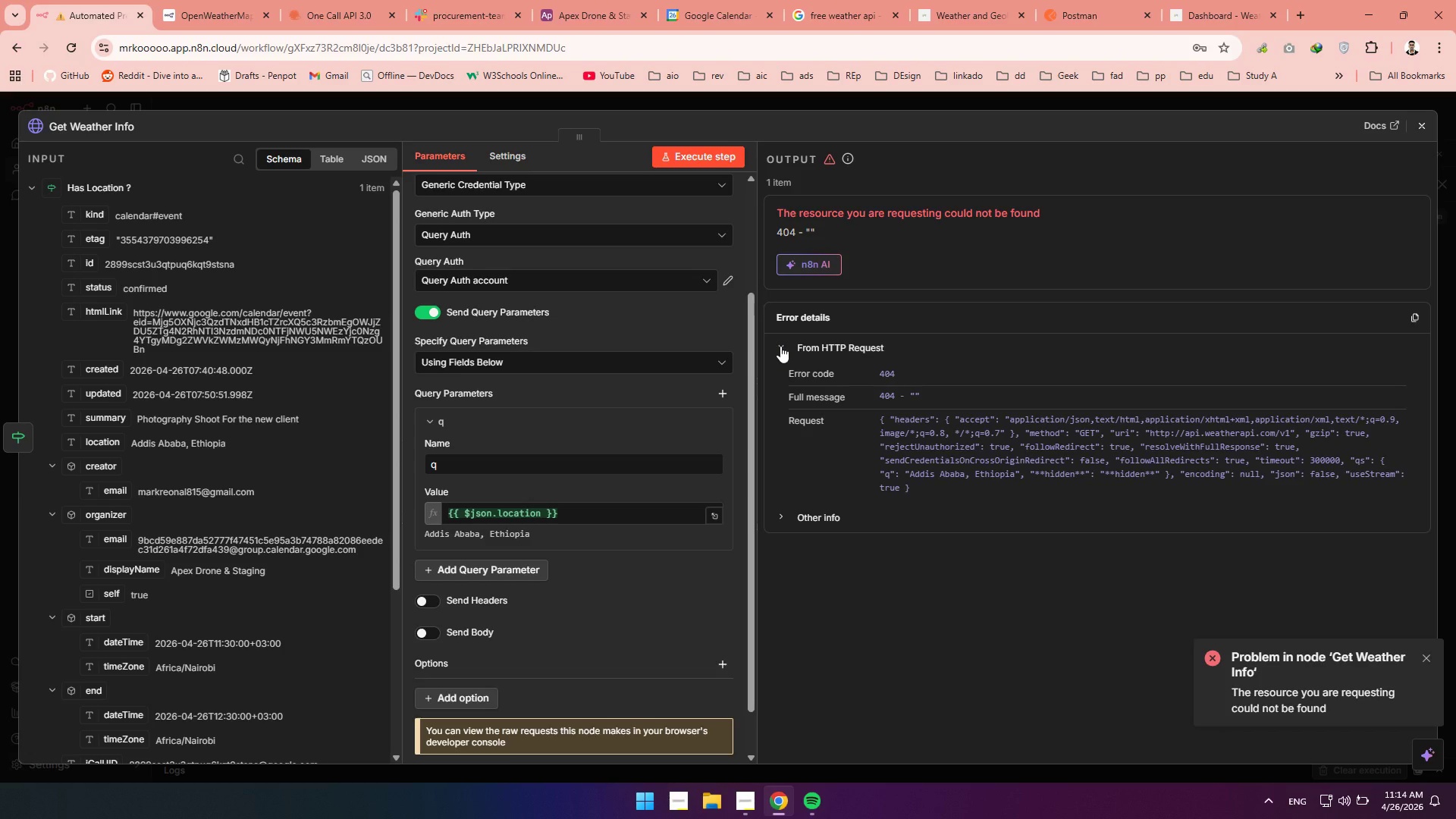 
wait(13.83)
 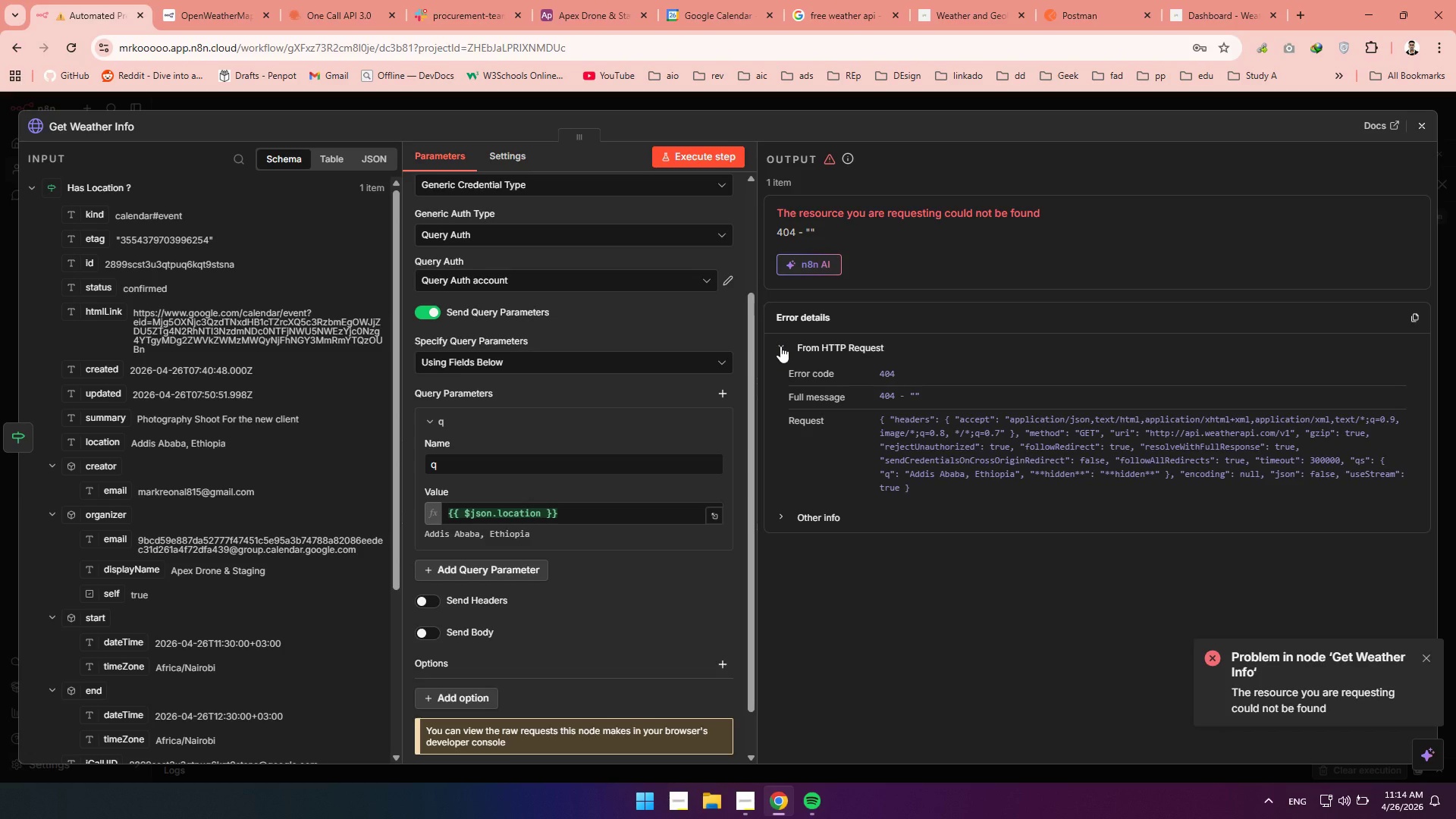 
left_click([786, 518])
 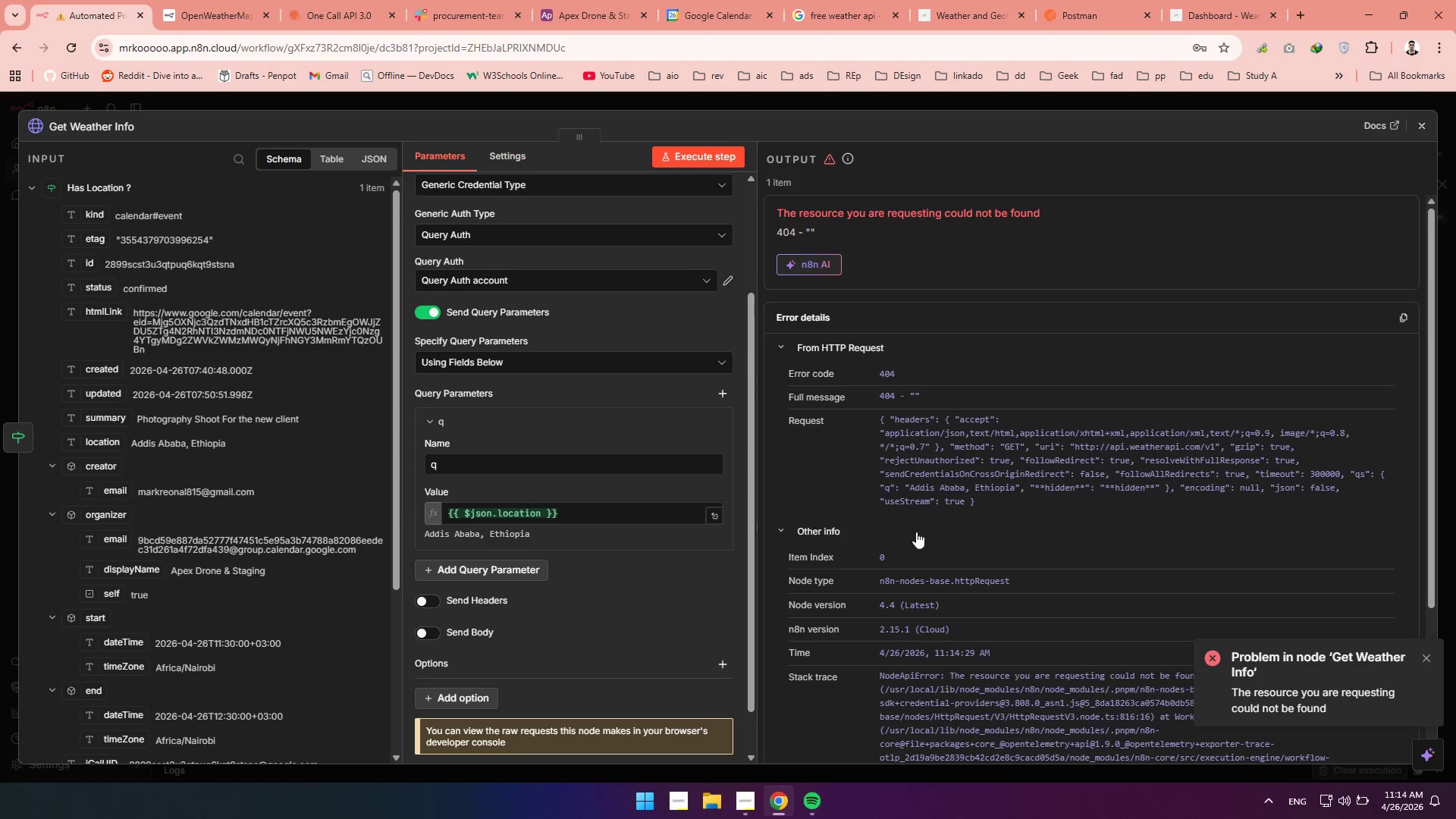 
scroll: coordinate [888, 517], scroll_direction: down, amount: 4.0
 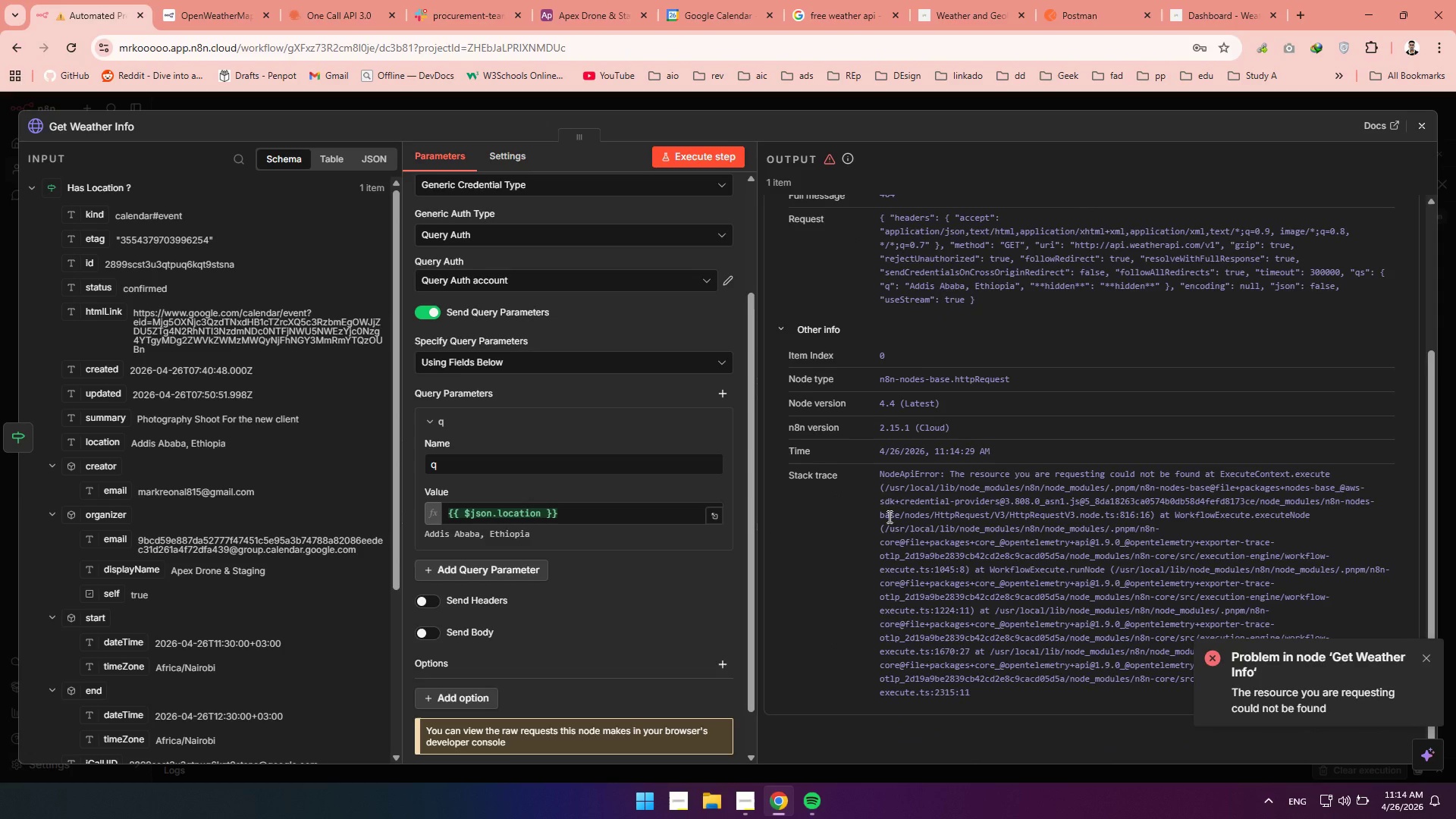 
scroll: coordinate [888, 516], scroll_direction: up, amount: 8.0
 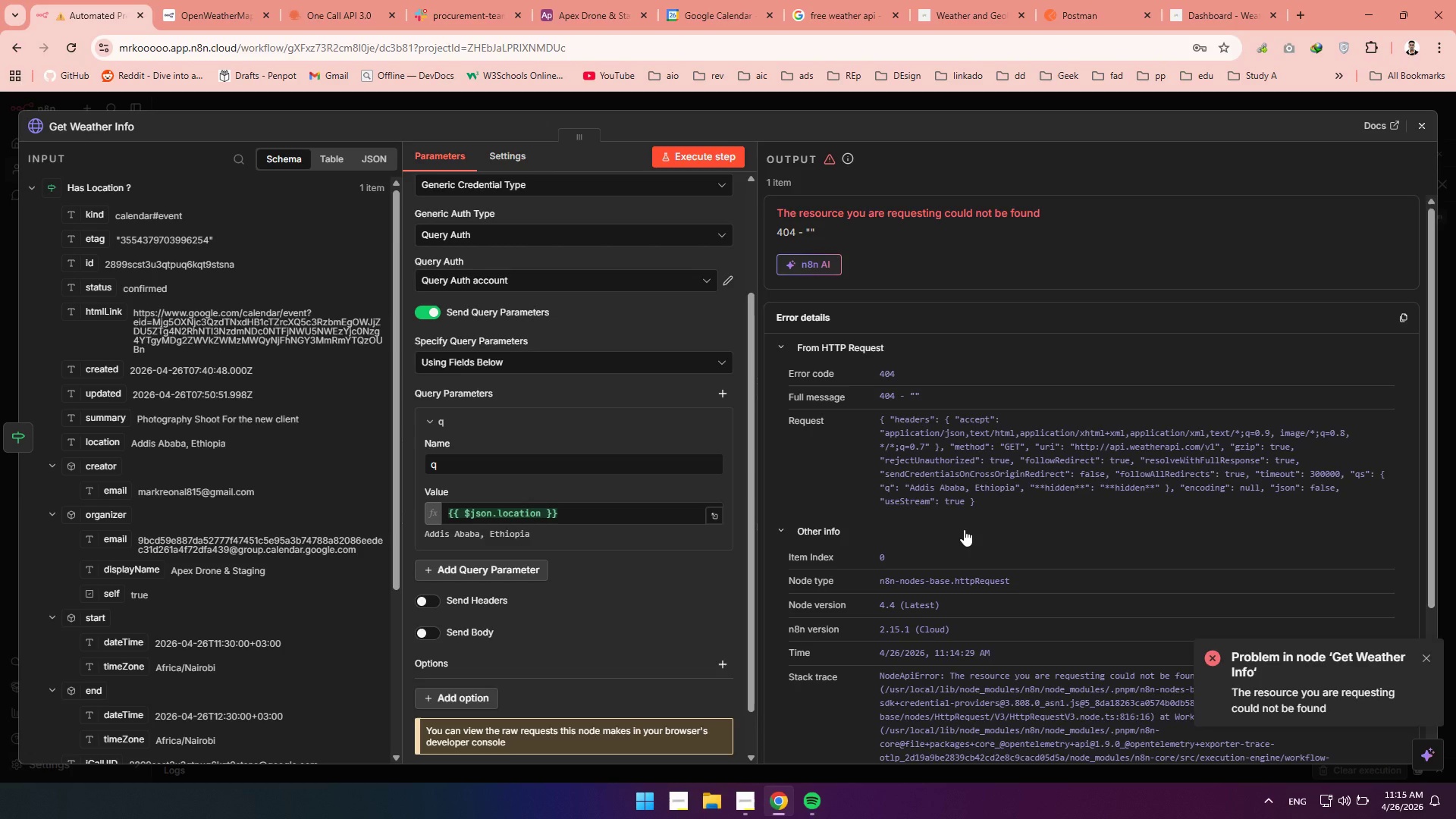 
wait(5.09)
 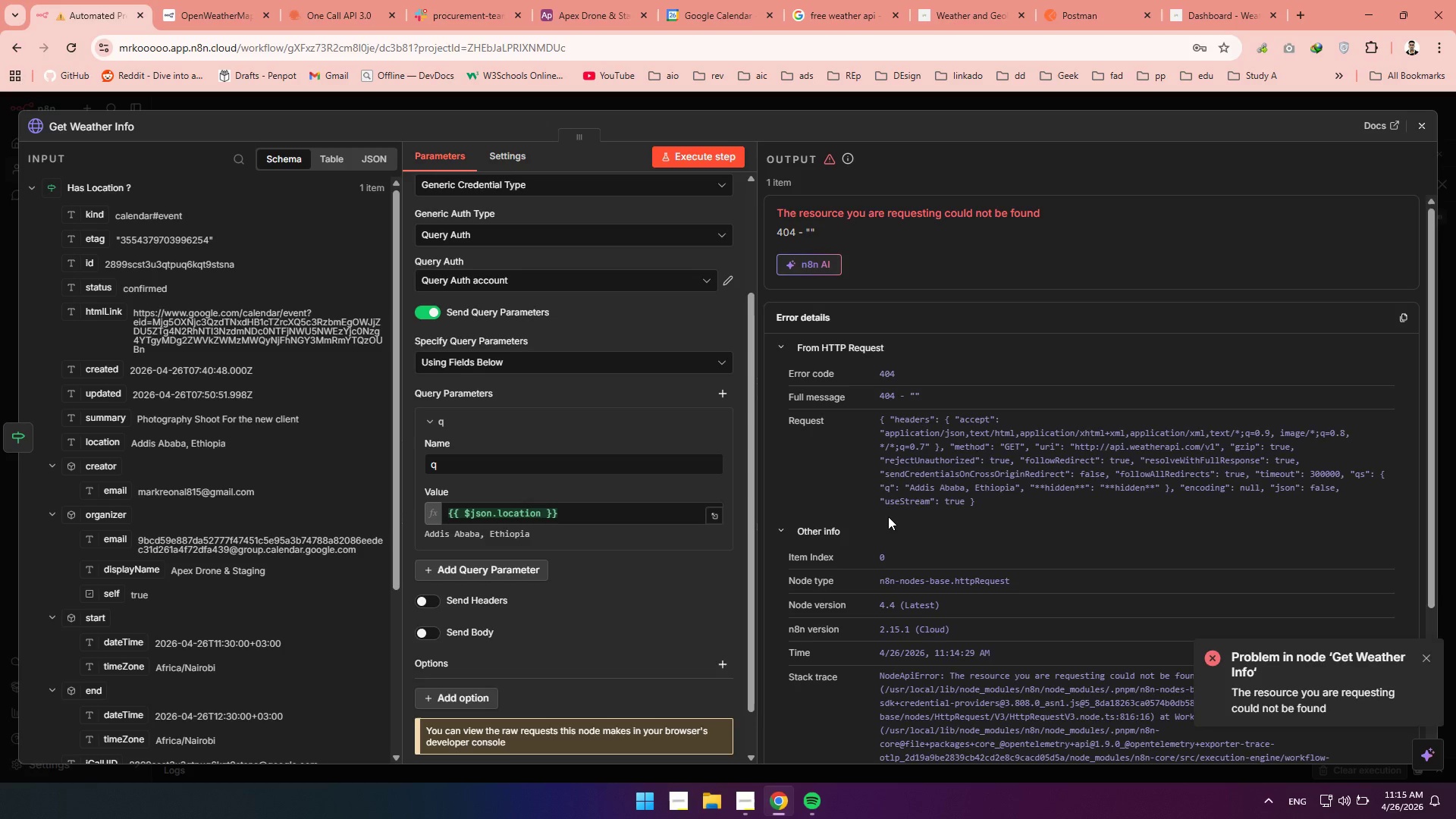 
scroll: coordinate [965, 483], scroll_direction: down, amount: 1.0
 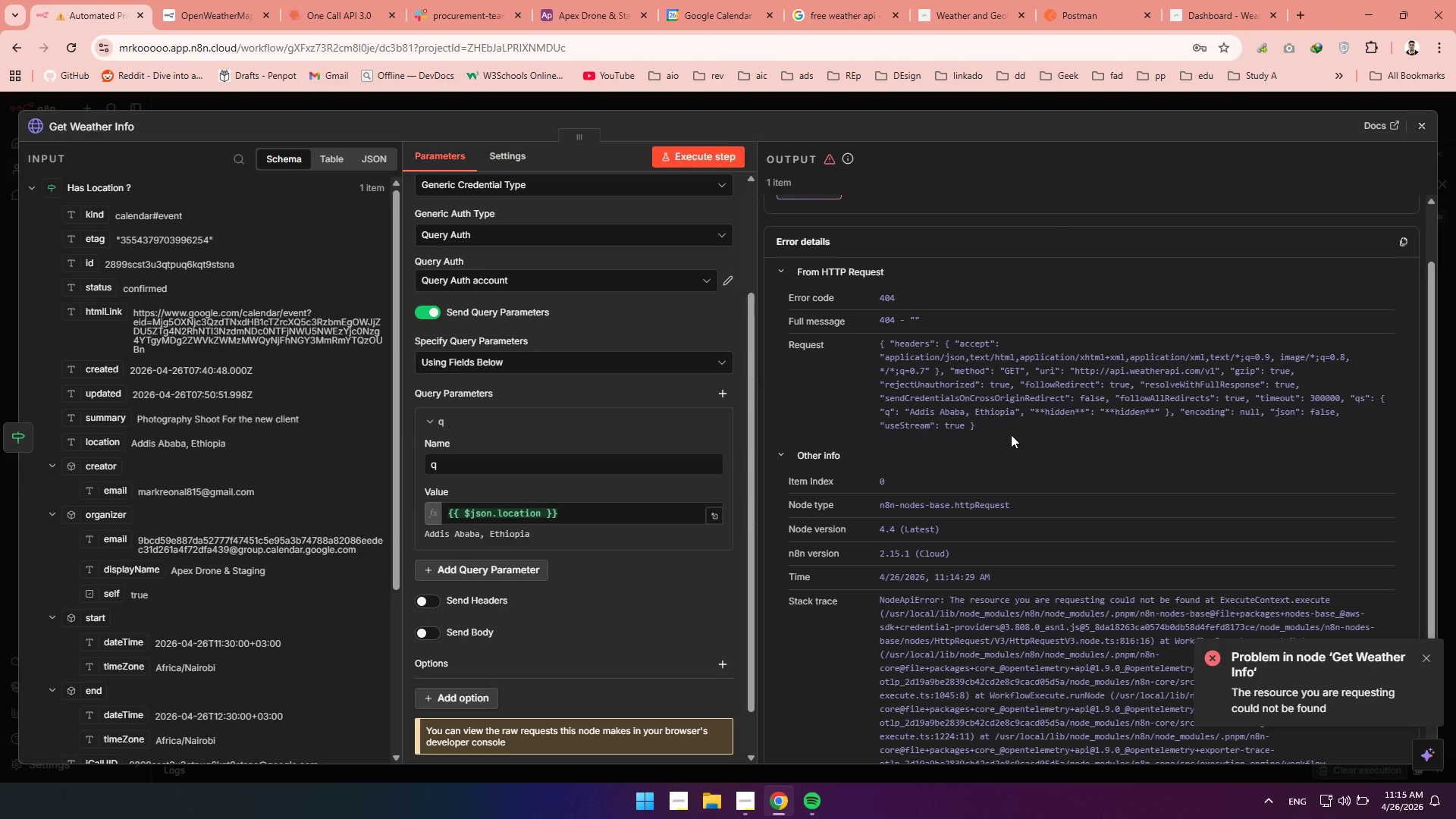 
wait(5.79)
 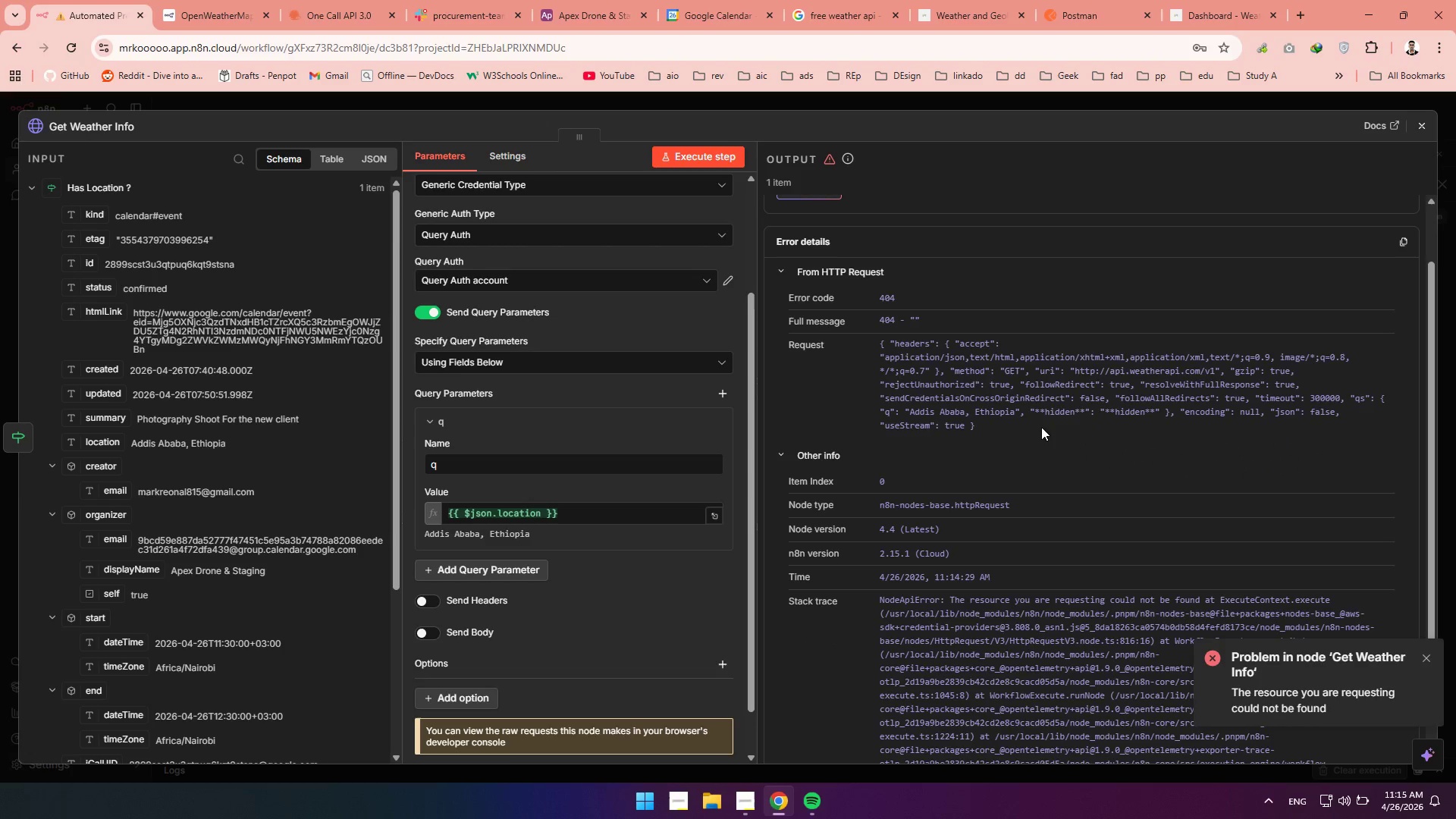 
left_click([608, 519])
 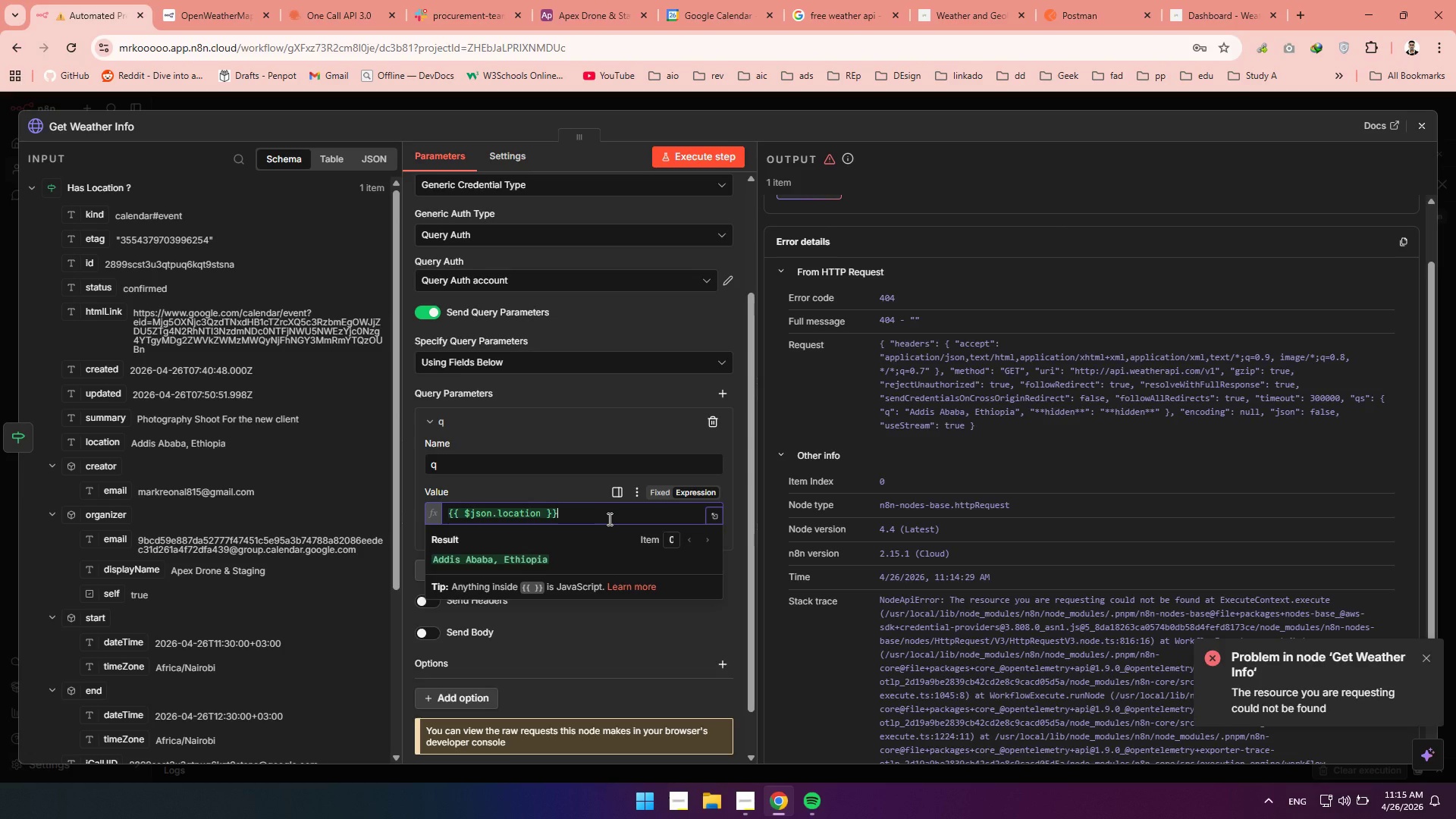 
left_click_drag(start_coordinate=[608, 519], to_coordinate=[428, 521])
 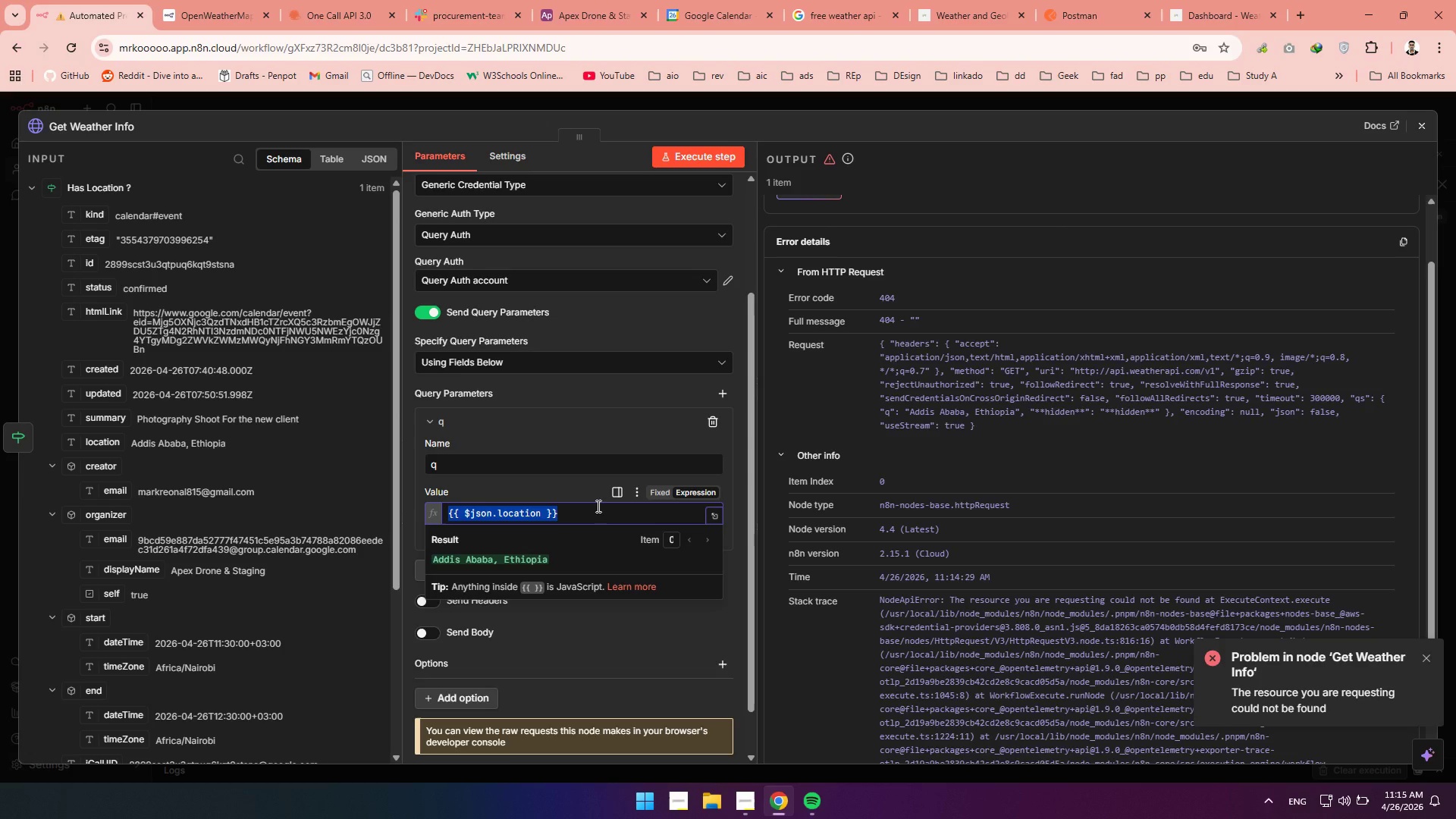 
type(pari)
 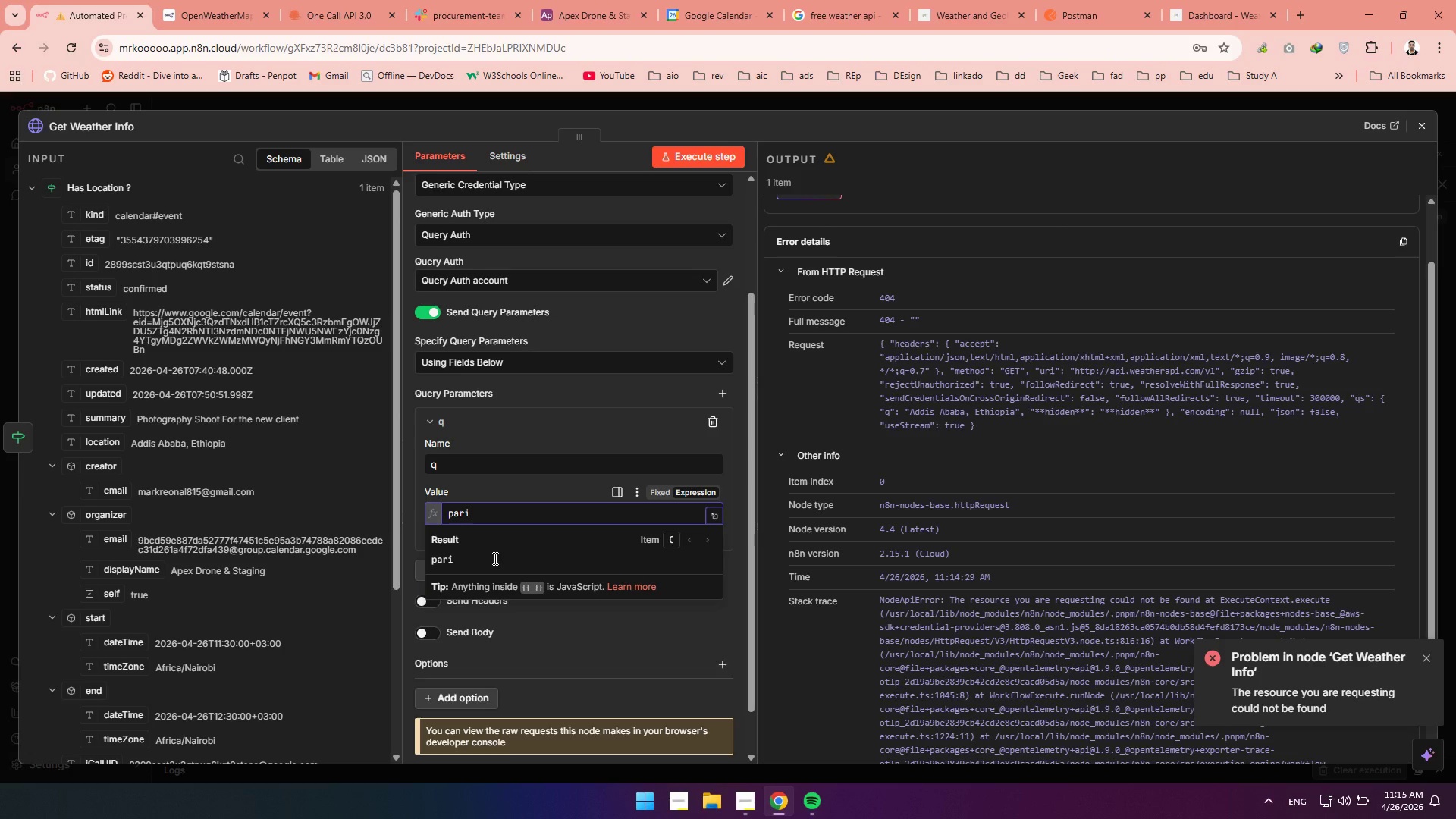 
key(S)
 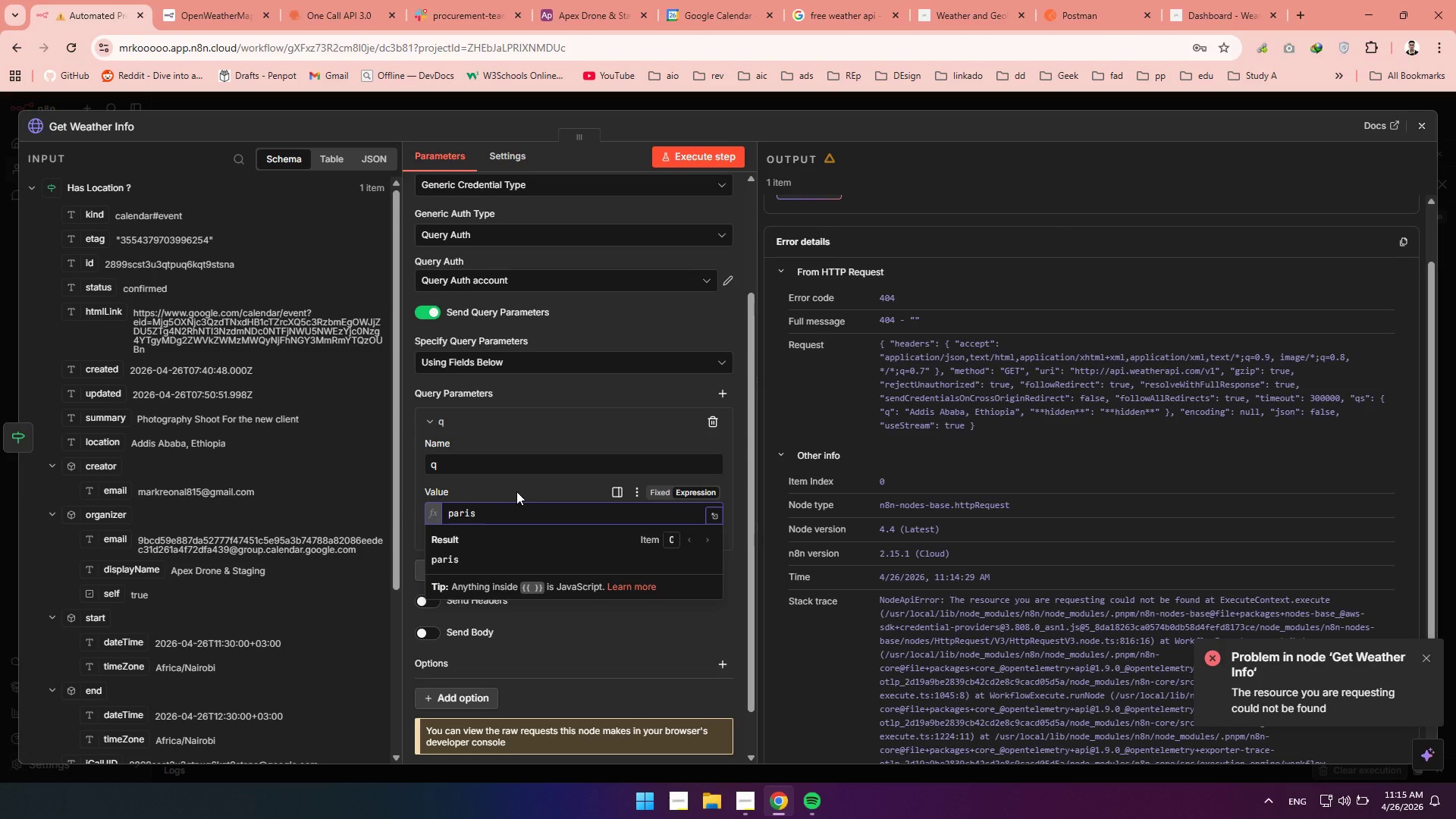 
left_click([516, 491])
 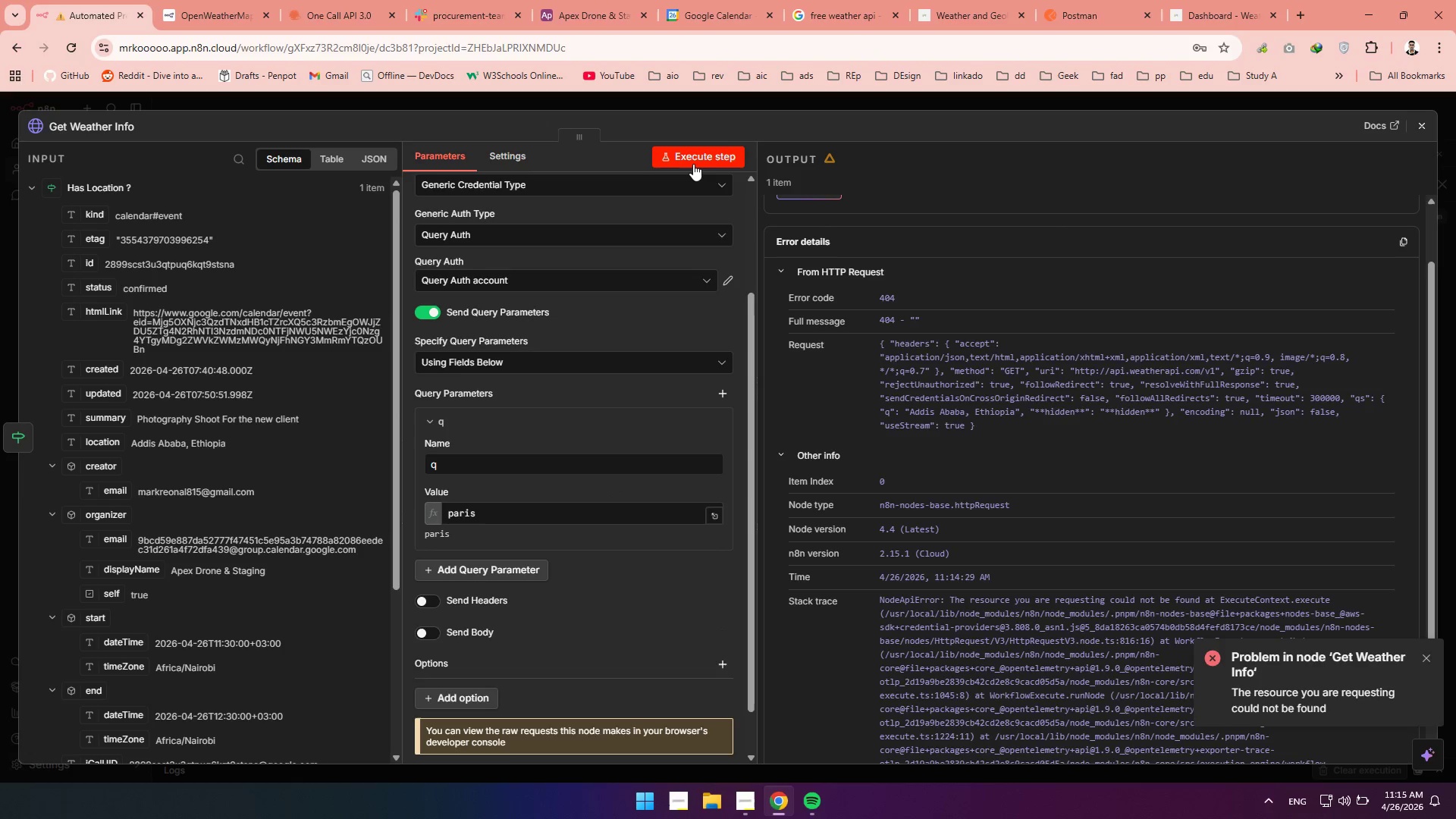 
left_click([693, 164])
 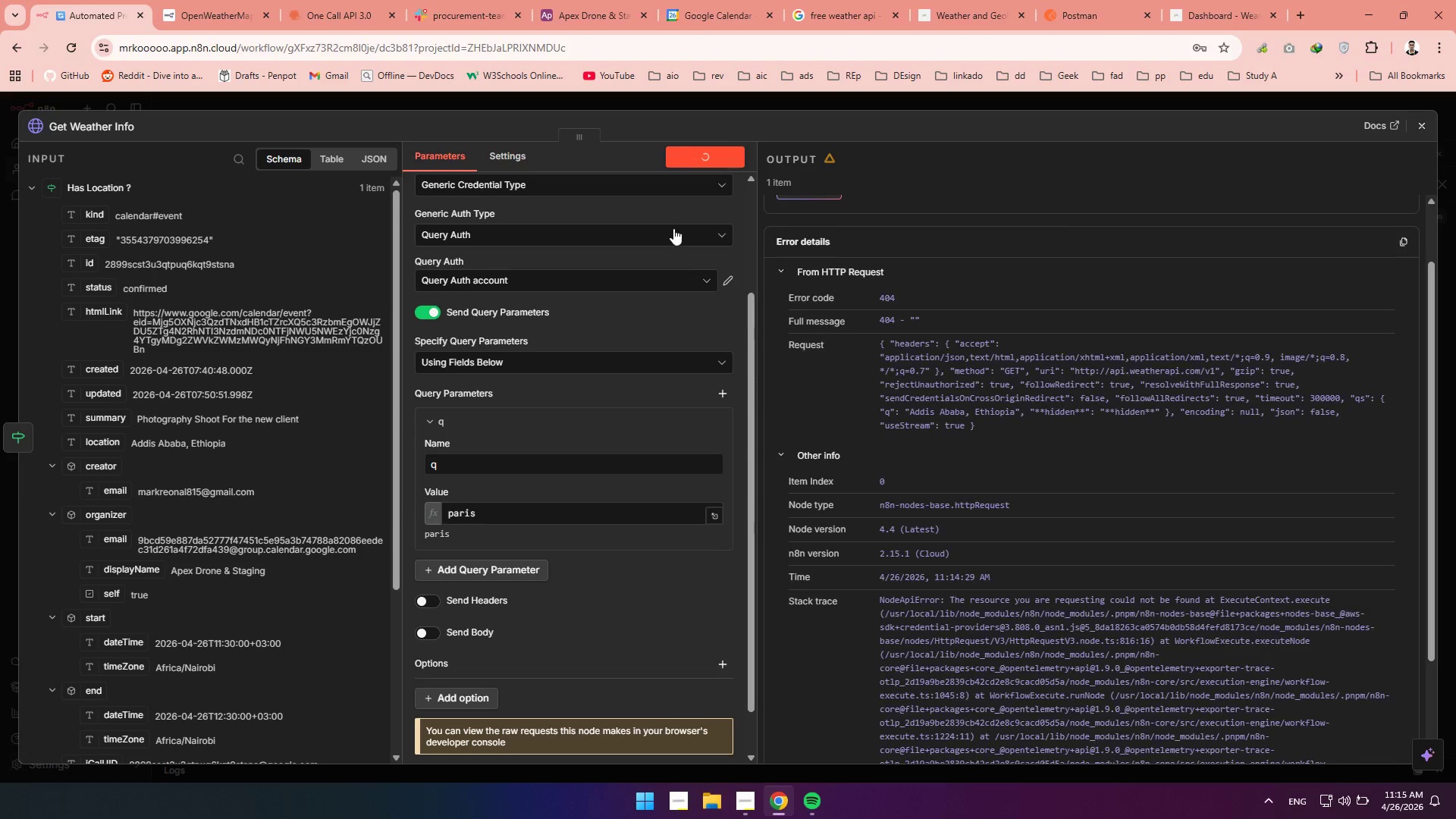 
mouse_move([685, 320])
 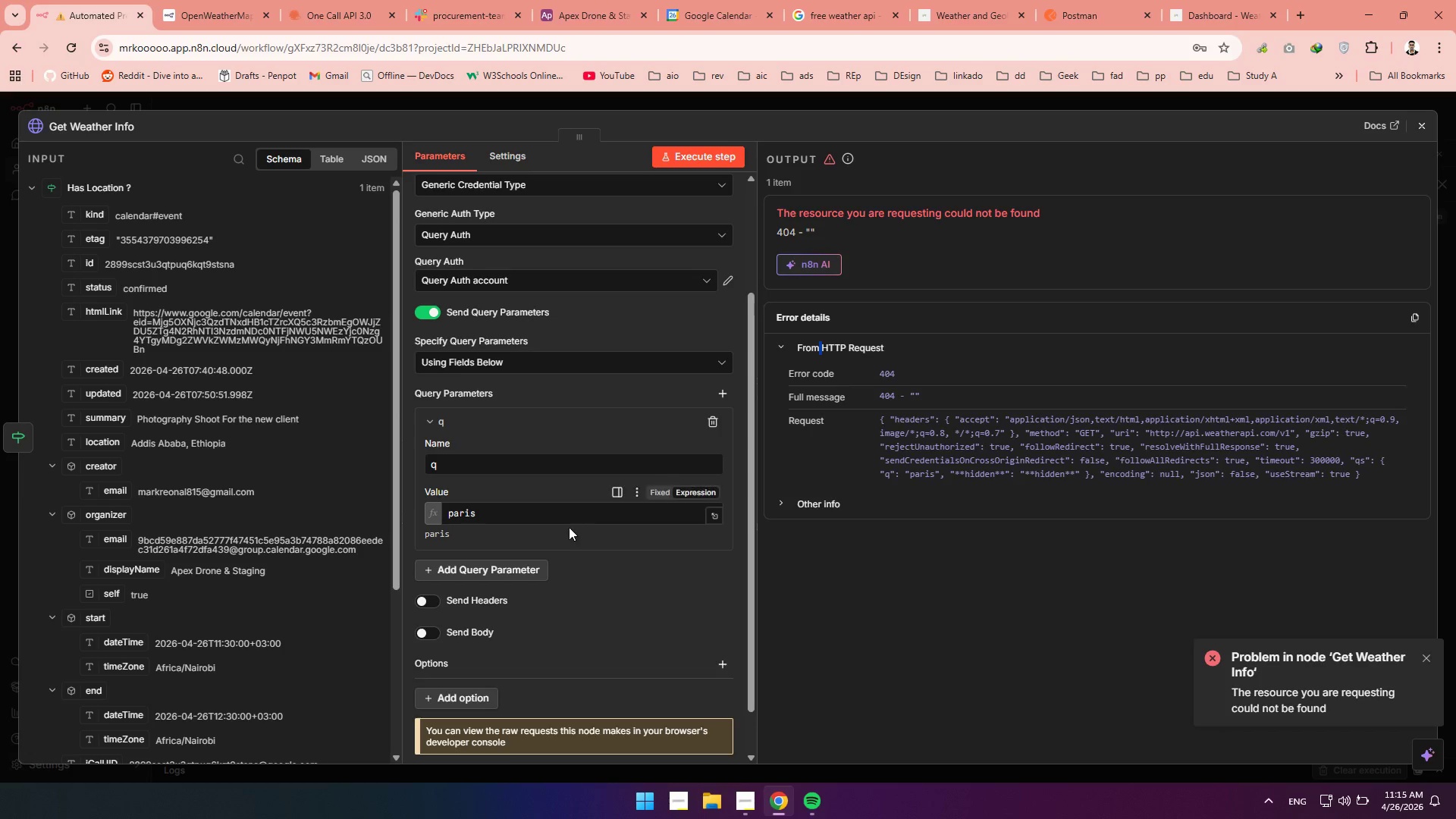 
left_click([540, 491])
 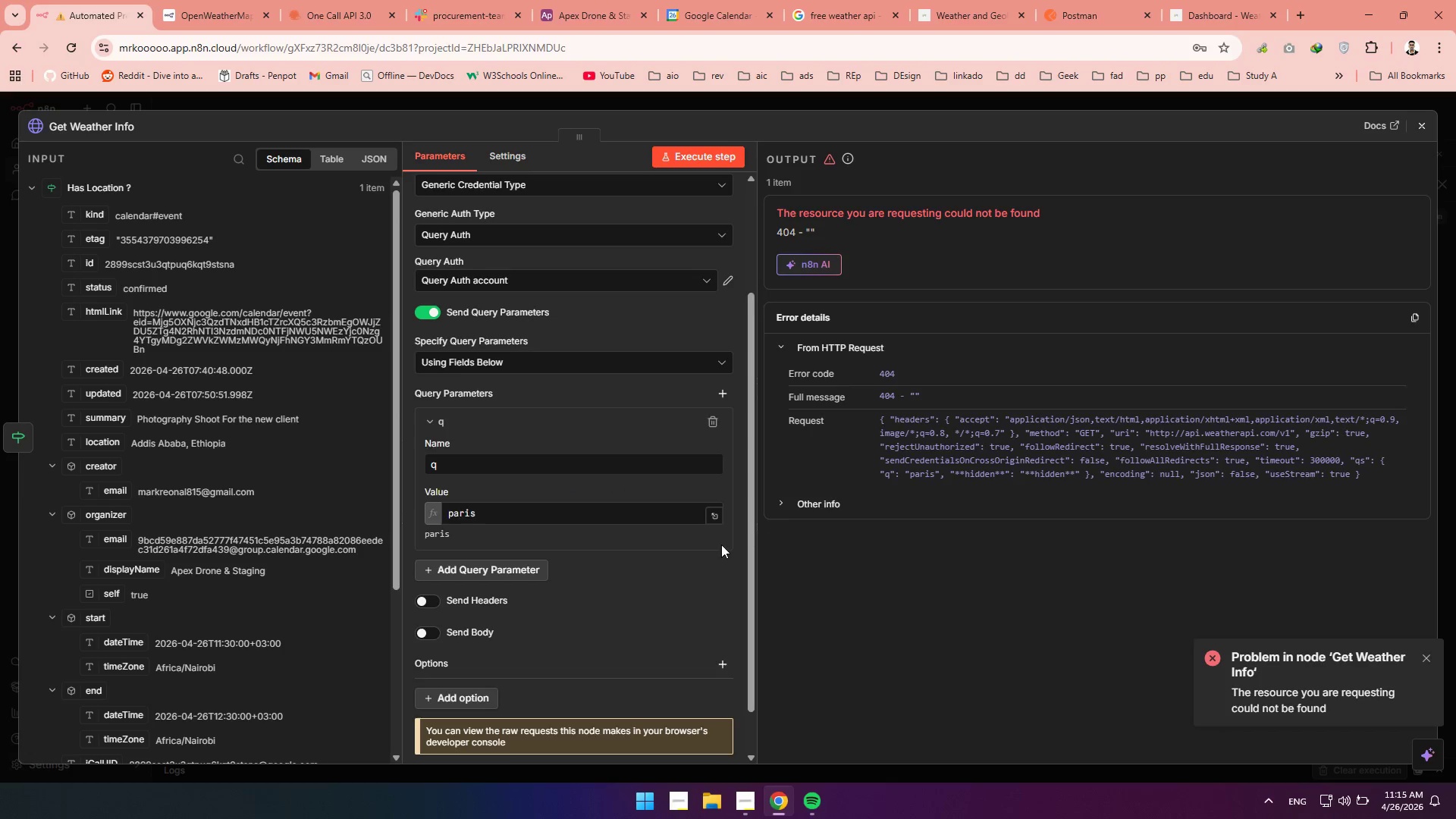 
left_click([721, 545])
 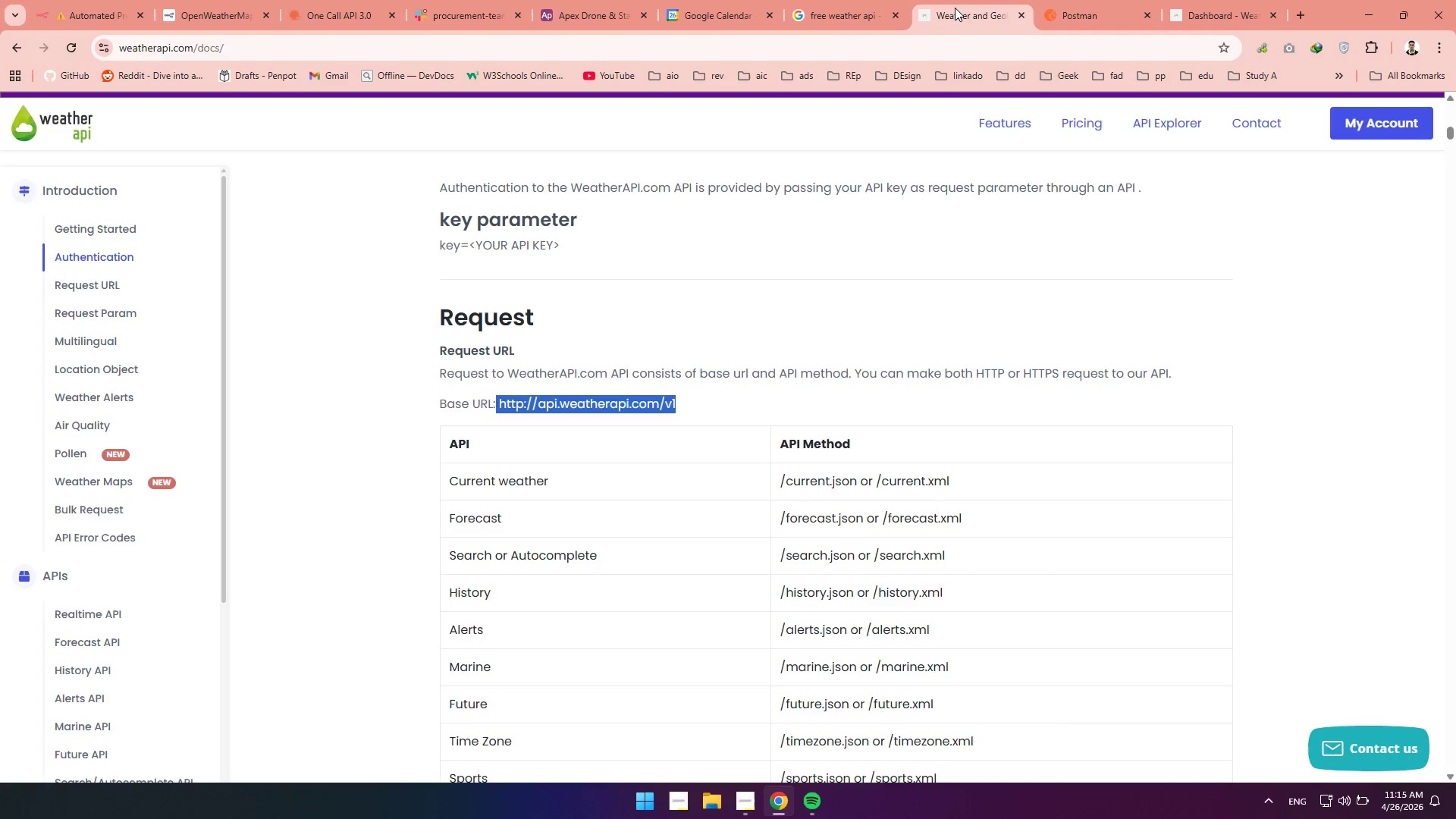 
scroll: coordinate [592, 470], scroll_direction: down, amount: 1.0
 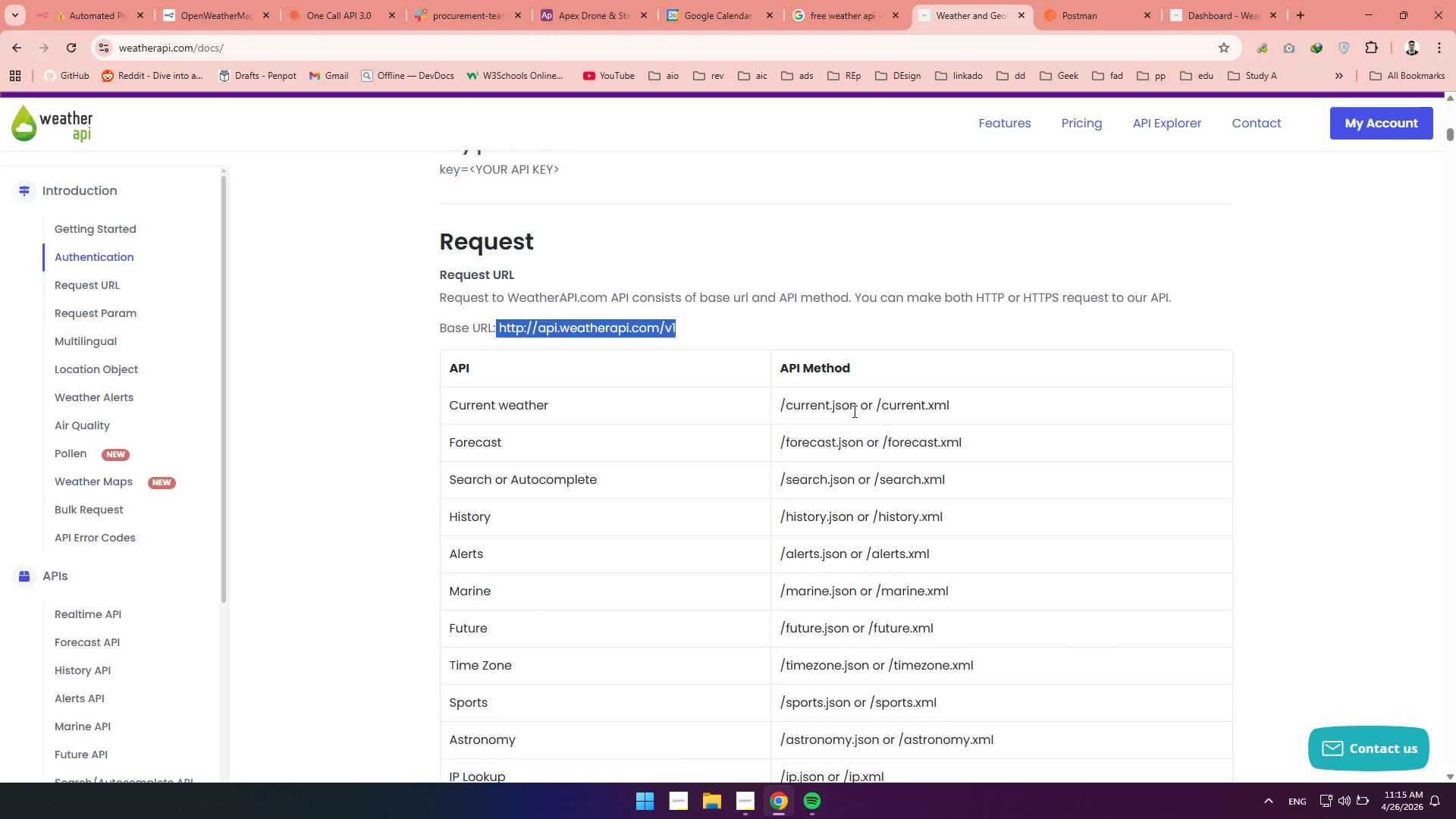 
left_click_drag(start_coordinate=[856, 406], to_coordinate=[782, 410])
 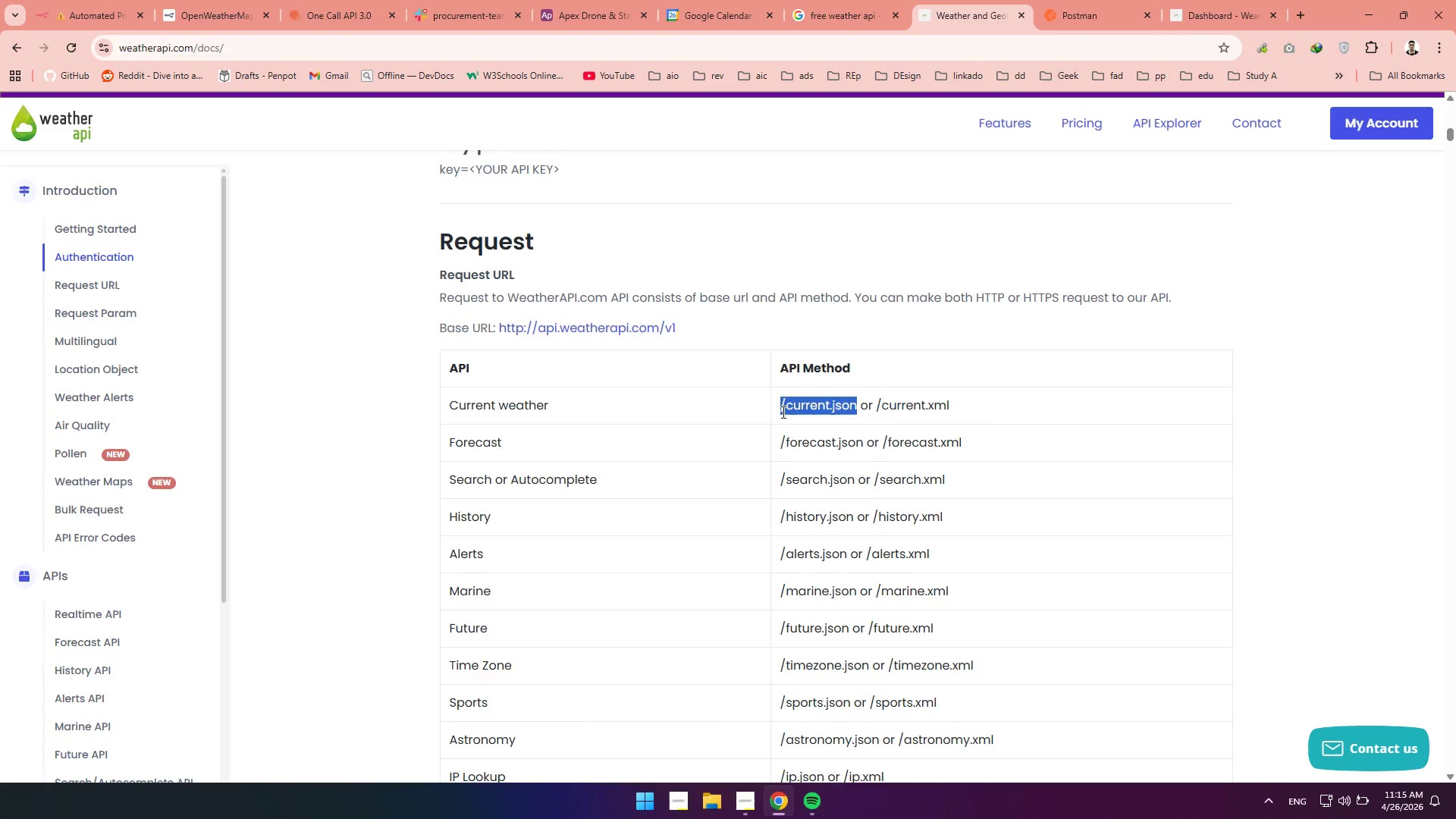 
key(Control+C)
 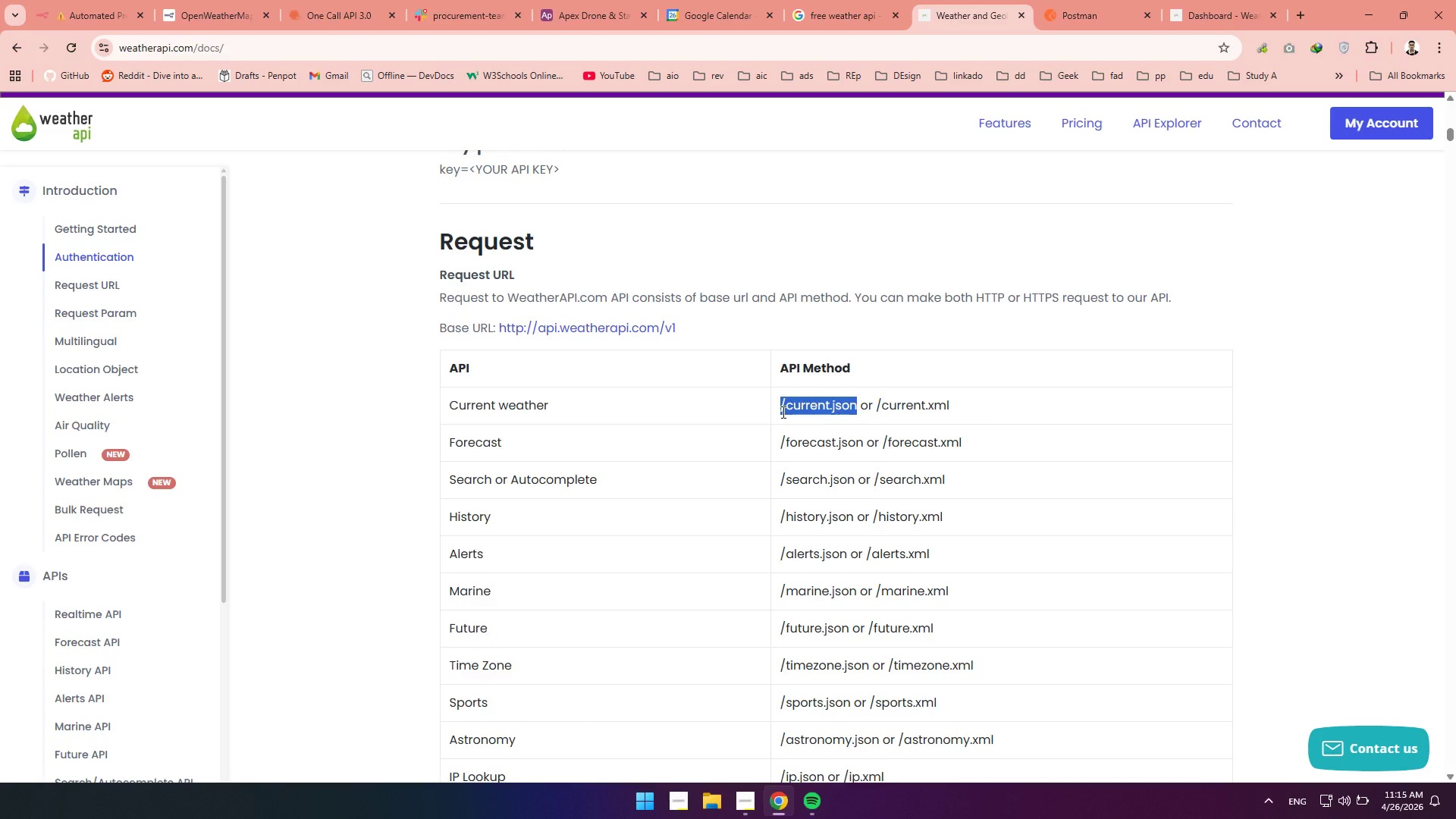 
key(Control+C)
 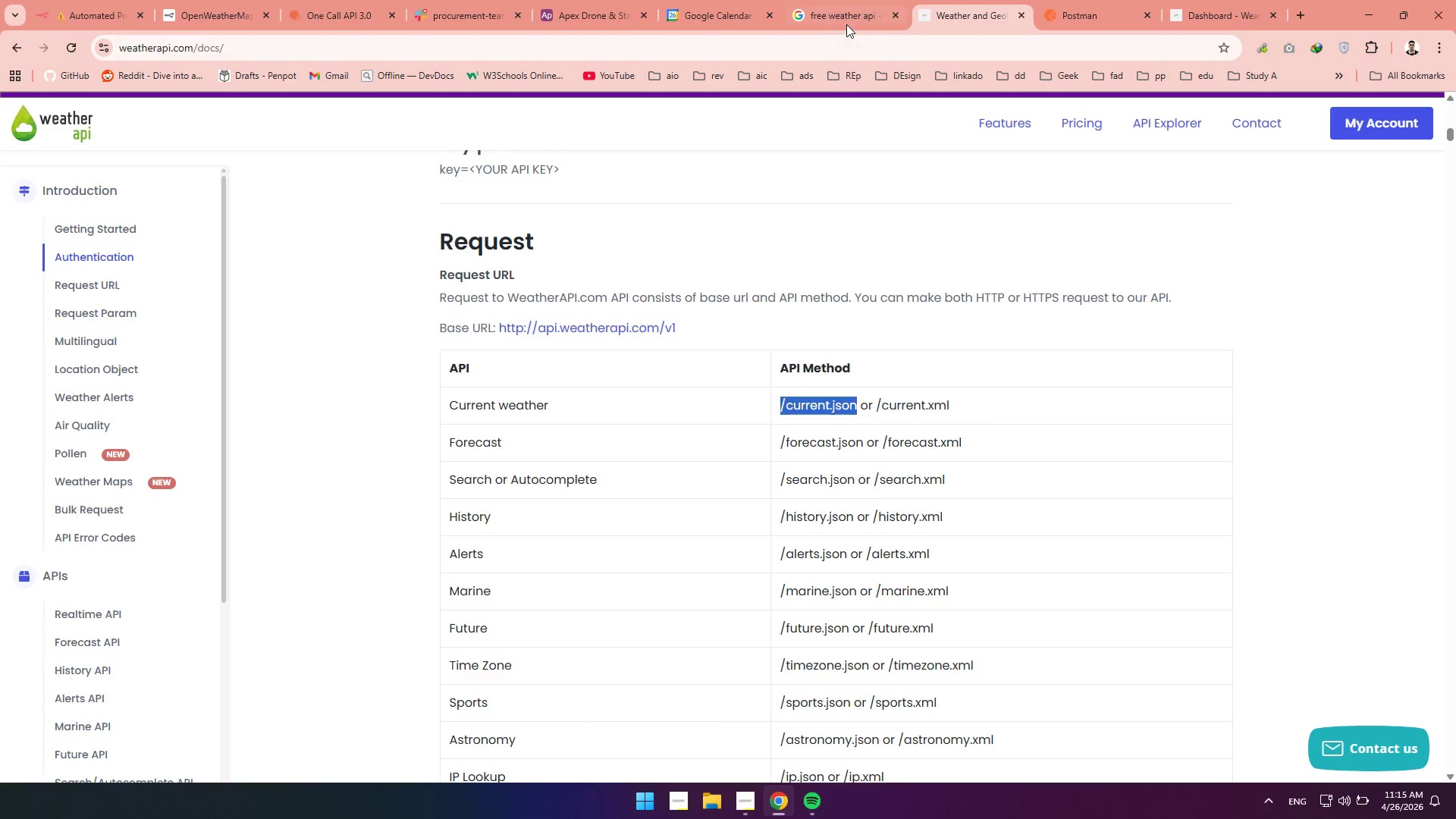 
left_click([203, 8])
 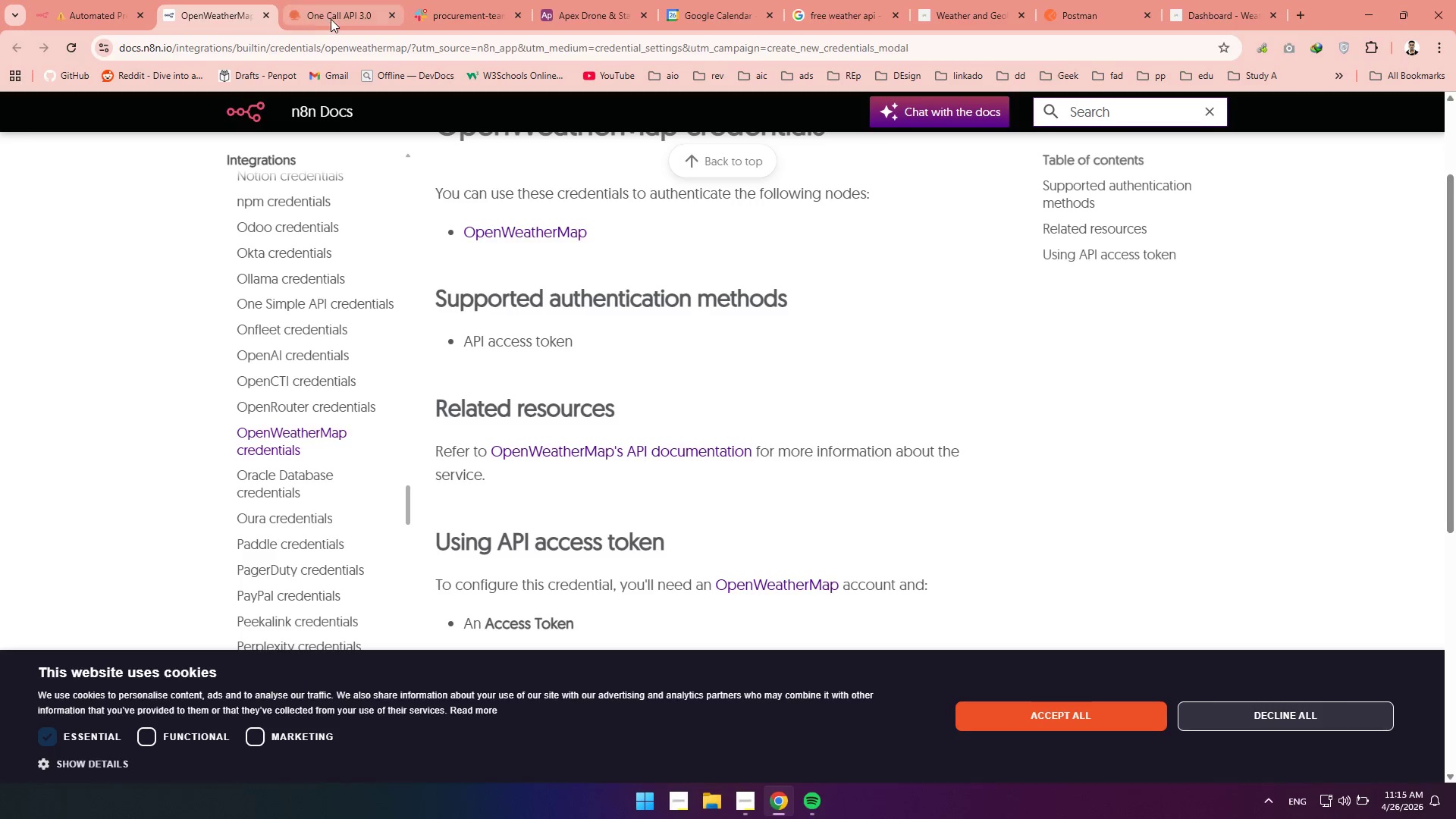 
left_click([332, 19])
 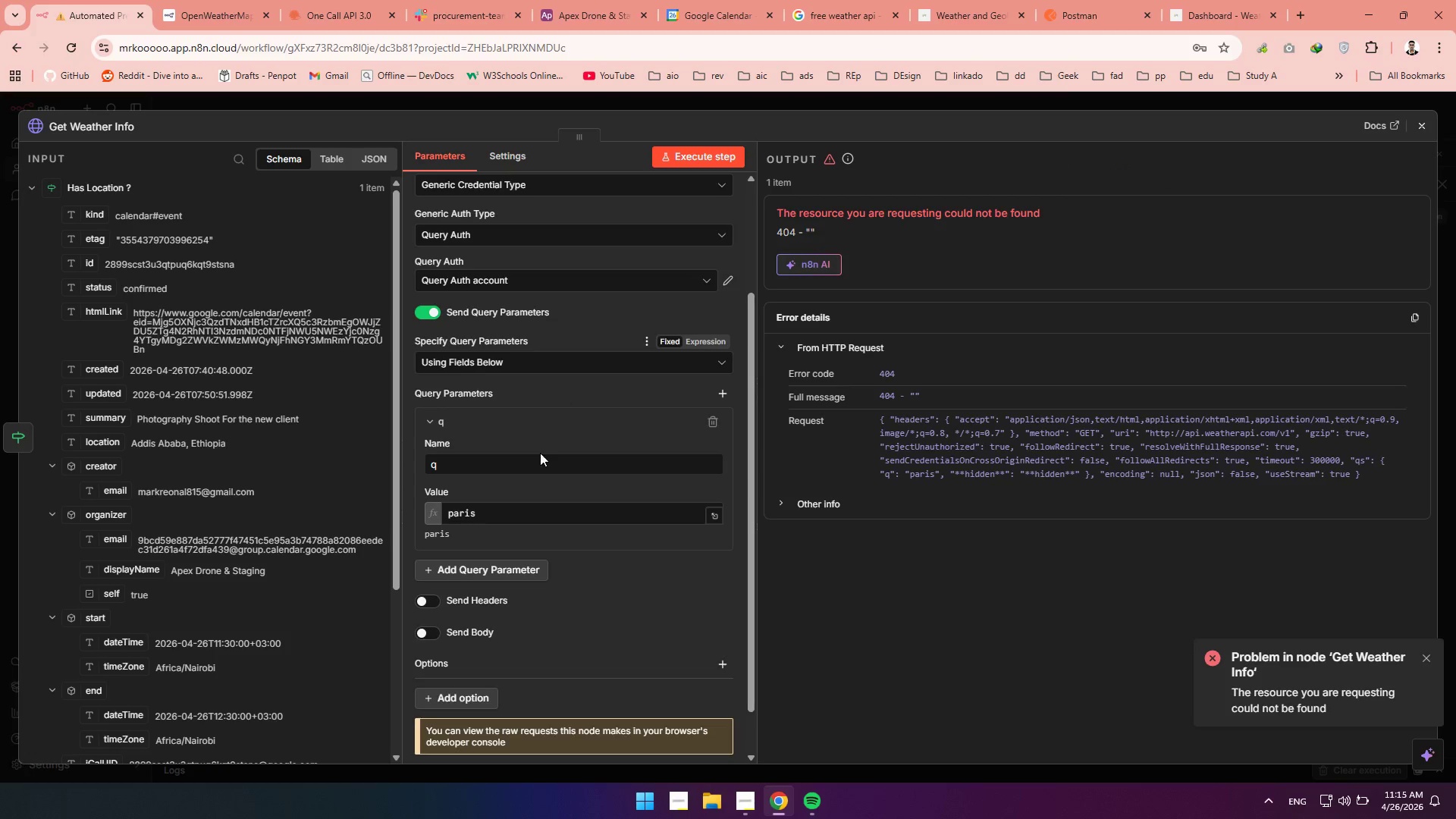 
scroll: coordinate [518, 415], scroll_direction: down, amount: 1.0
 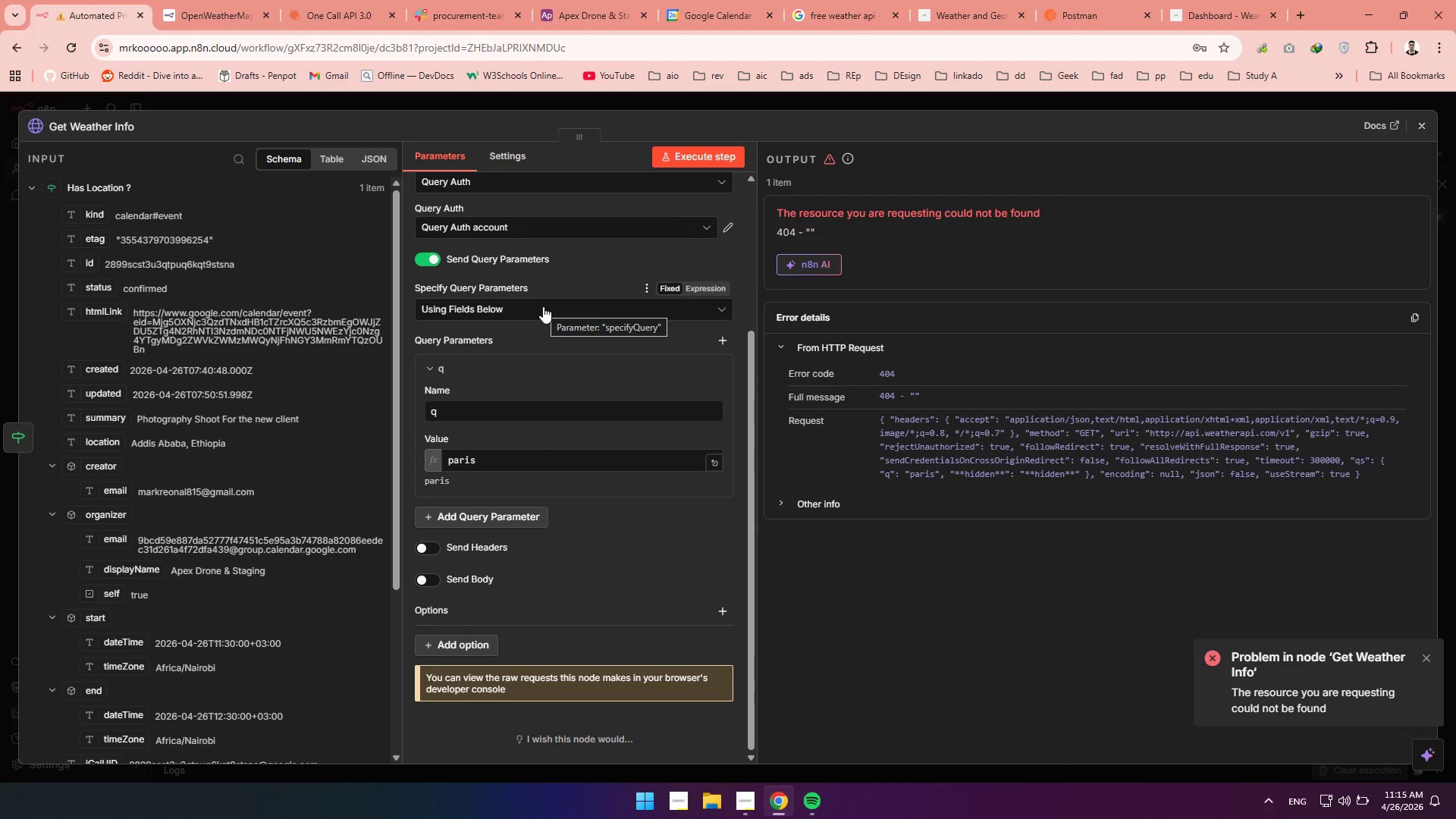 
scroll: coordinate [538, 331], scroll_direction: up, amount: 3.0
 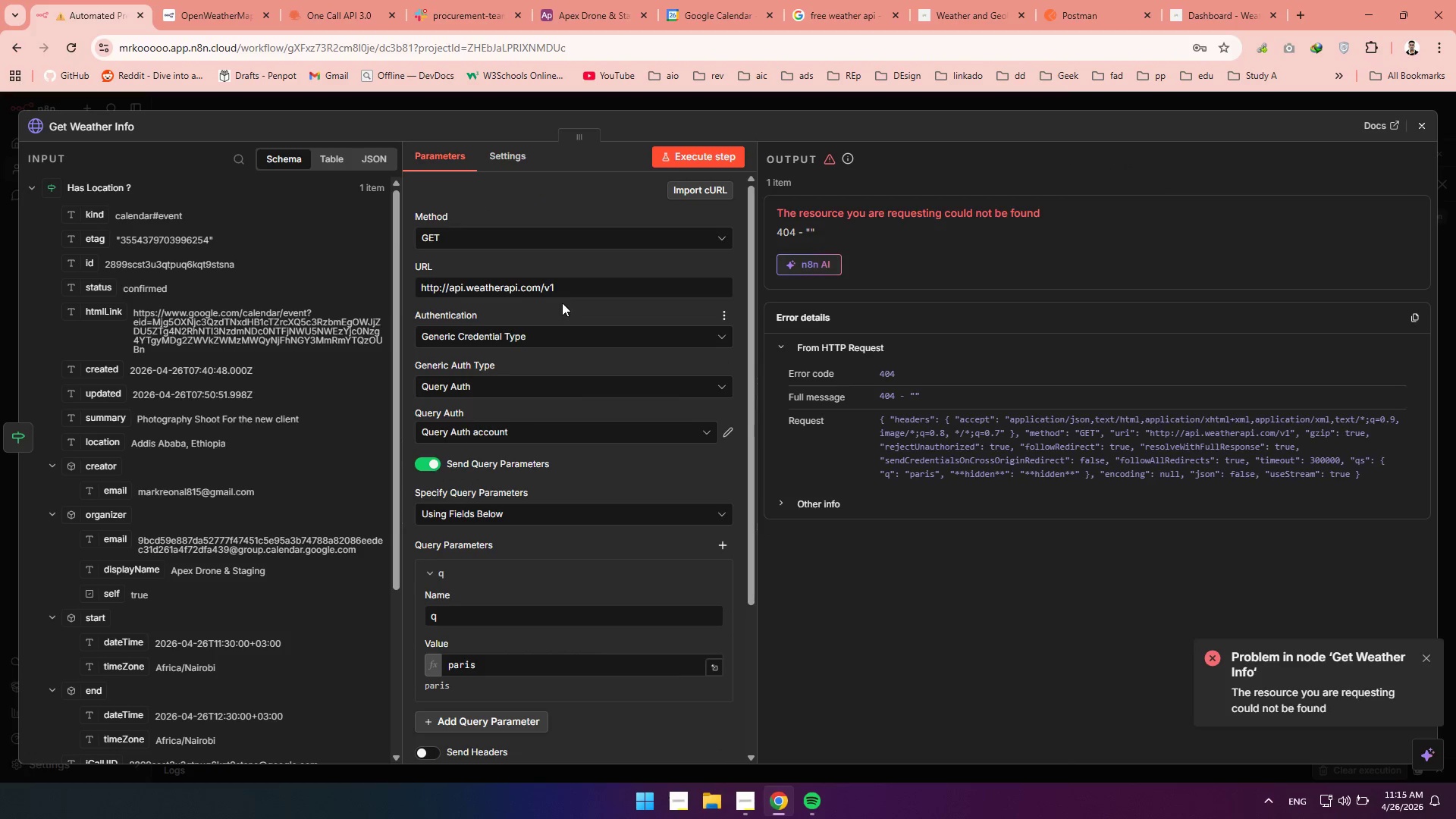 
left_click([570, 291])
 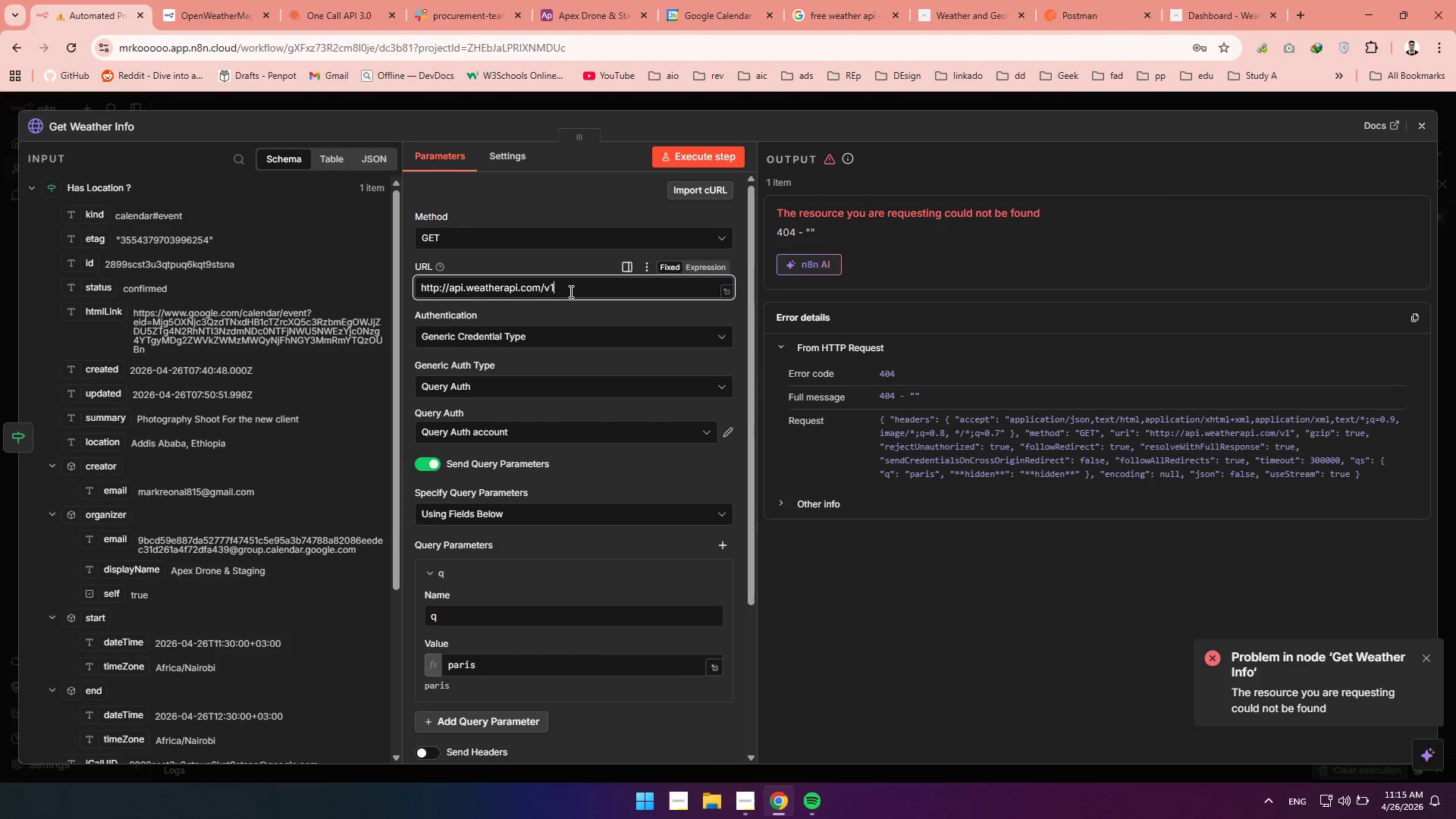 
hold_key(key=ControlLeft, duration=1.53)
 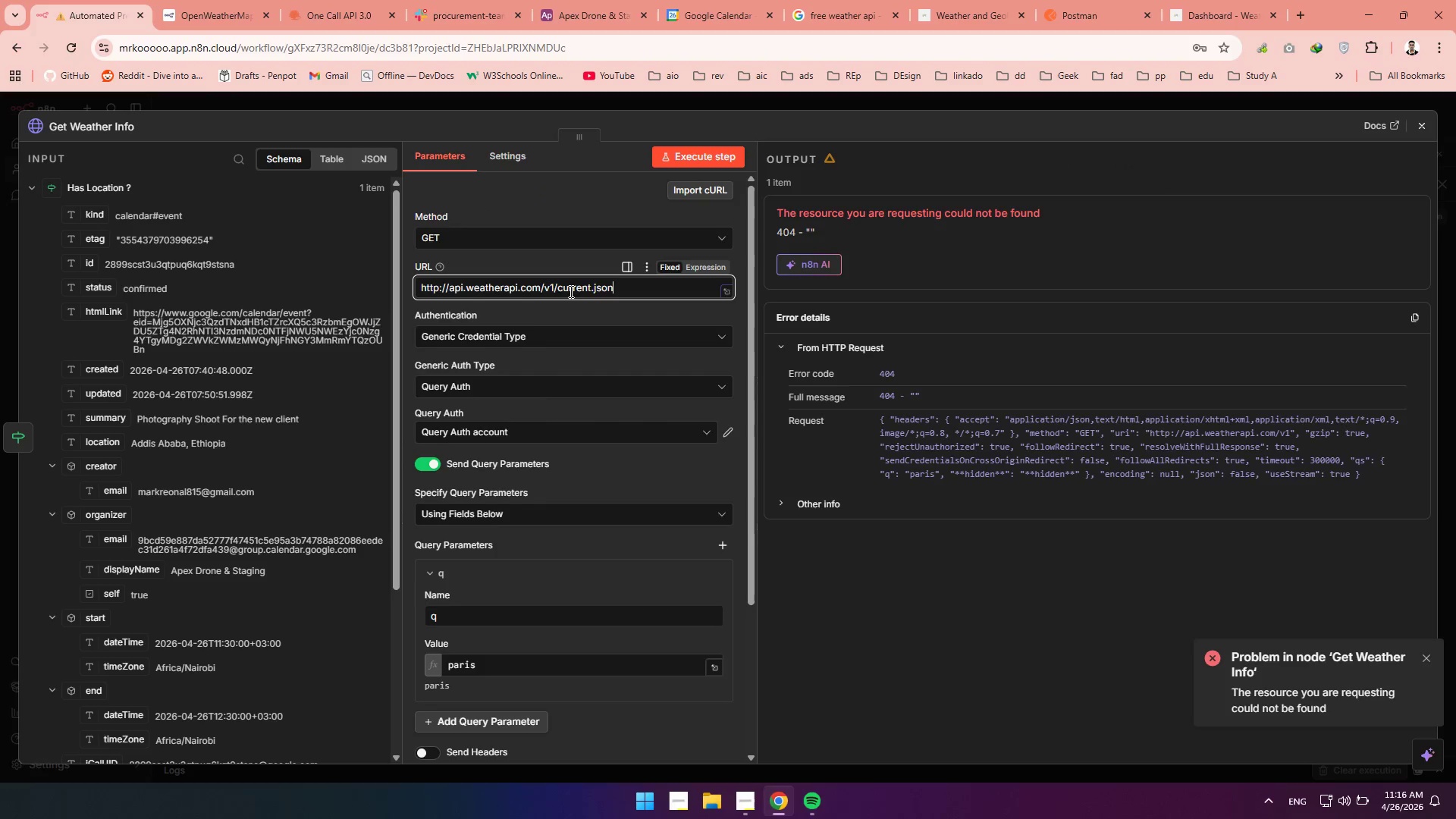 
key(Control+V)
 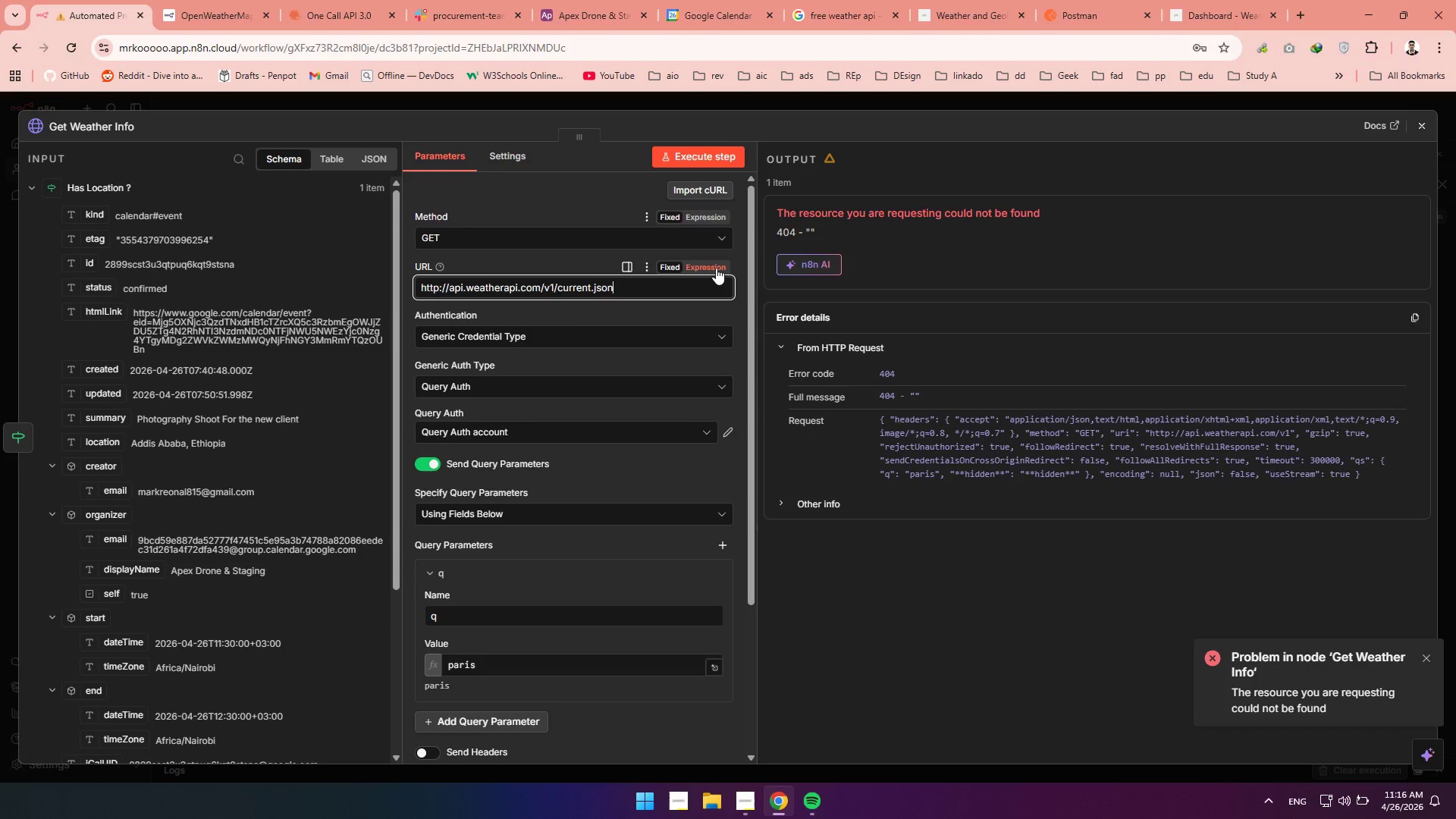 
left_click([703, 158])
 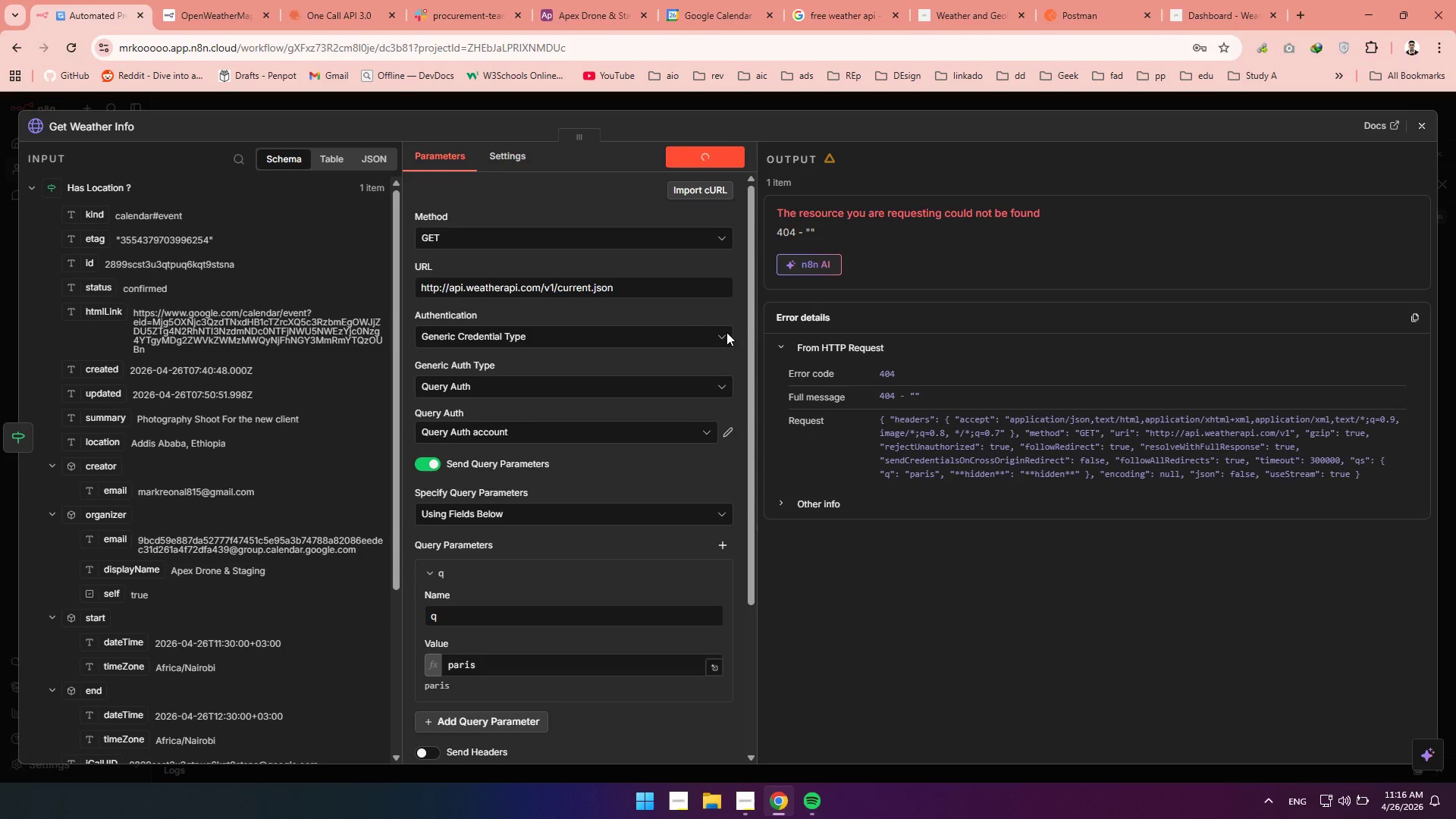 
mouse_move([744, 343])
 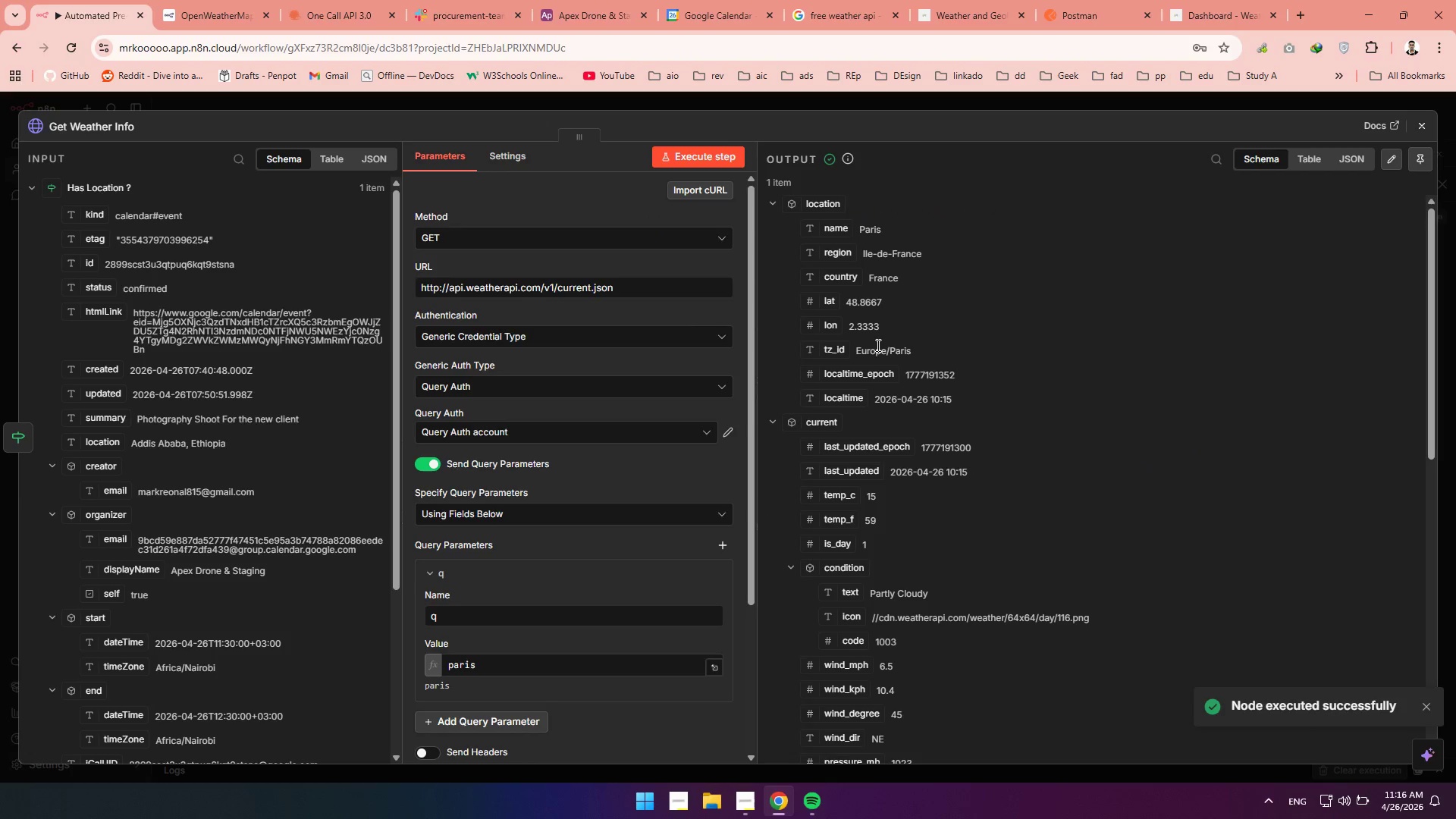 
scroll: coordinate [586, 419], scroll_direction: down, amount: 4.0
 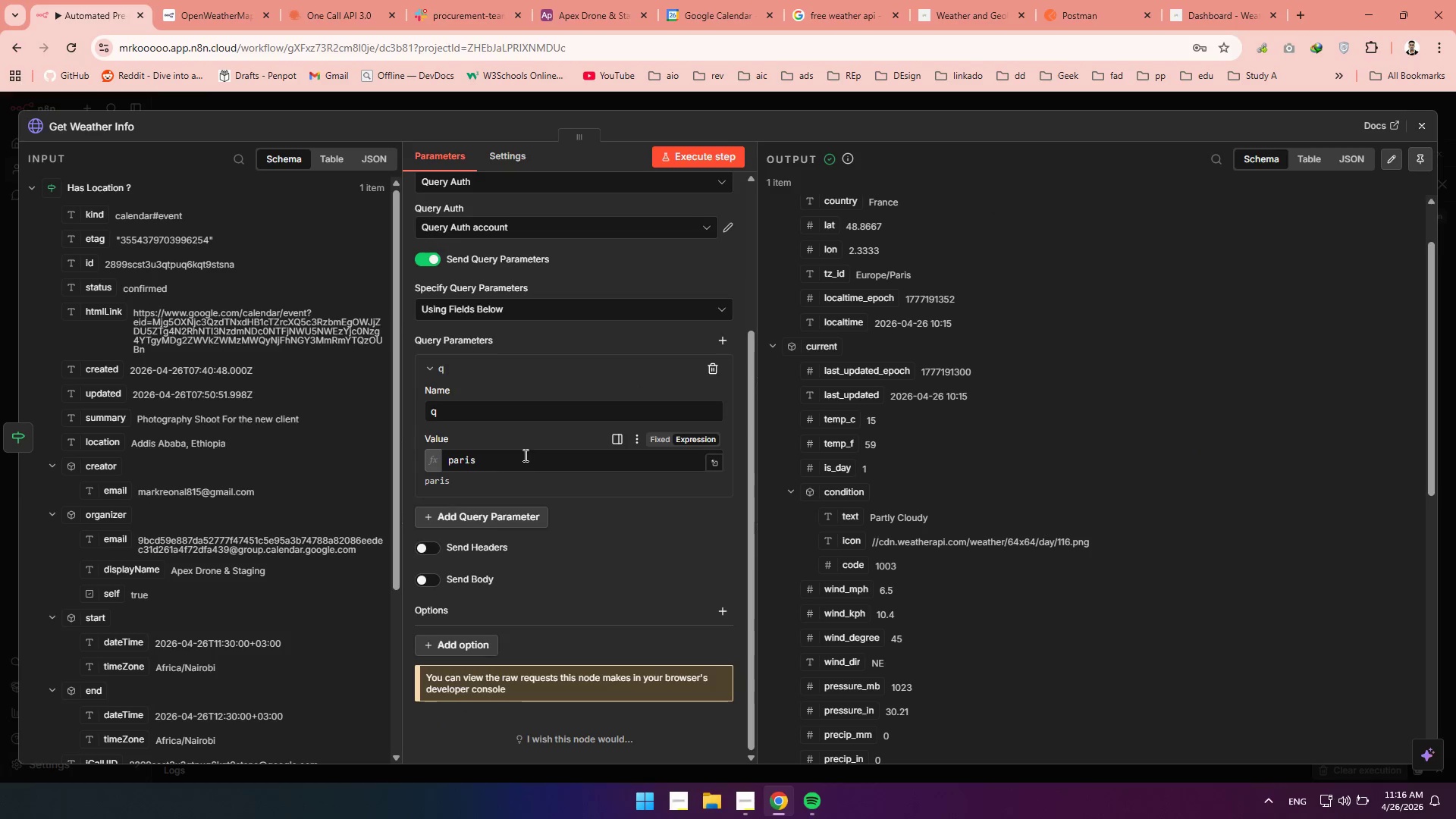 
left_click_drag(start_coordinate=[524, 455], to_coordinate=[429, 462])
 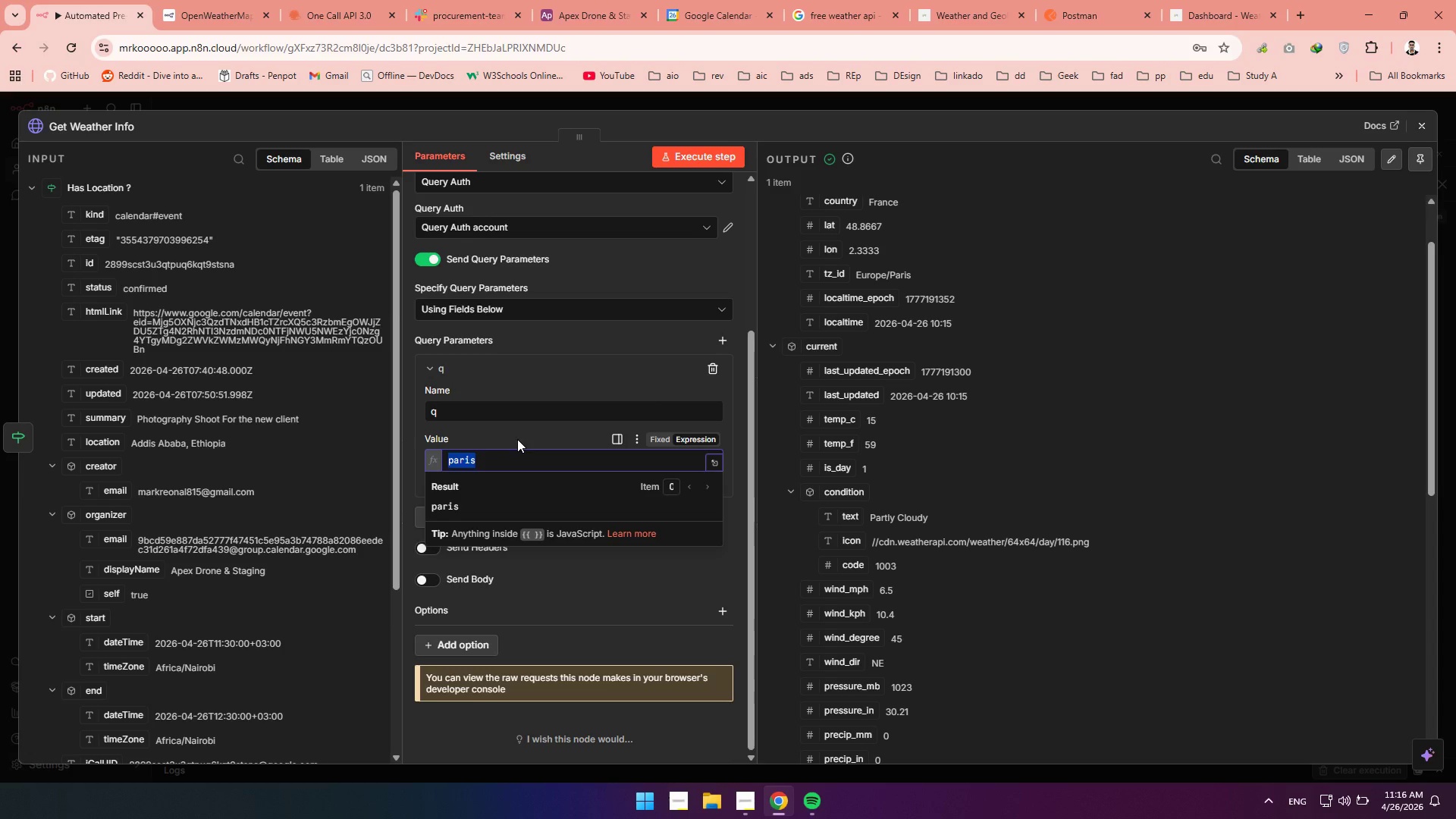 
key(Backspace)
 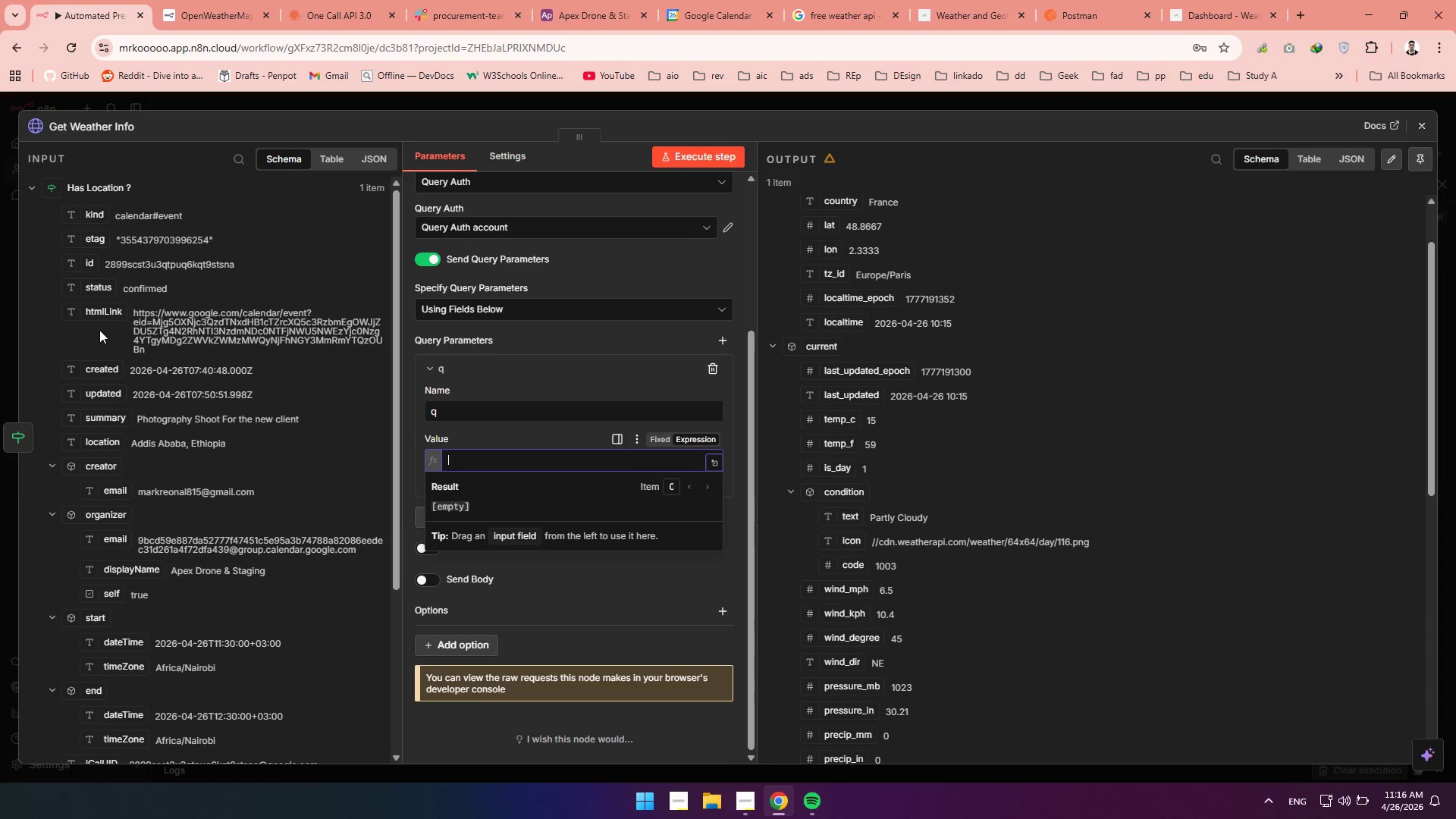 
scroll: coordinate [89, 307], scroll_direction: down, amount: 4.0
 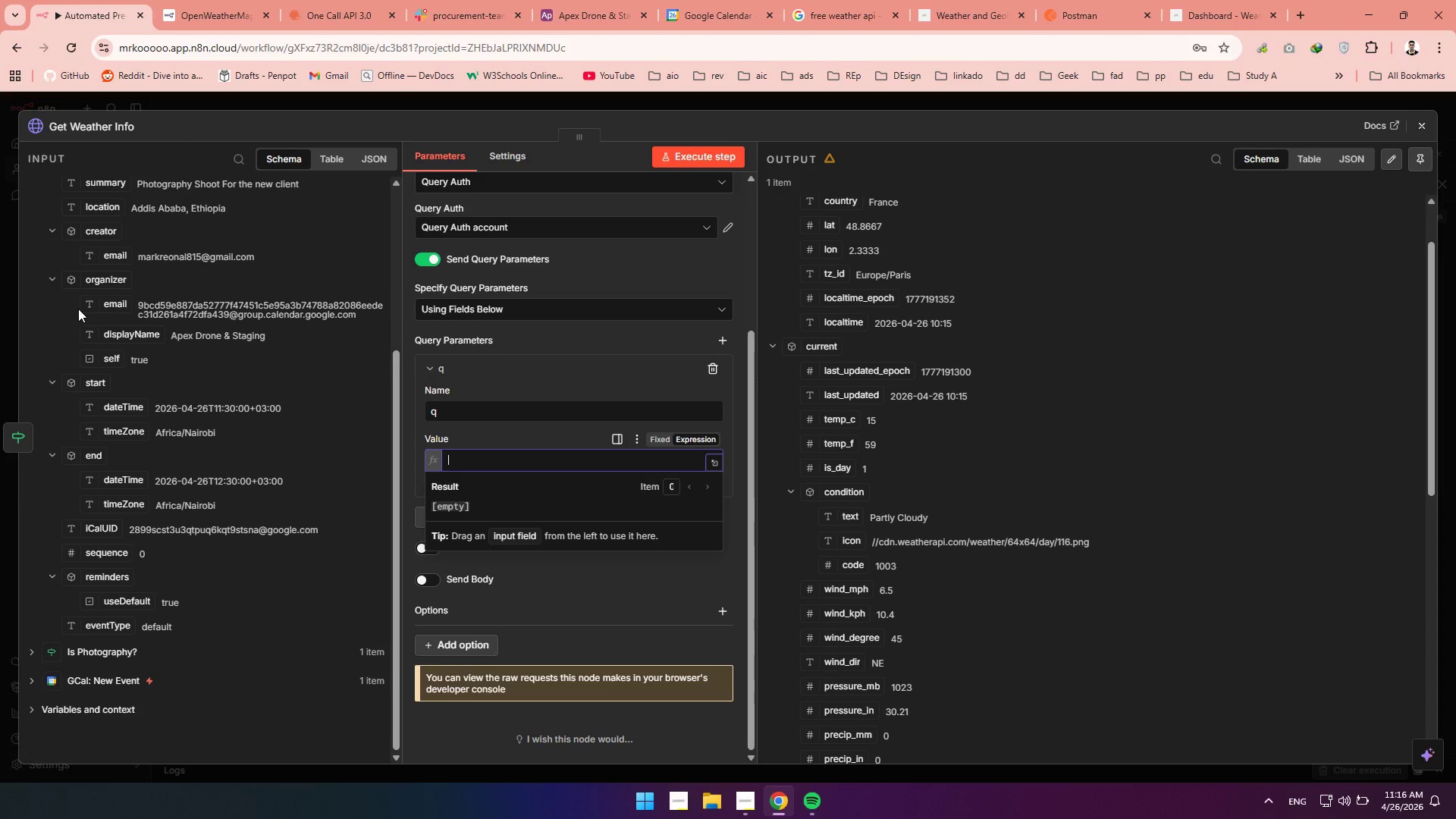 
scroll: coordinate [98, 311], scroll_direction: up, amount: 1.0
 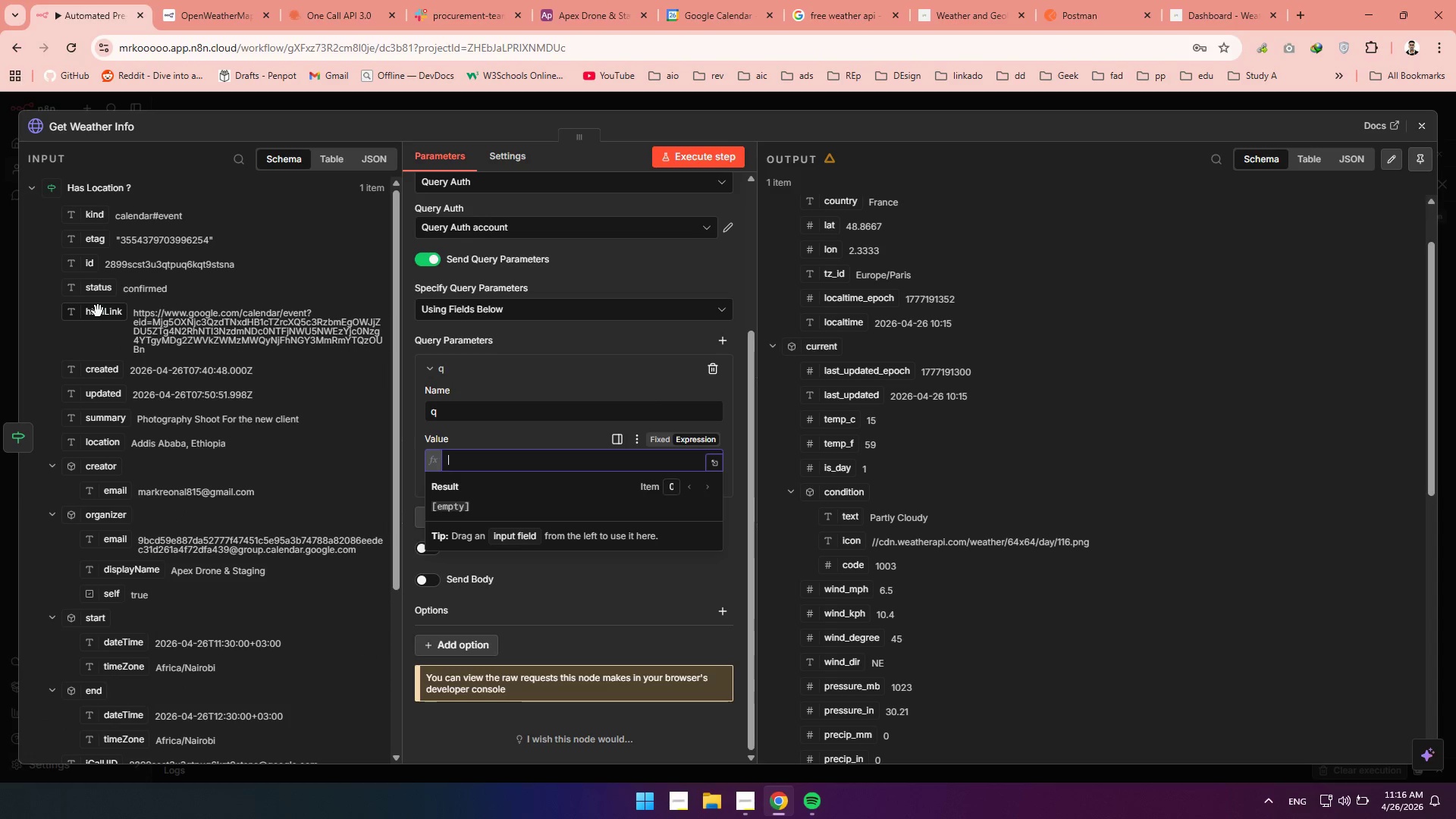 
scroll: coordinate [98, 311], scroll_direction: down, amount: 1.0
 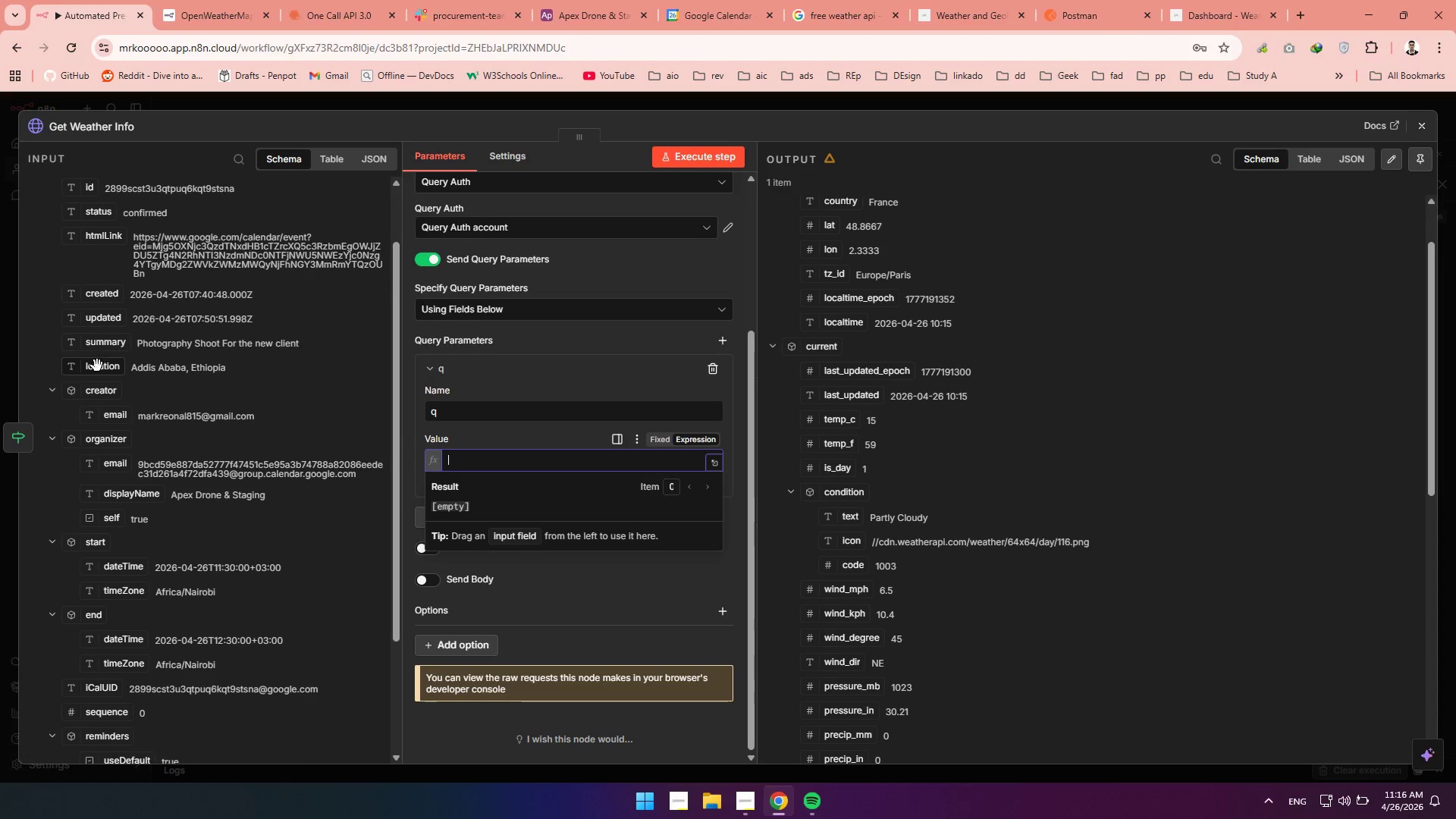 
left_click_drag(start_coordinate=[97, 366], to_coordinate=[466, 453])
 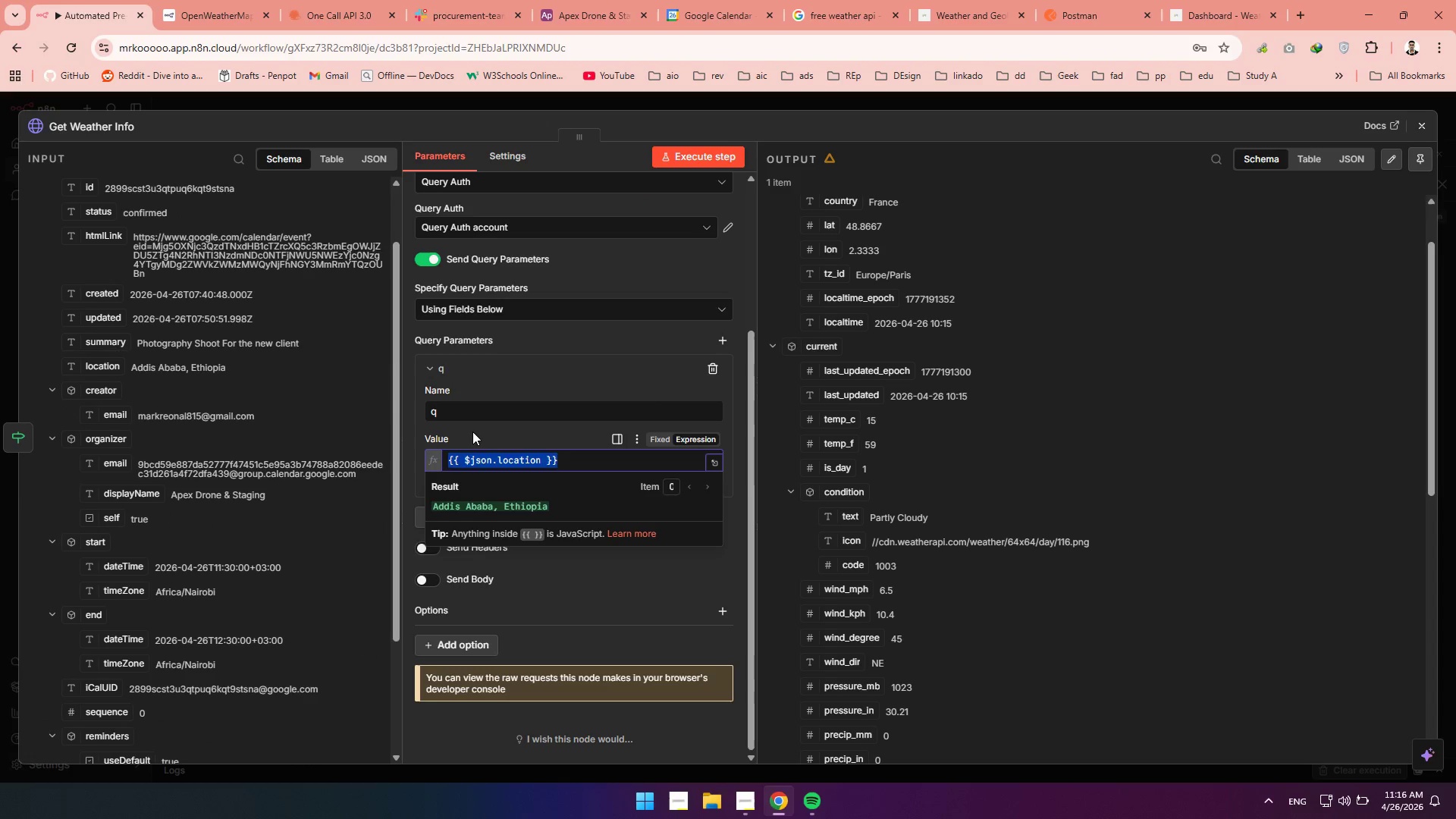 
left_click([473, 431])
 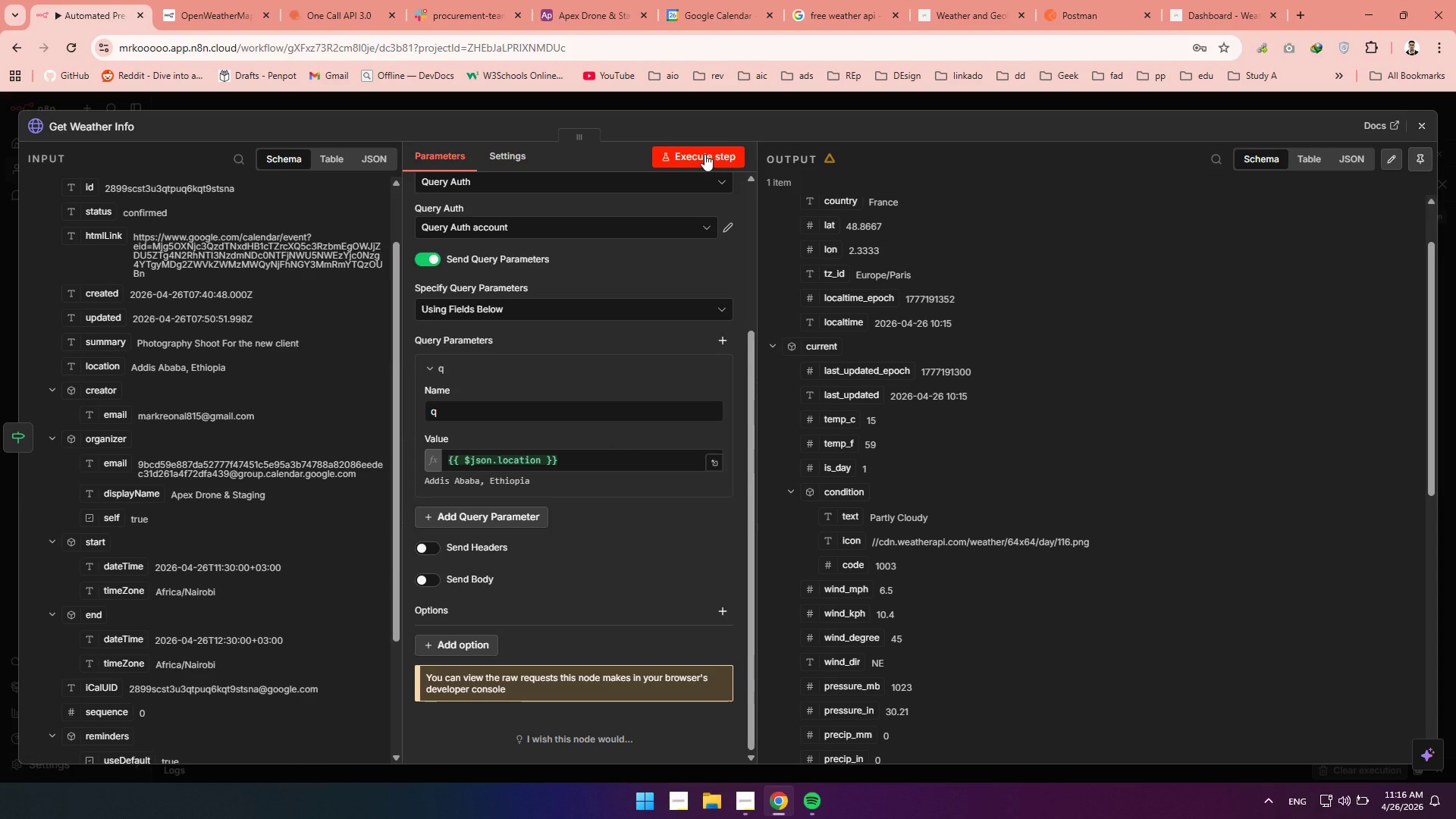 
left_click([704, 154])
 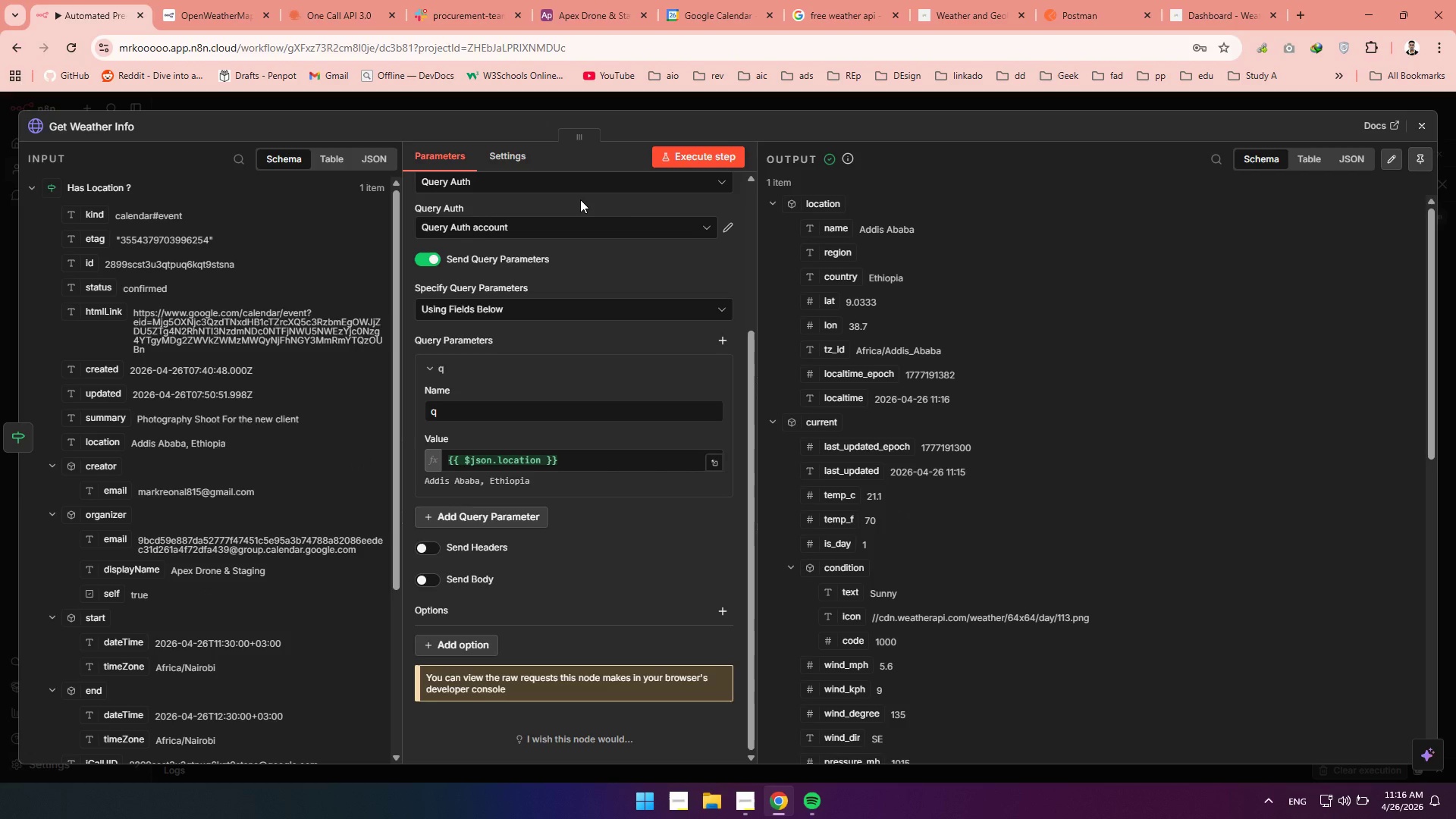 
wait(13.62)
 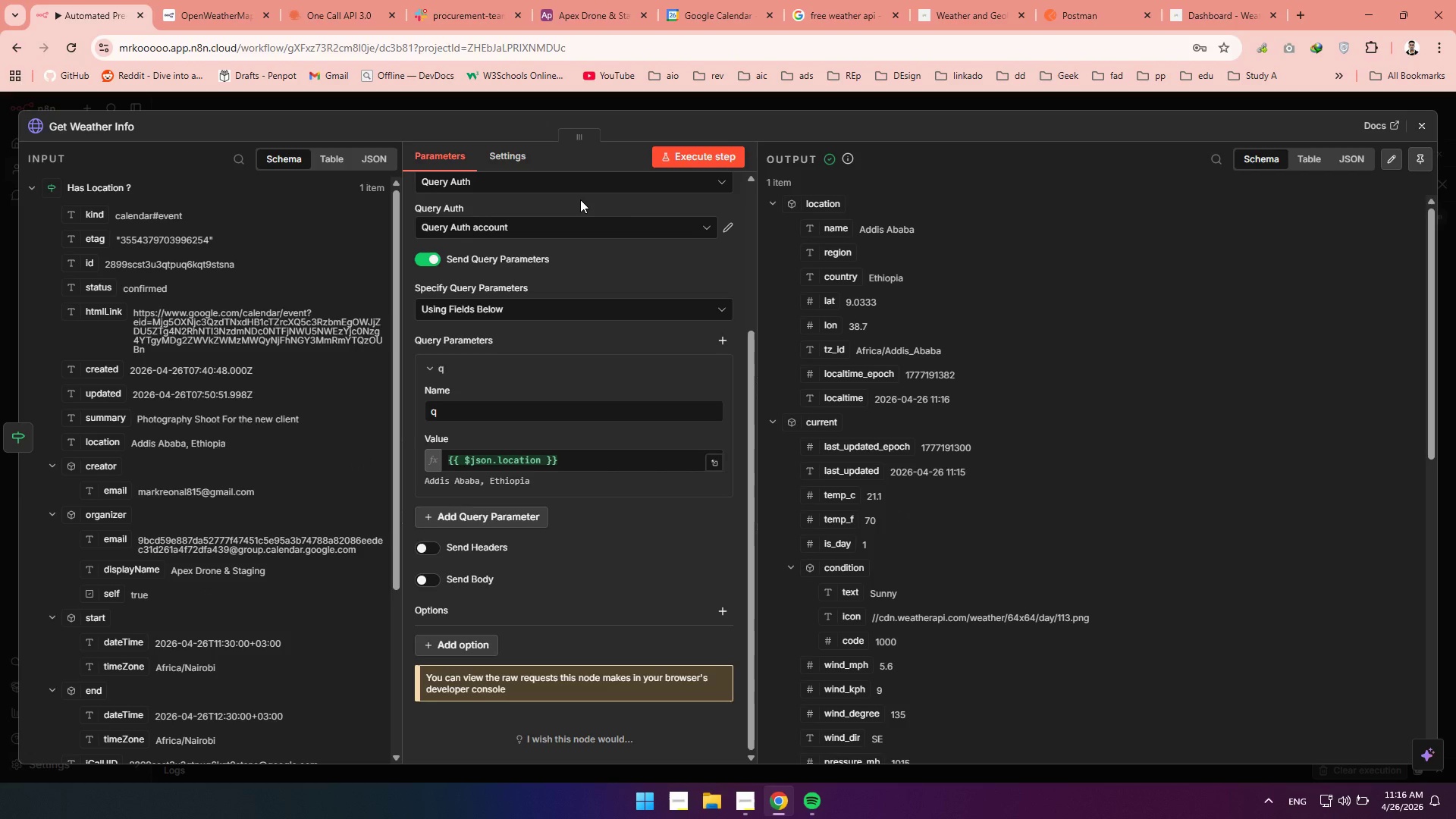 
scroll: coordinate [560, 282], scroll_direction: up, amount: 4.0
 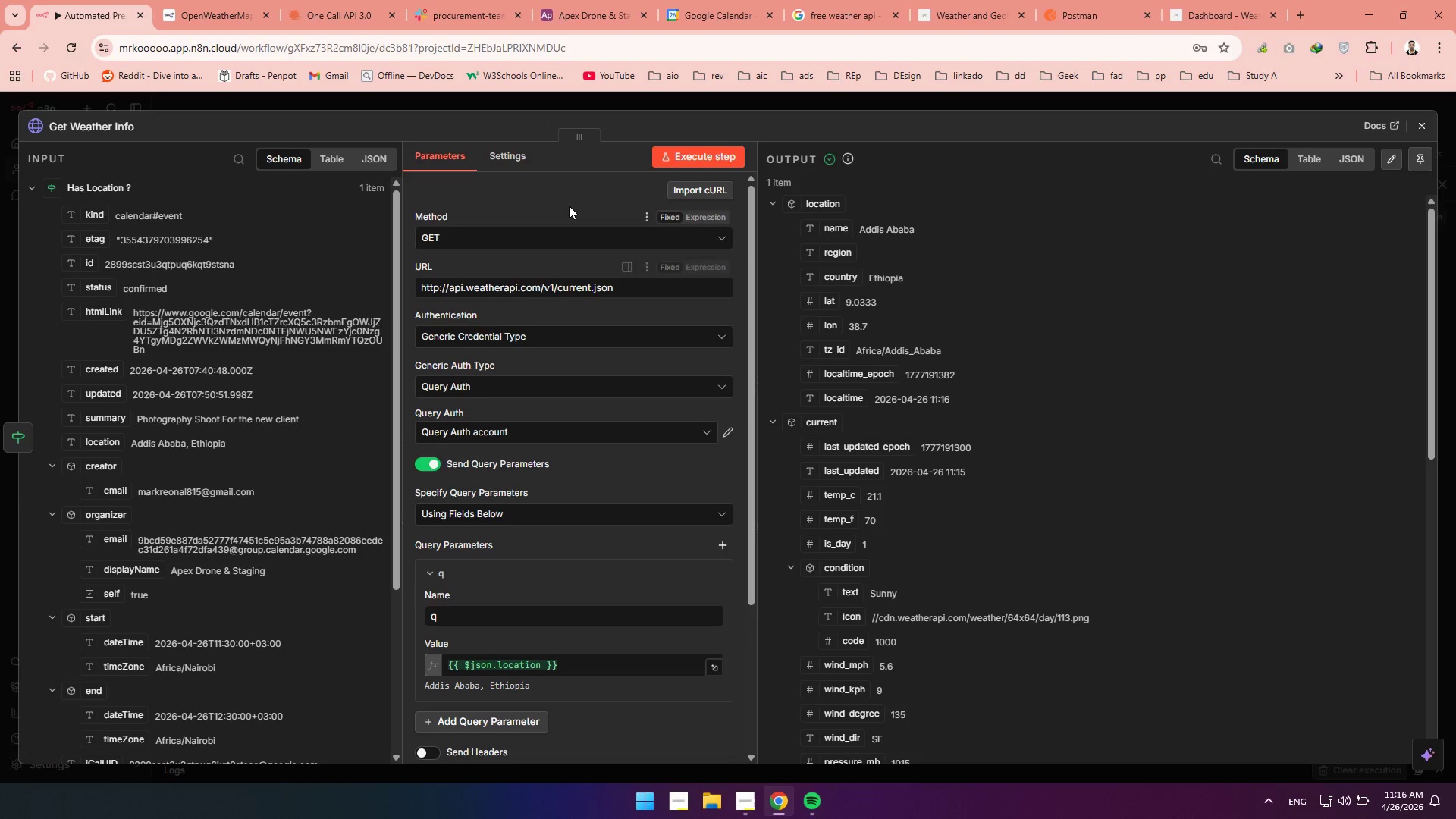 
left_click([569, 206])
 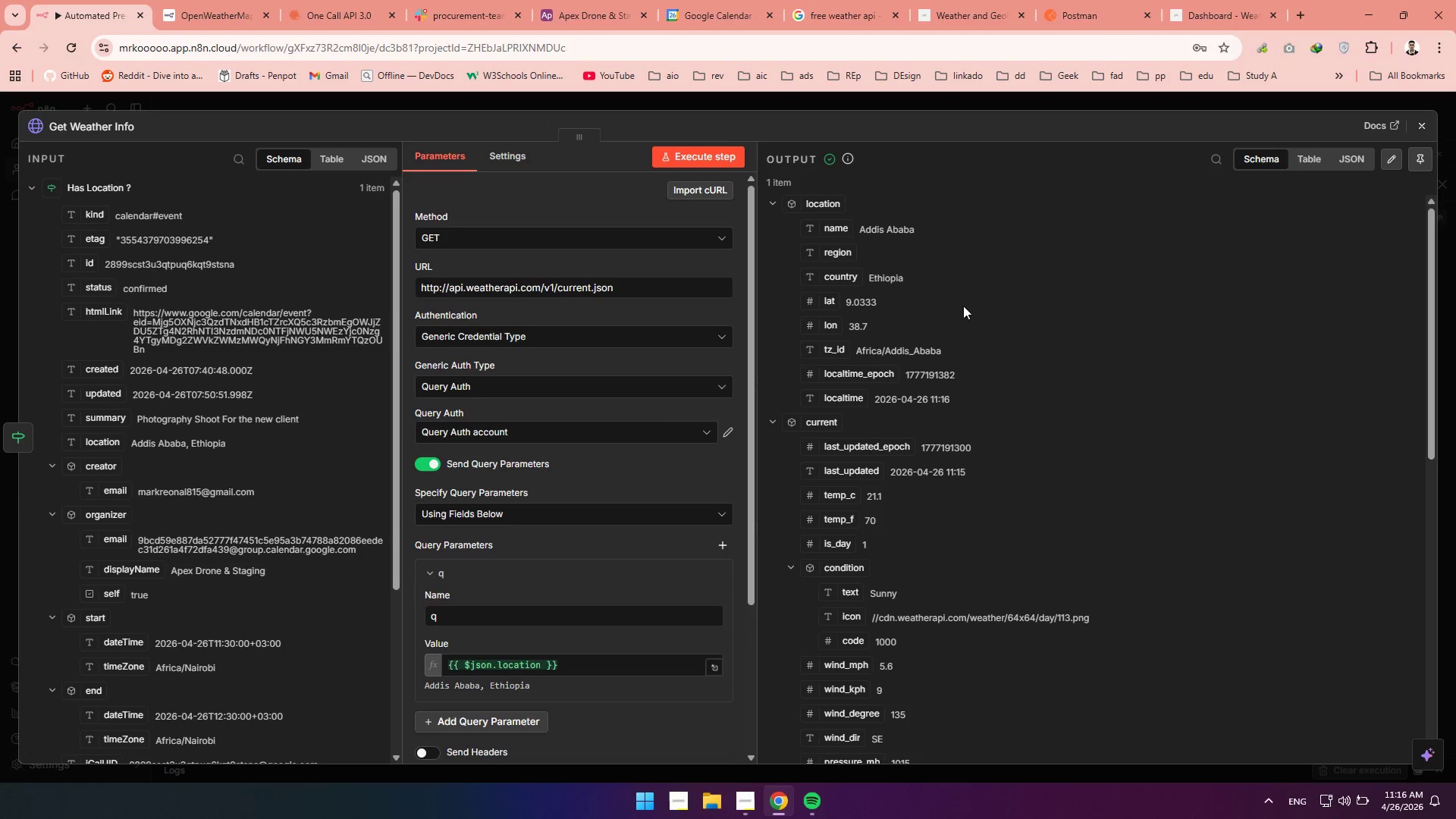 
scroll: coordinate [953, 303], scroll_direction: down, amount: 1.0
 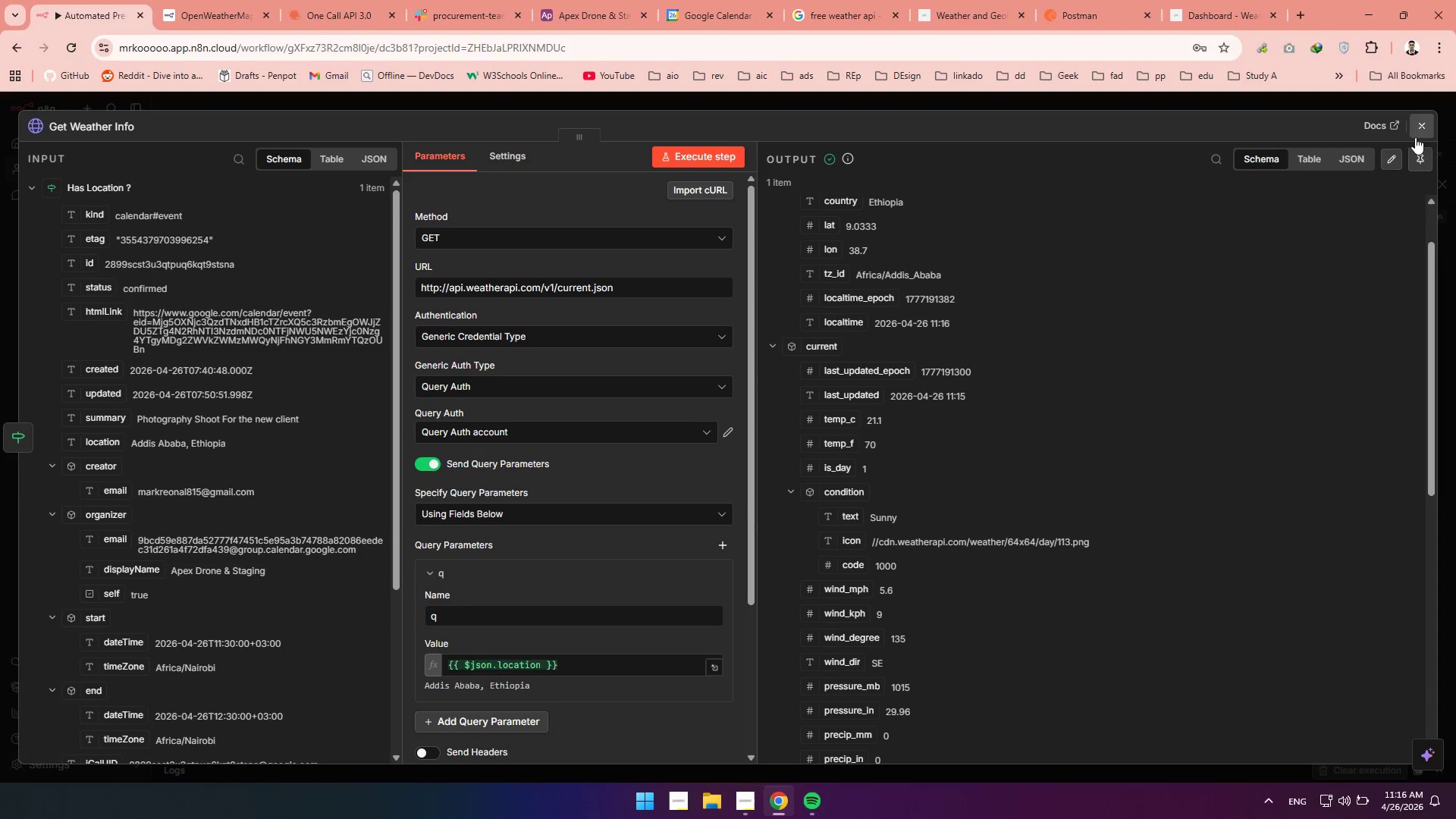 
wait(6.57)
 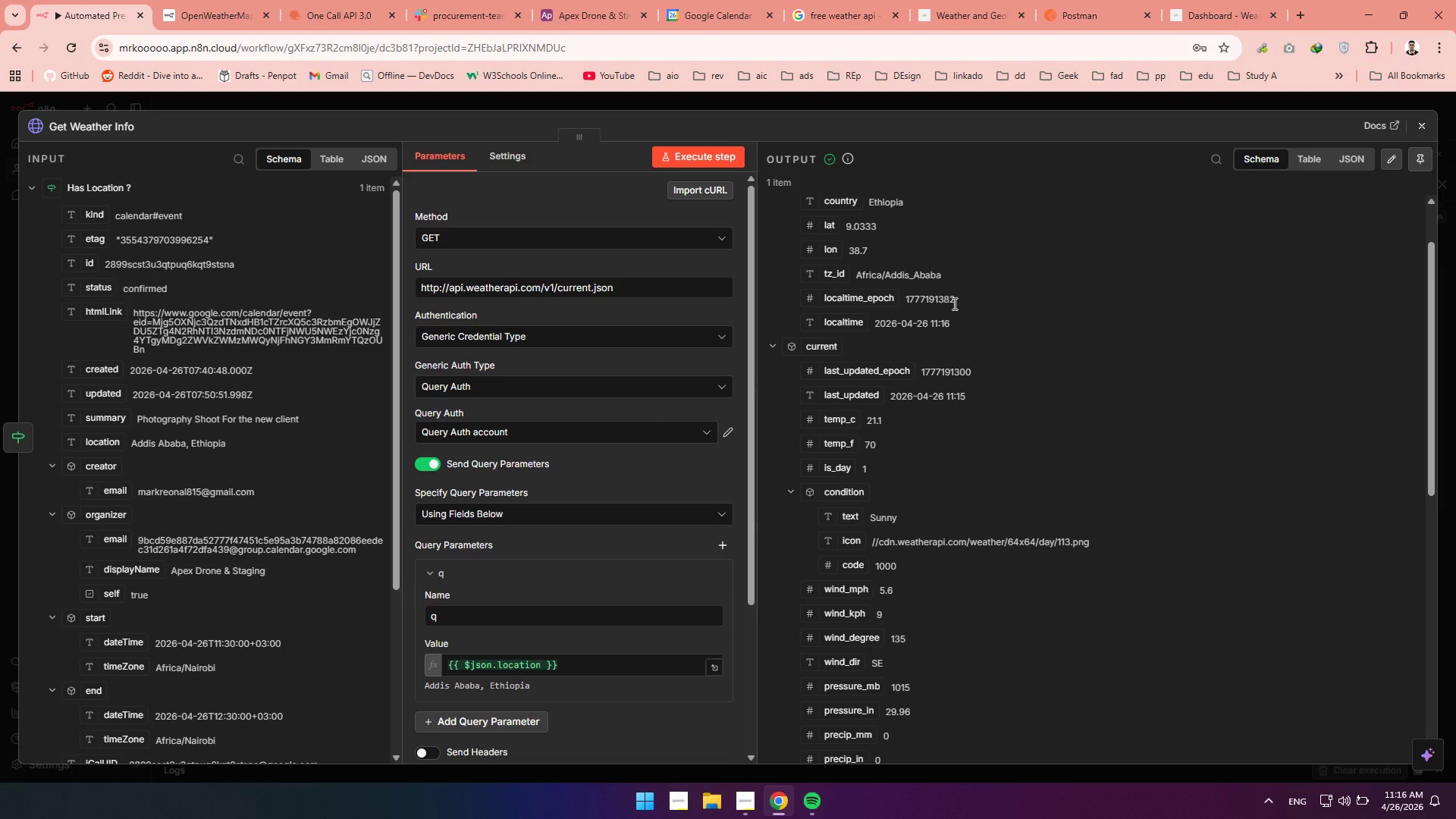 
scroll: coordinate [1004, 457], scroll_direction: down, amount: 3.0
 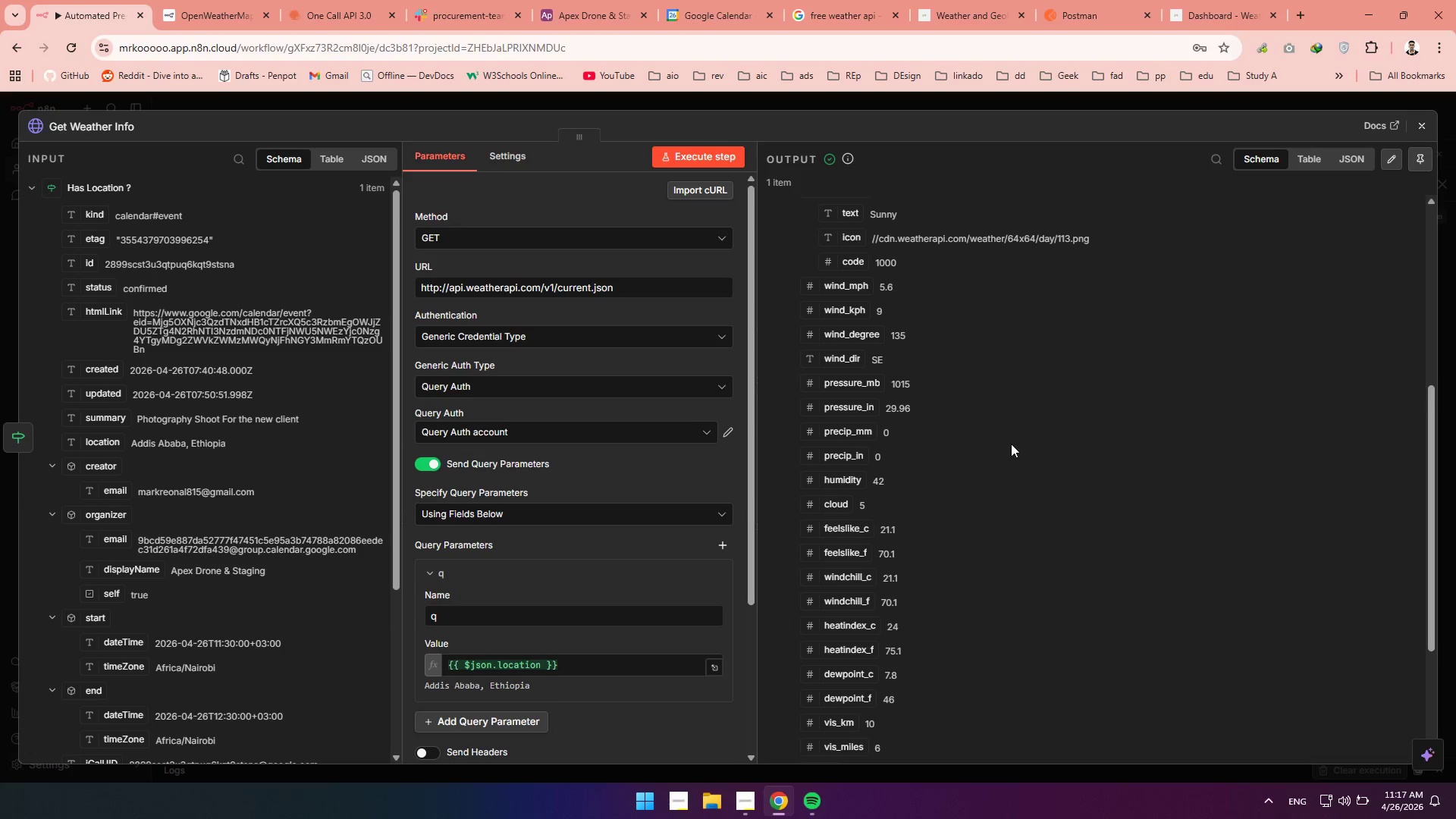 
wait(5.05)
 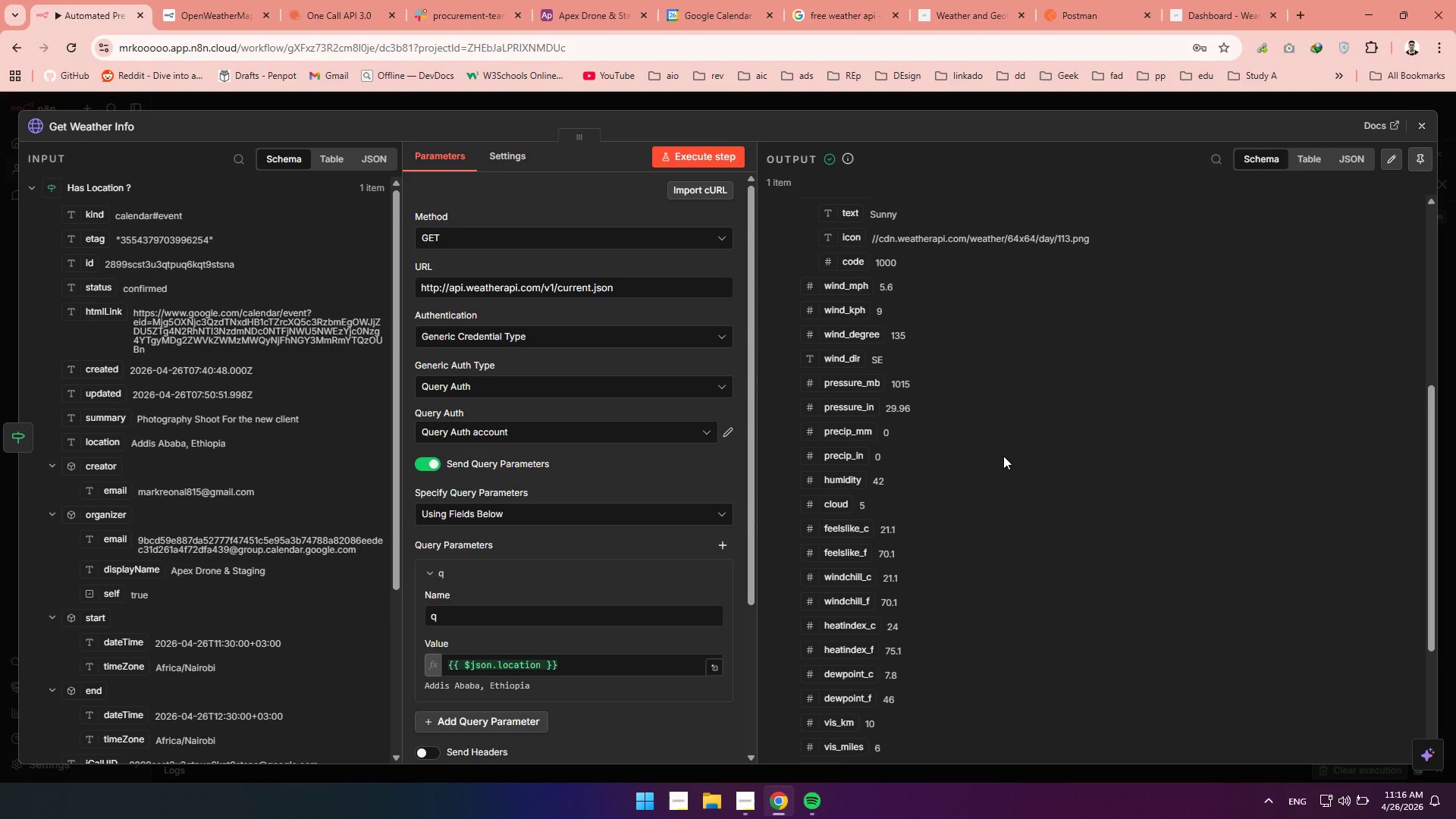 
left_click([1420, 136])
 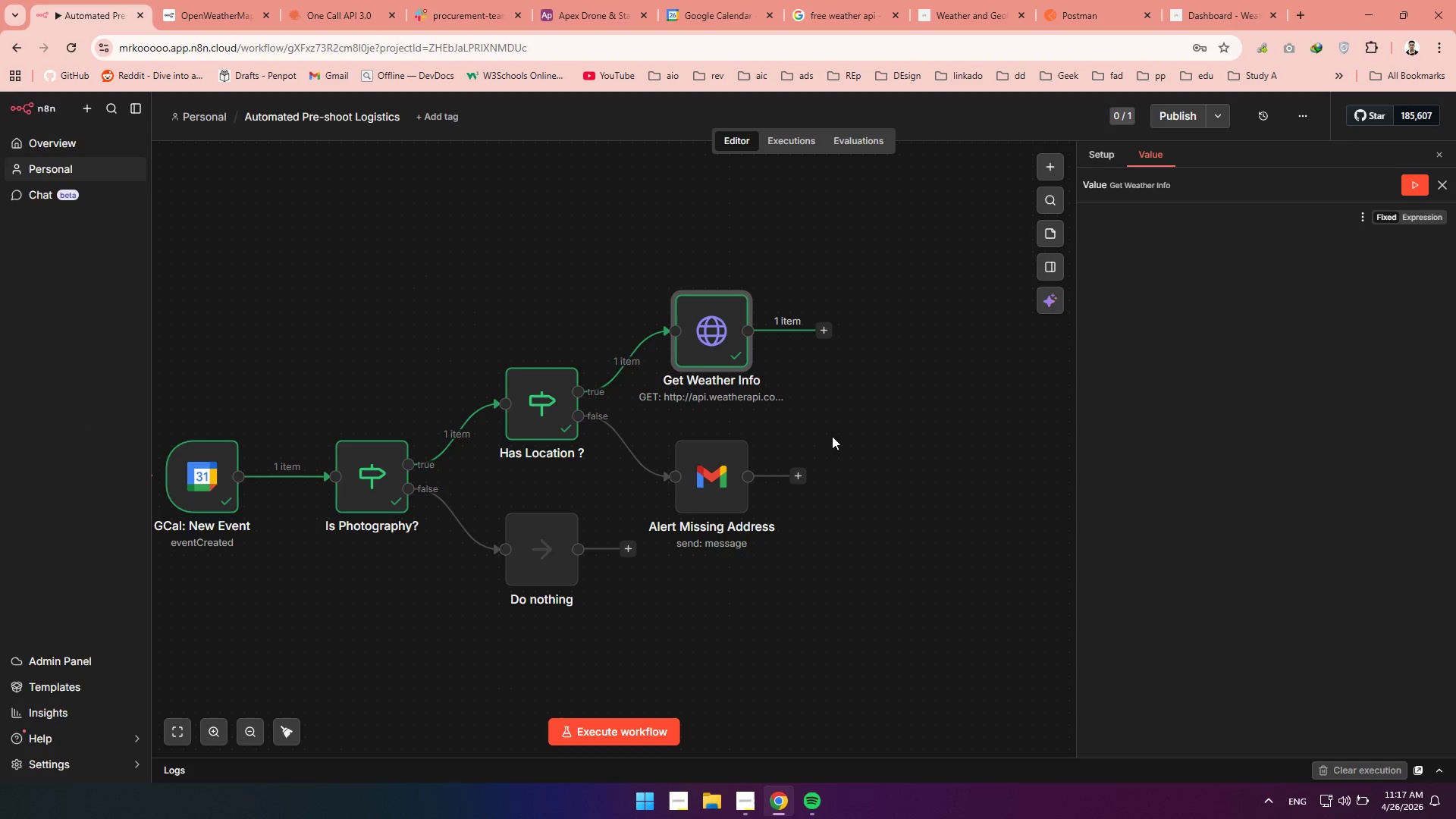 
scroll: coordinate [854, 377], scroll_direction: none, amount: 0.0
 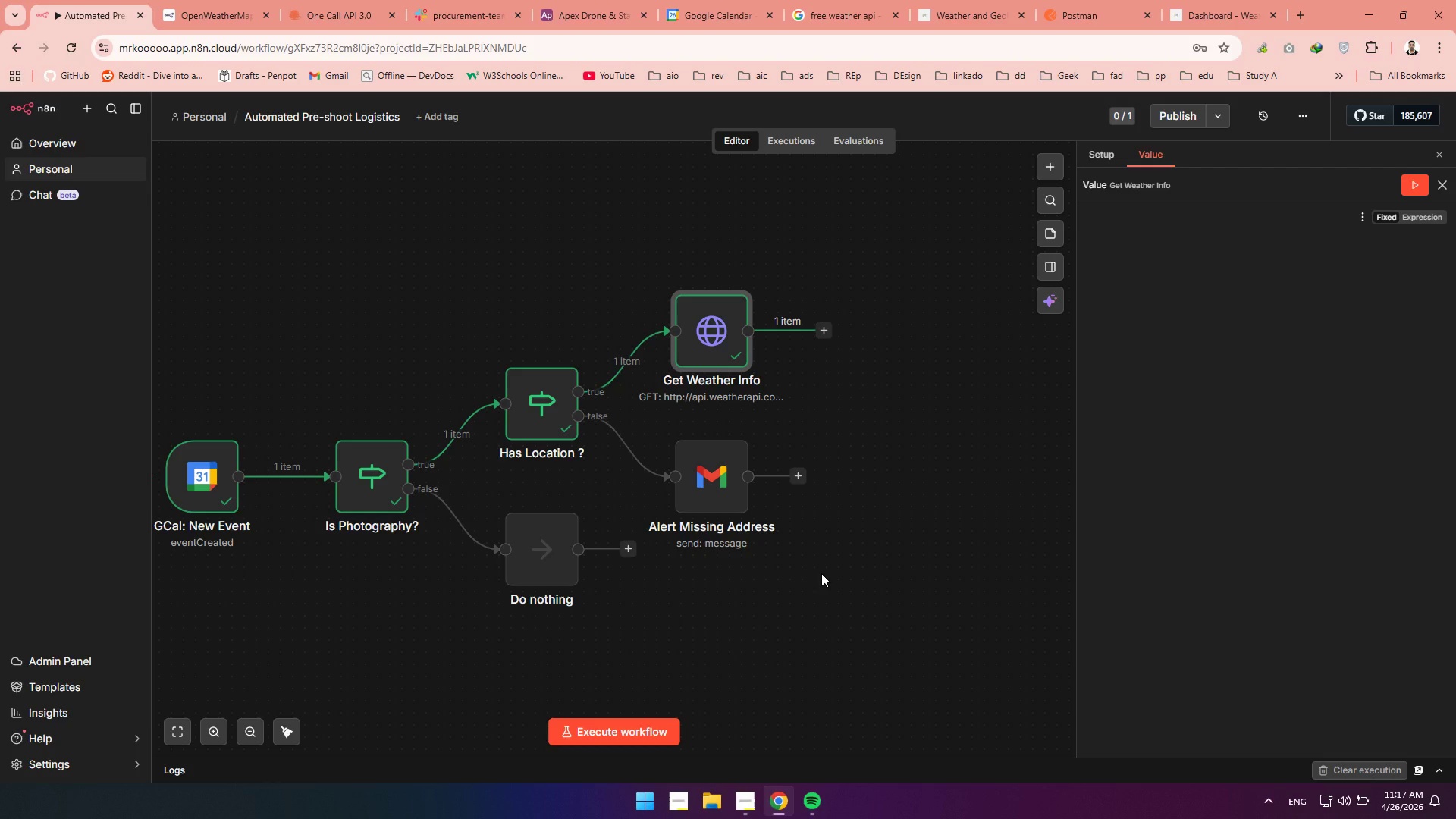 
hold_key(key=Space, duration=0.91)
 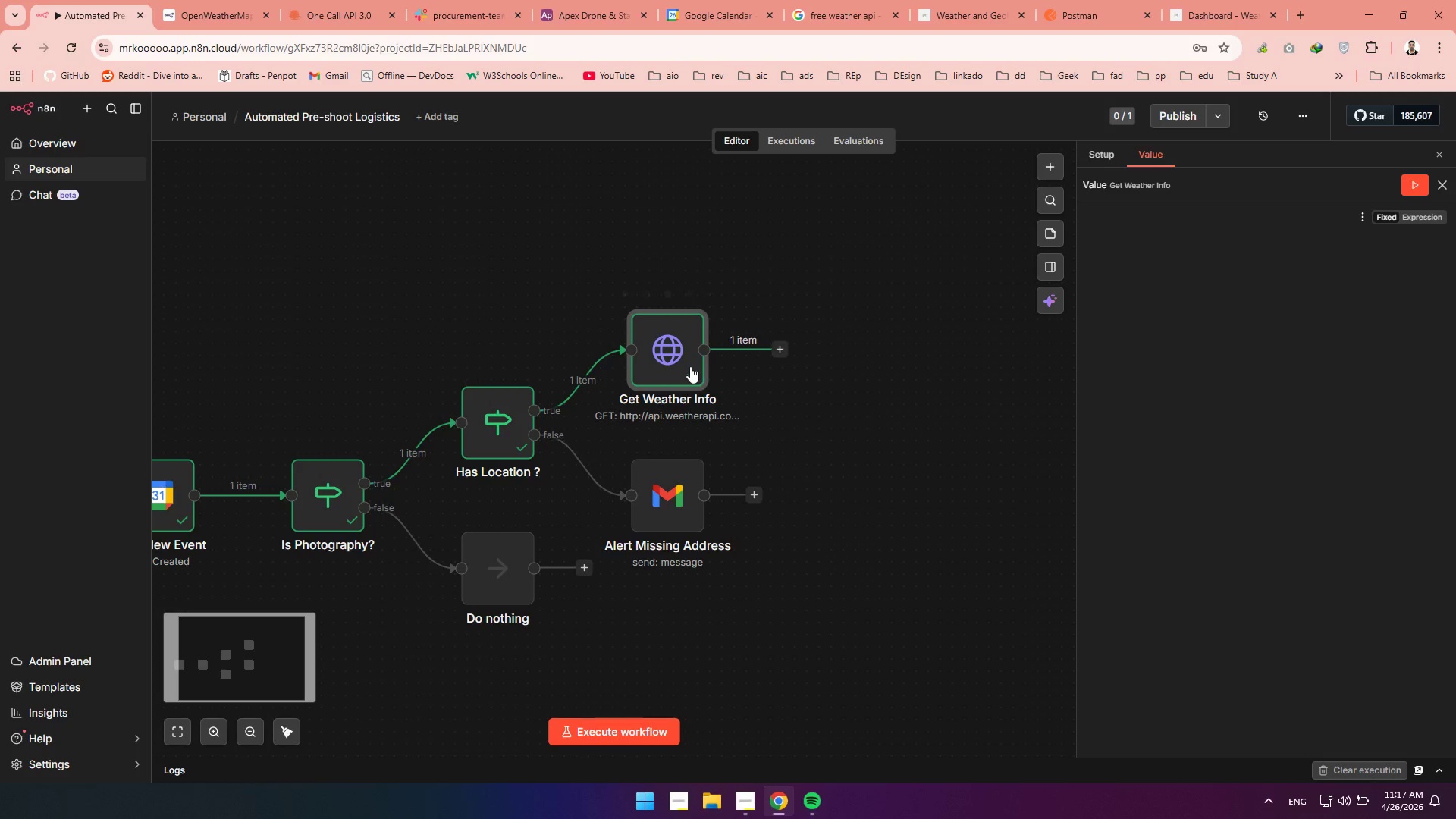 
left_click_drag(start_coordinate=[905, 538], to_coordinate=[861, 557])
 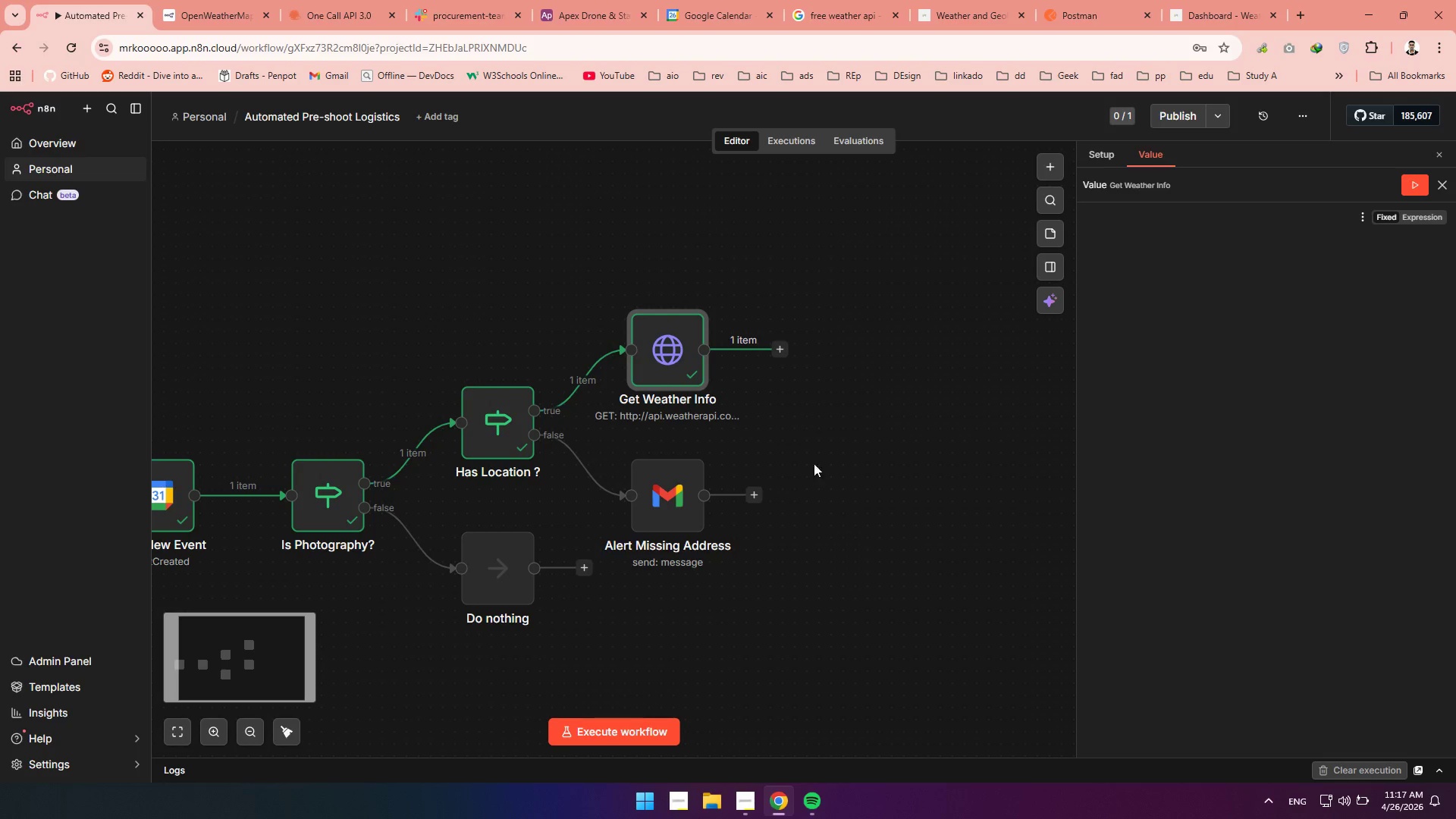 
left_click_drag(start_coordinate=[679, 361], to_coordinate=[698, 318])
 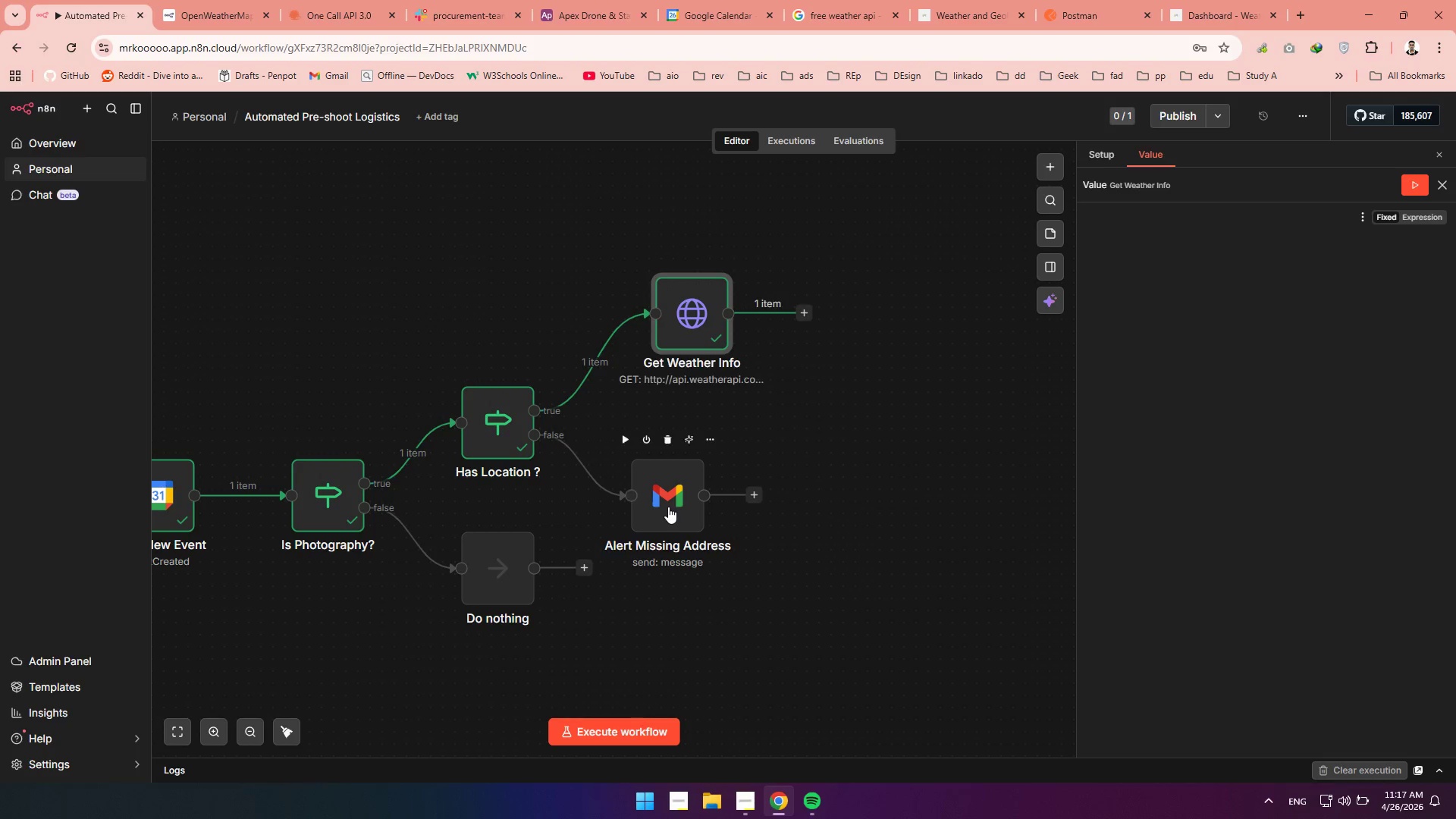 
left_click_drag(start_coordinate=[668, 507], to_coordinate=[702, 501])
 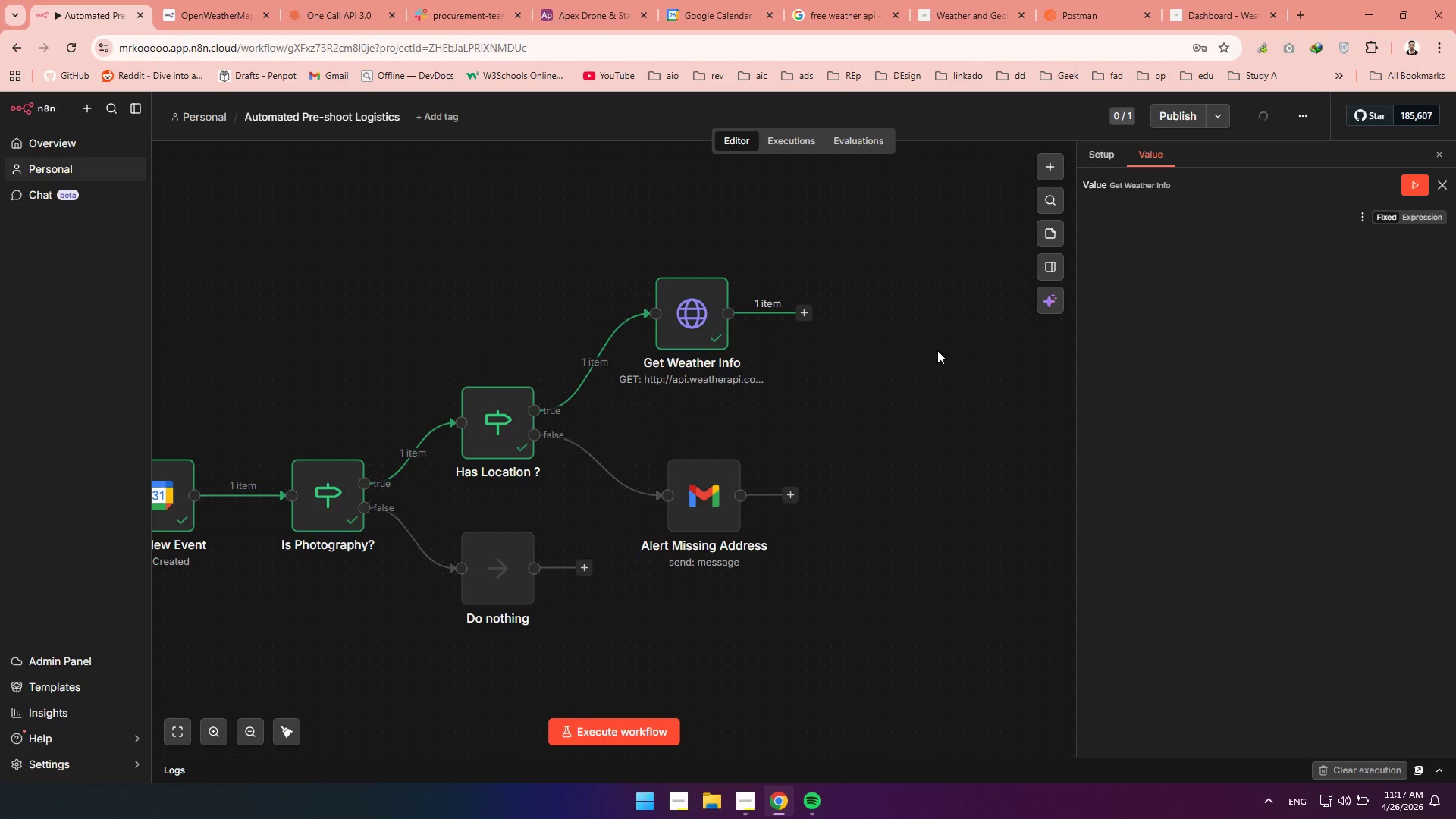 
left_click([937, 350])
 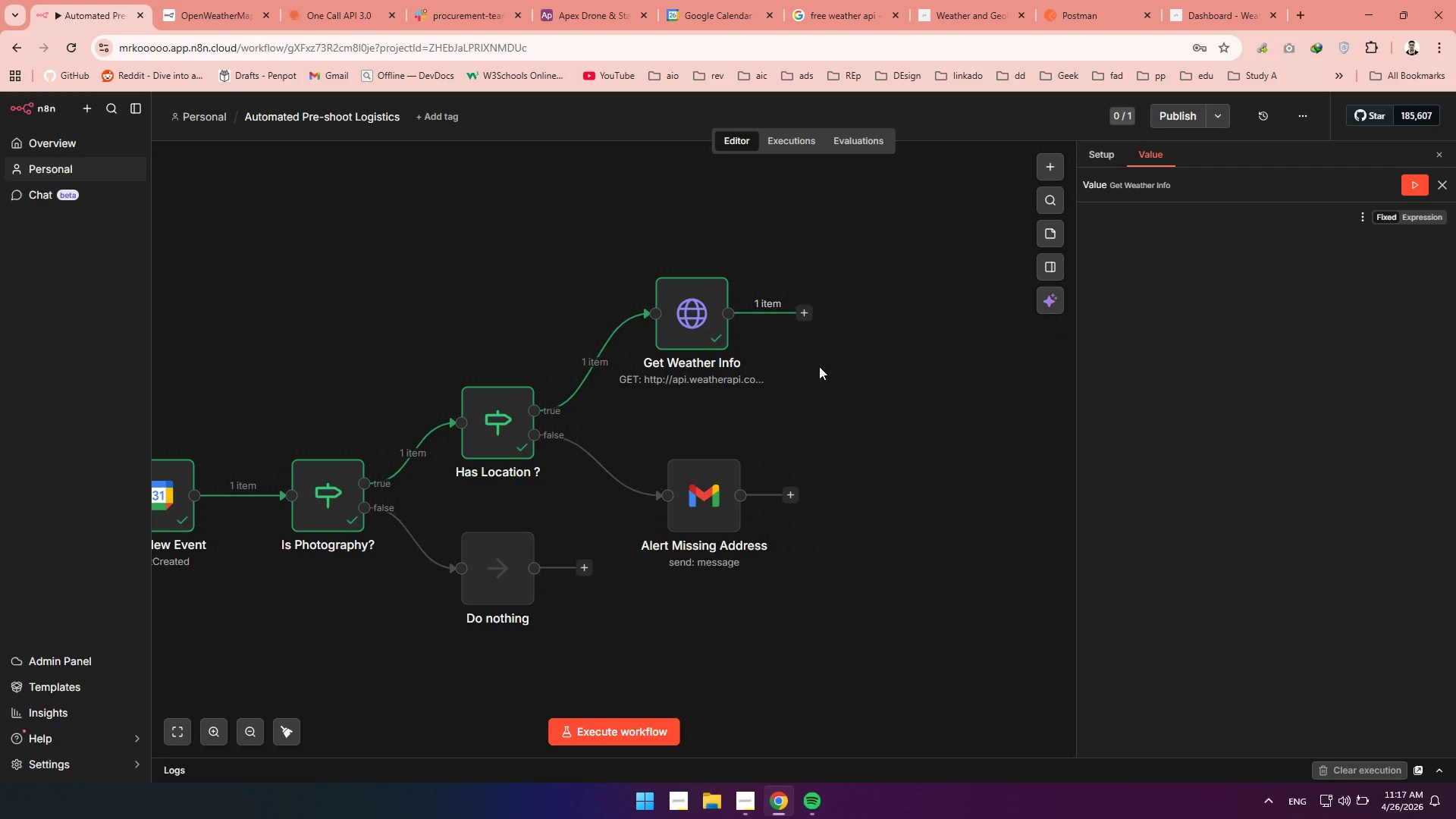 
wait(17.67)
 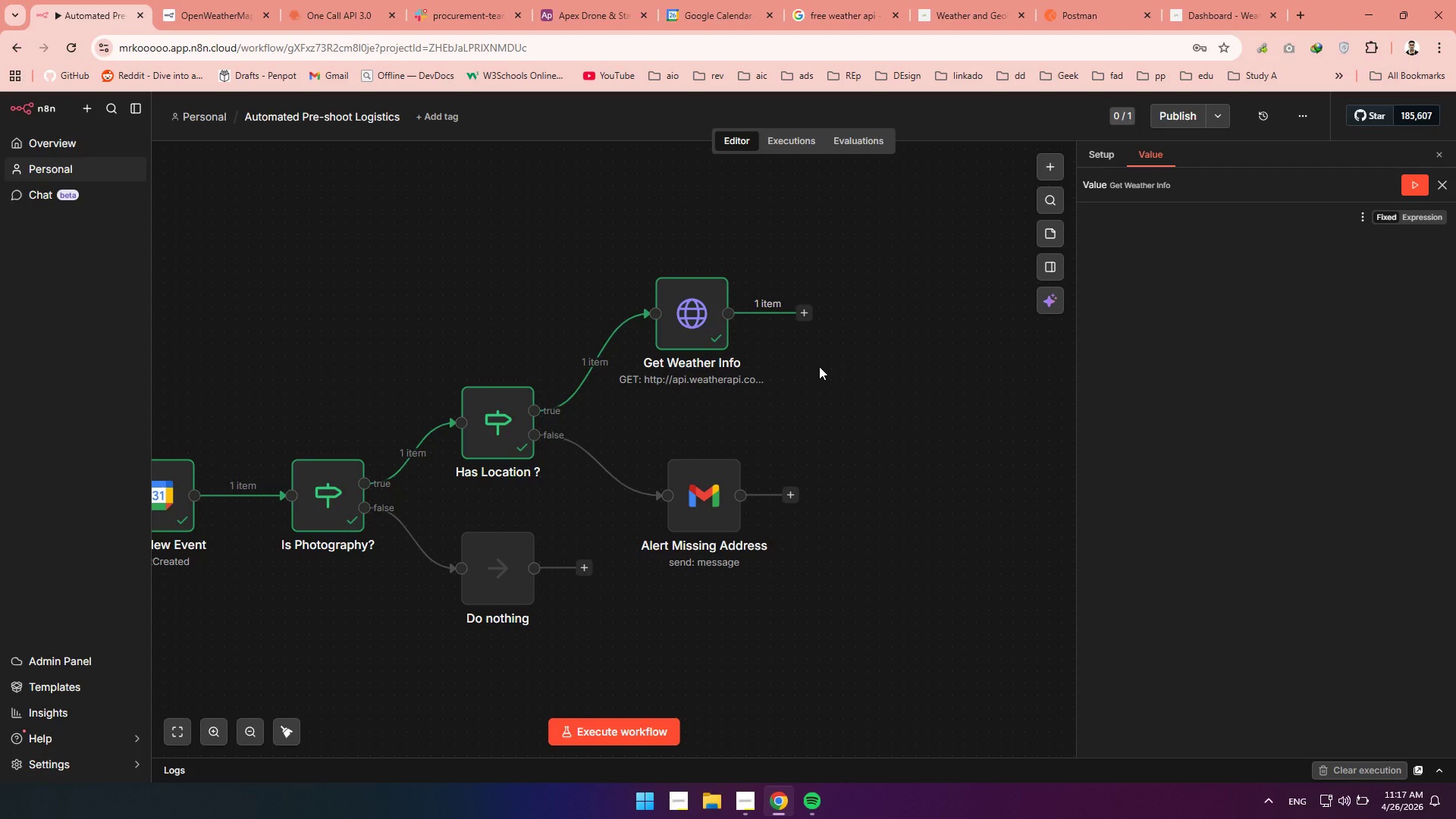 
left_click_drag(start_coordinate=[679, 317], to_coordinate=[707, 310])
 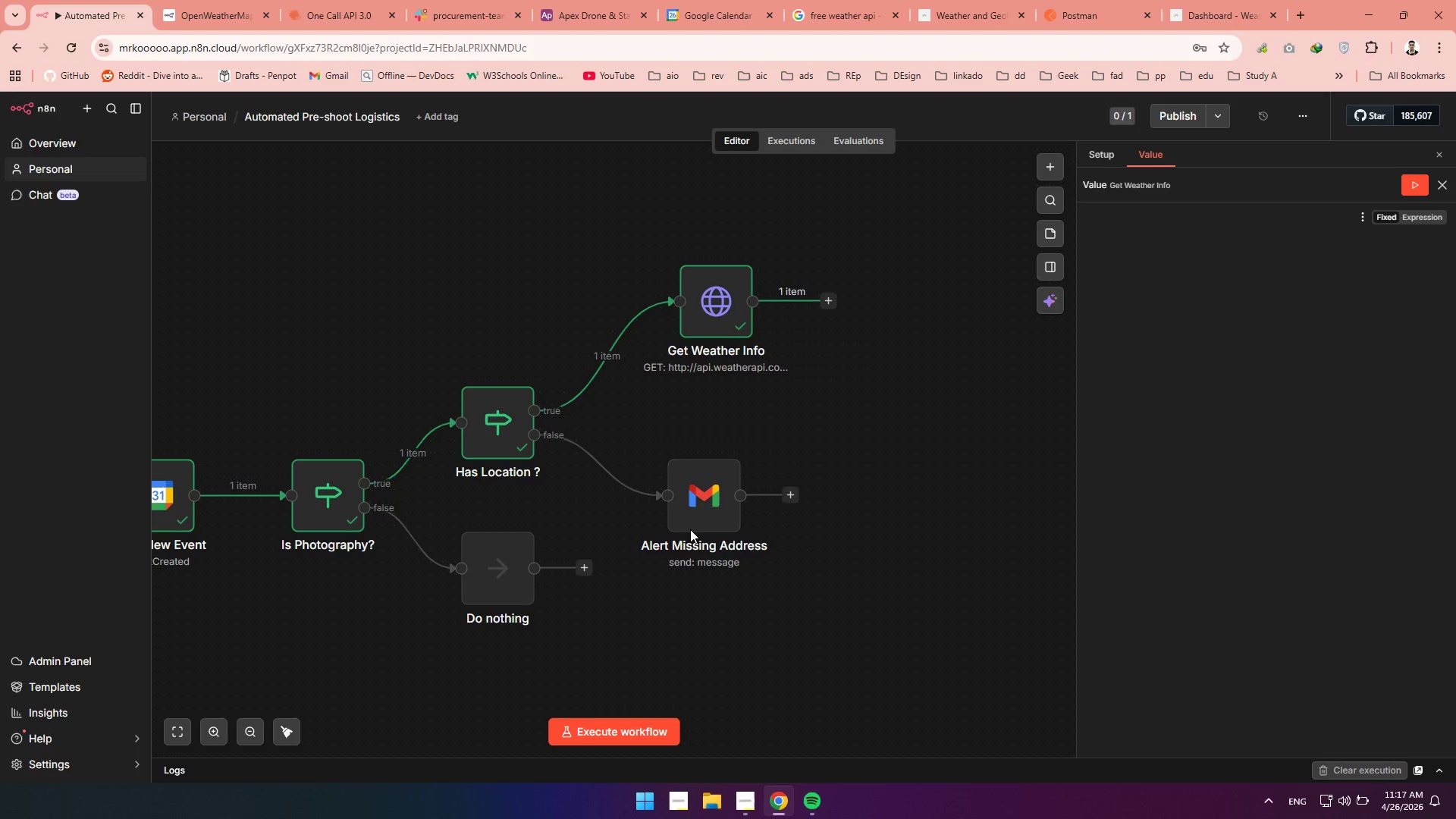 
left_click_drag(start_coordinate=[699, 499], to_coordinate=[711, 499])
 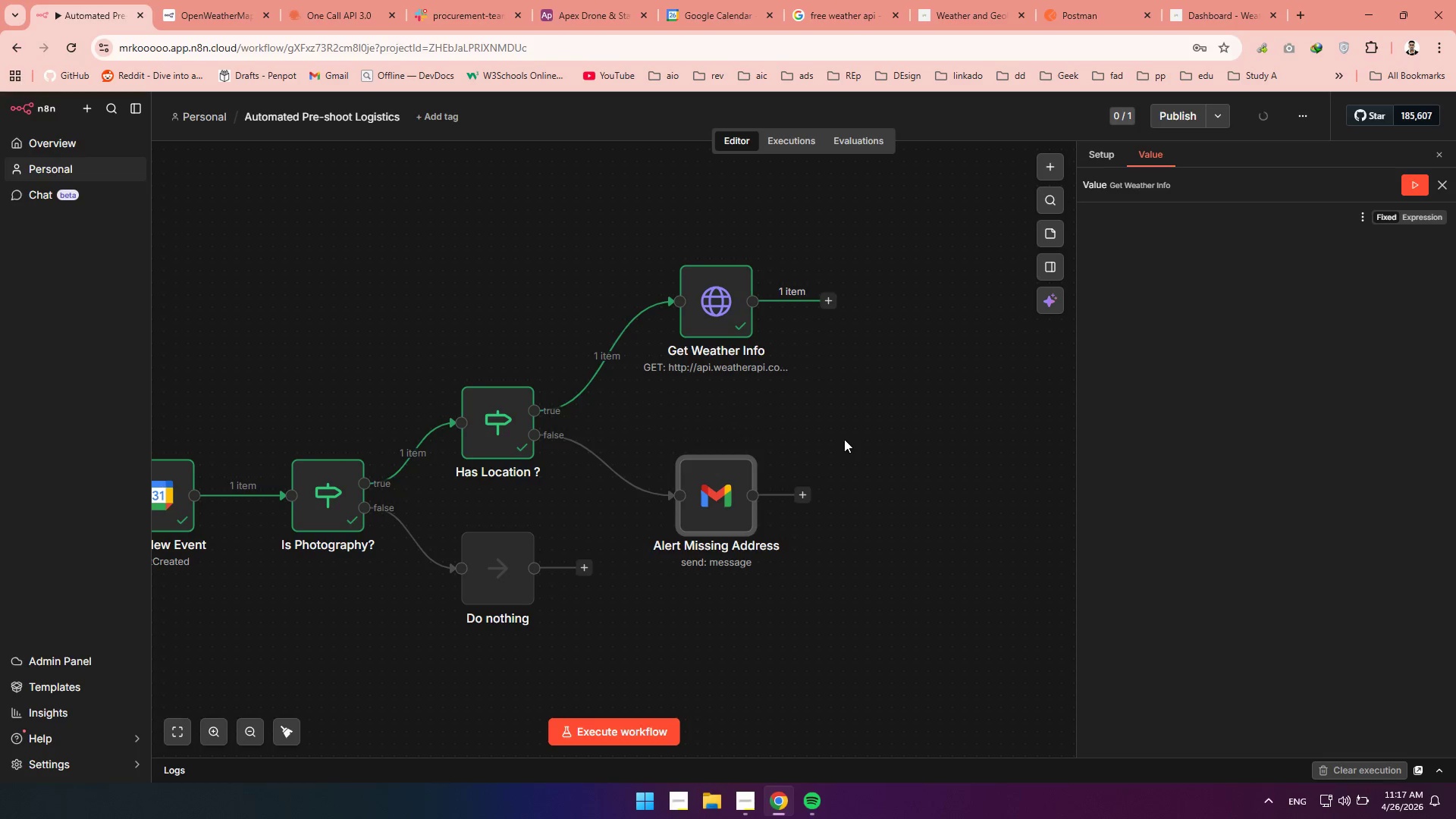 
left_click([844, 439])
 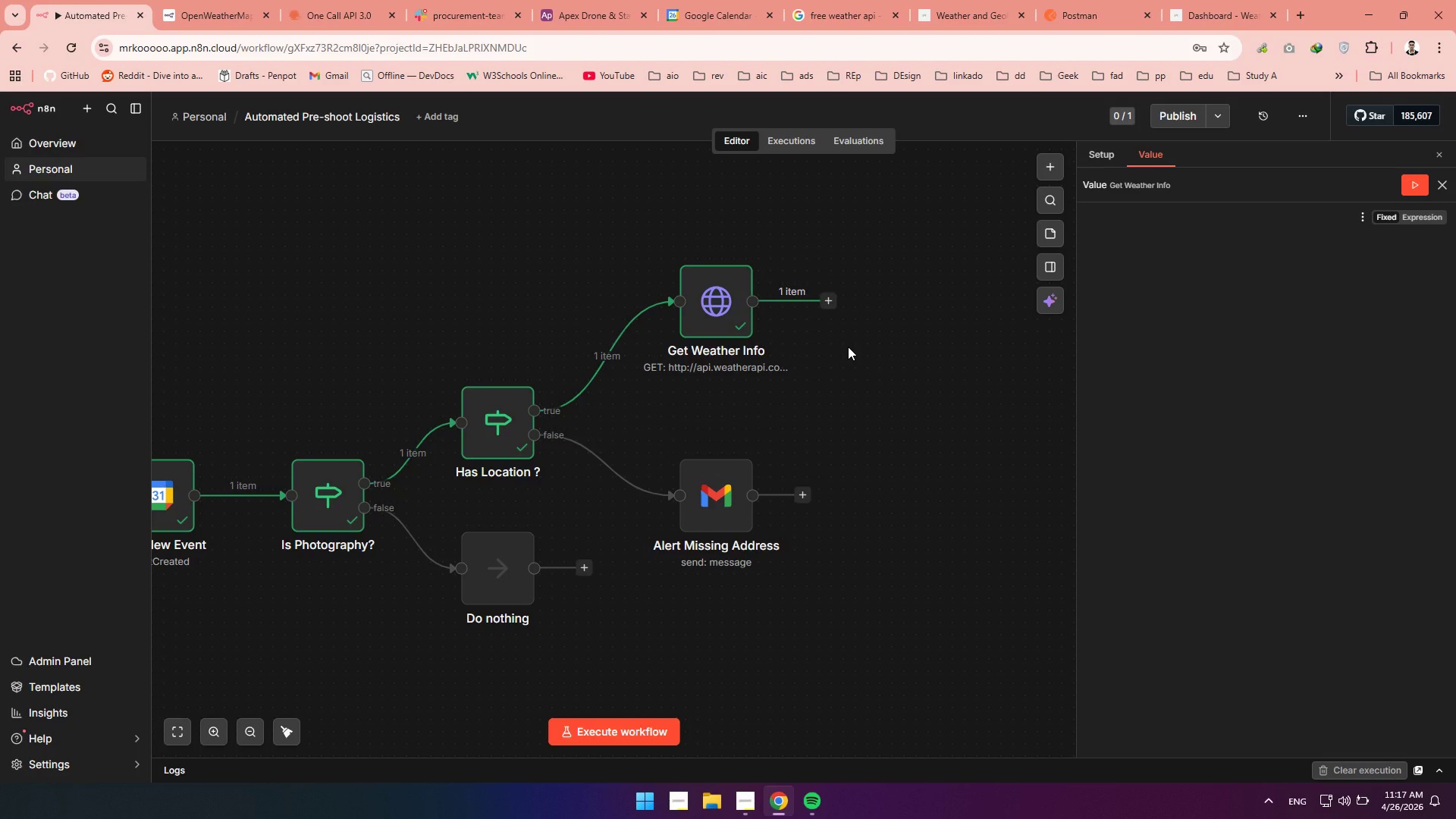 
wait(11.83)
 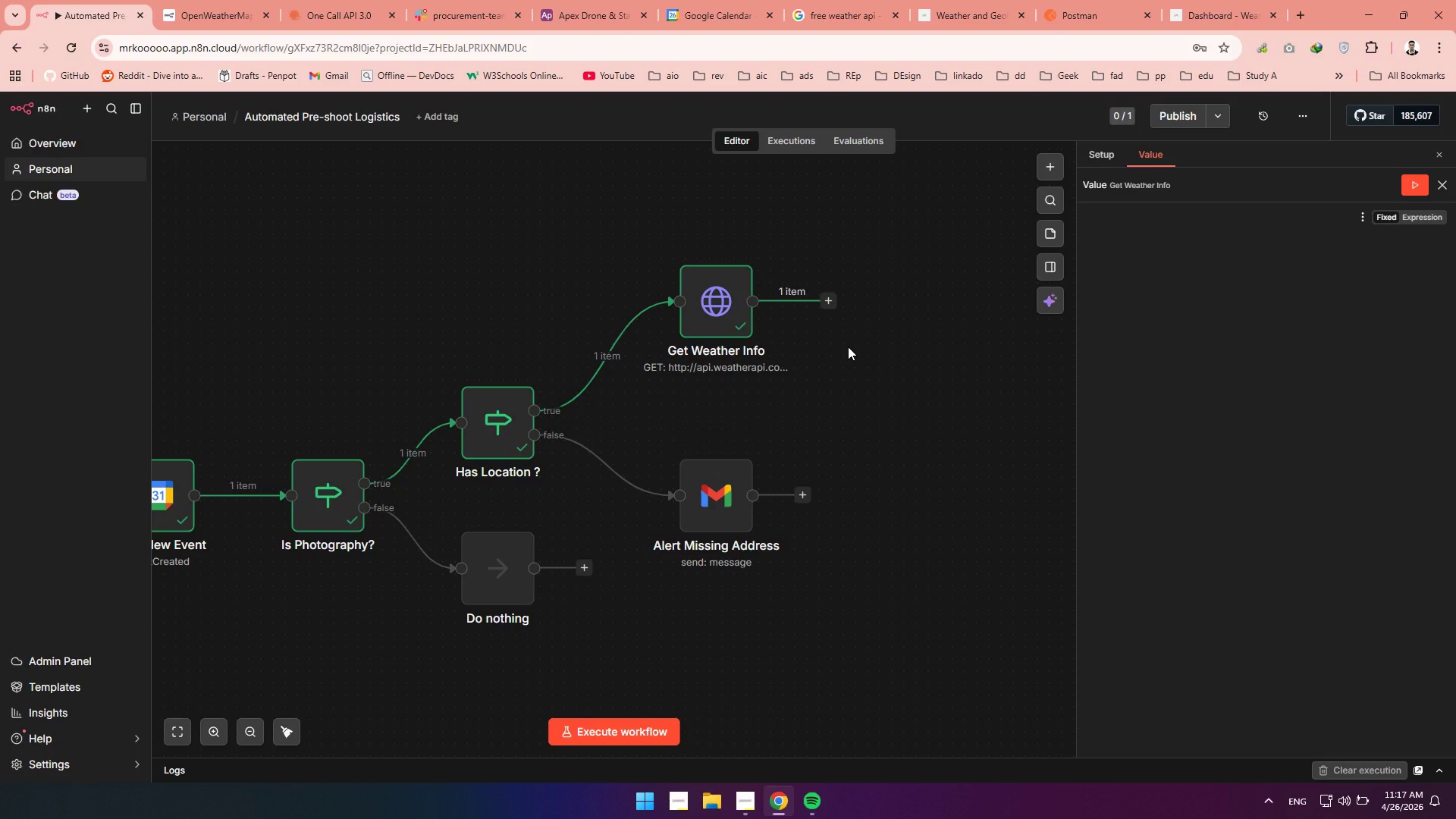 
left_click([830, 303])
 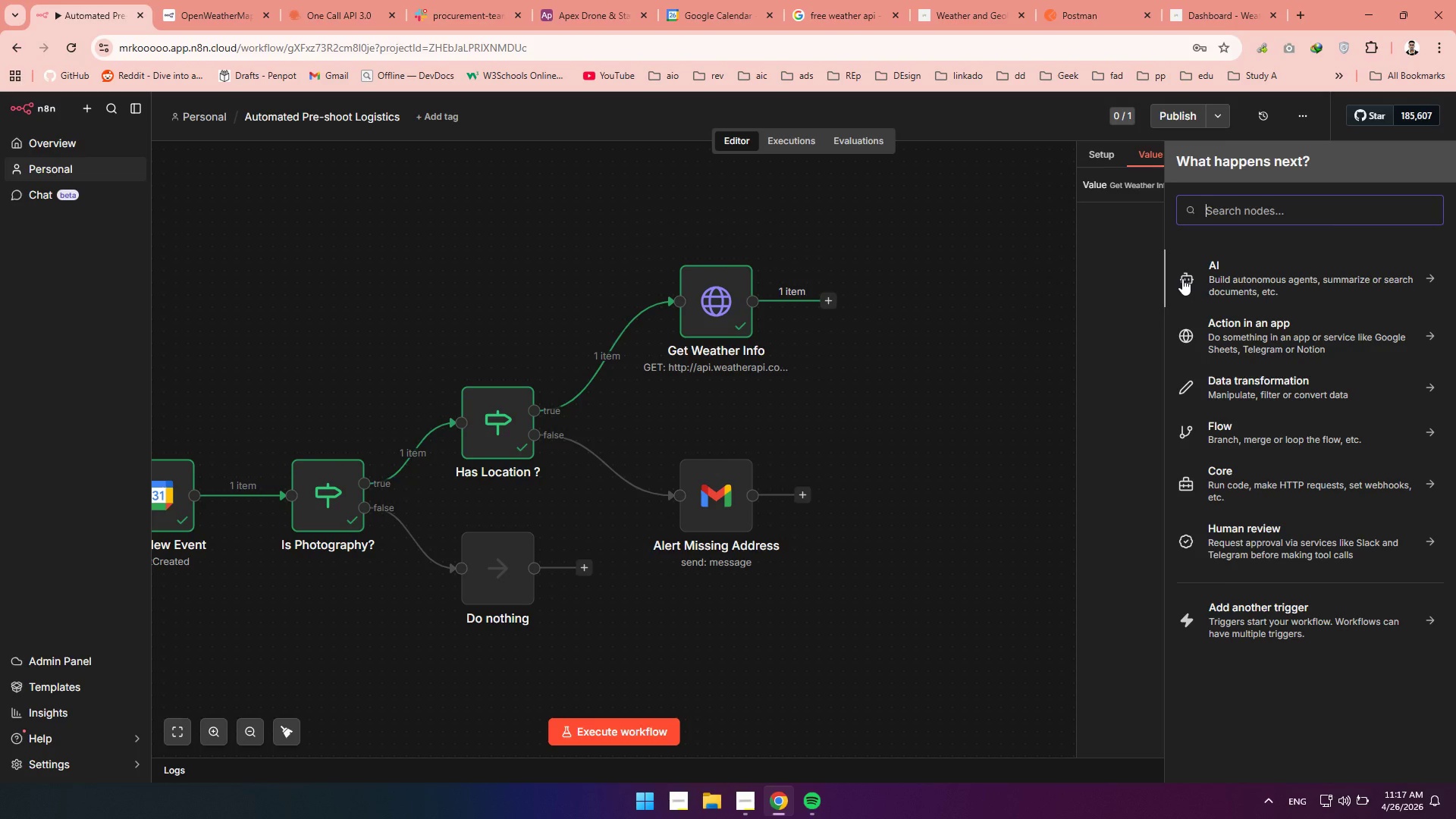 
type(if)
 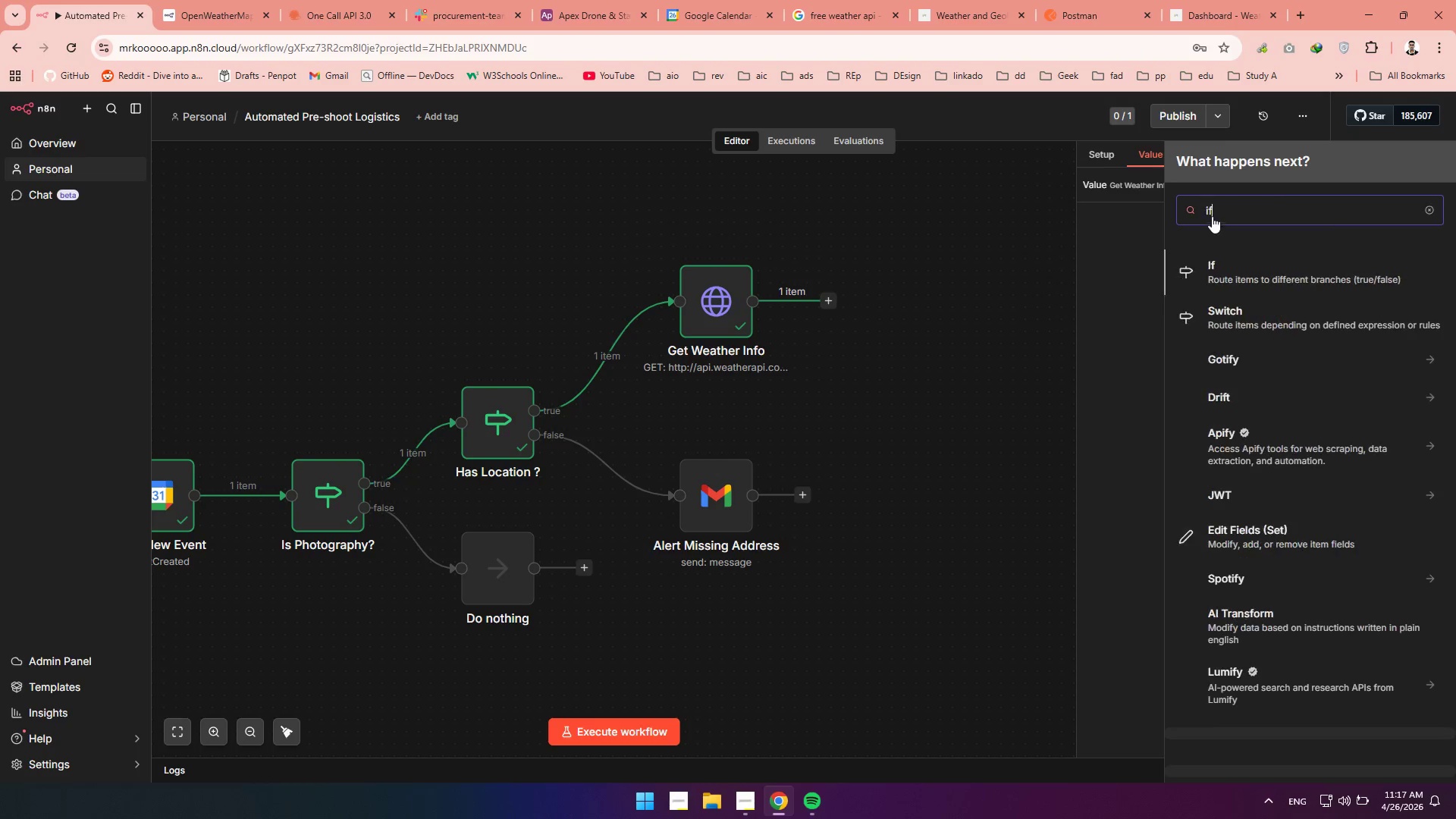 
left_click([1220, 213])
 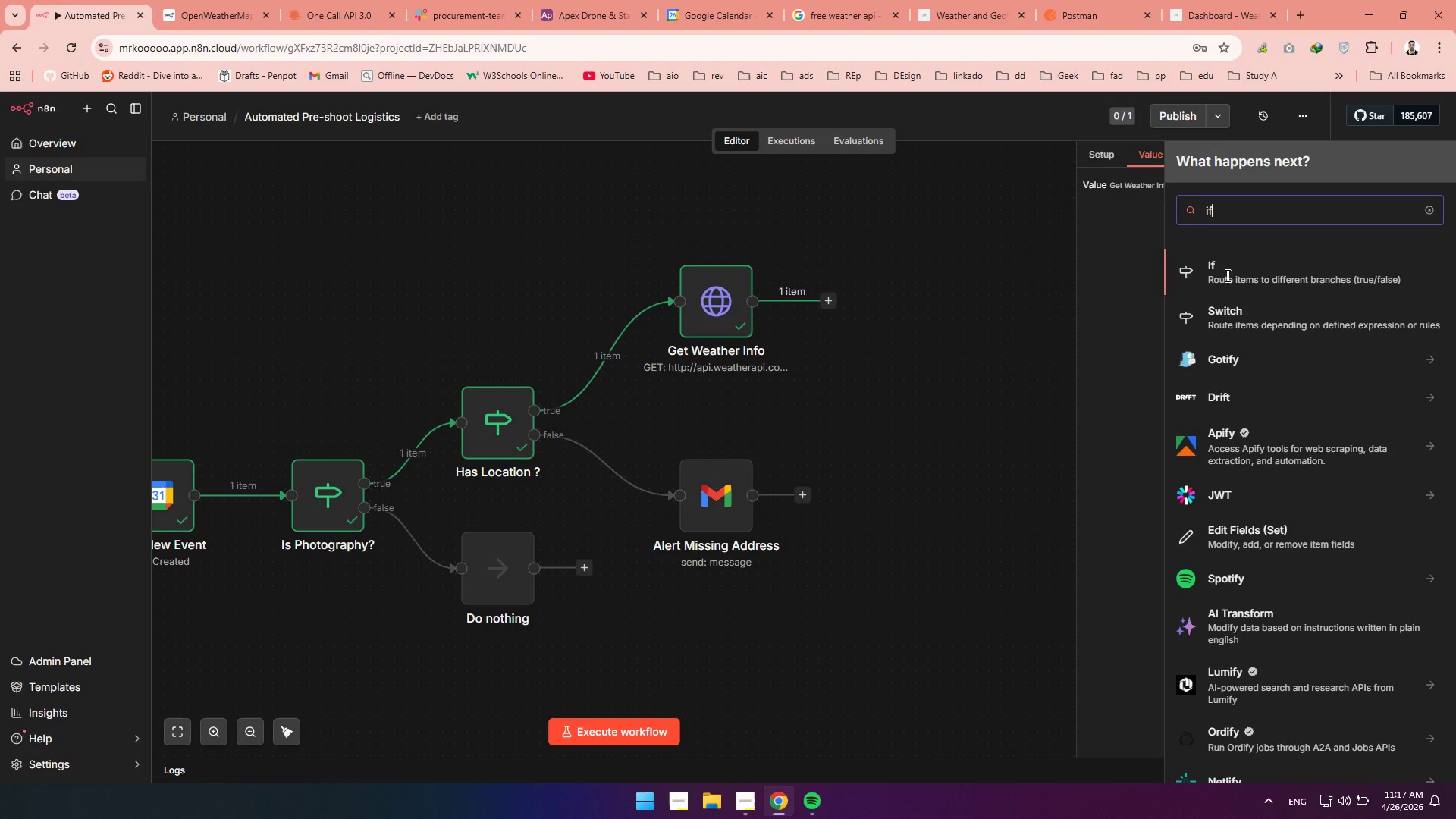 
left_click([1226, 276])
 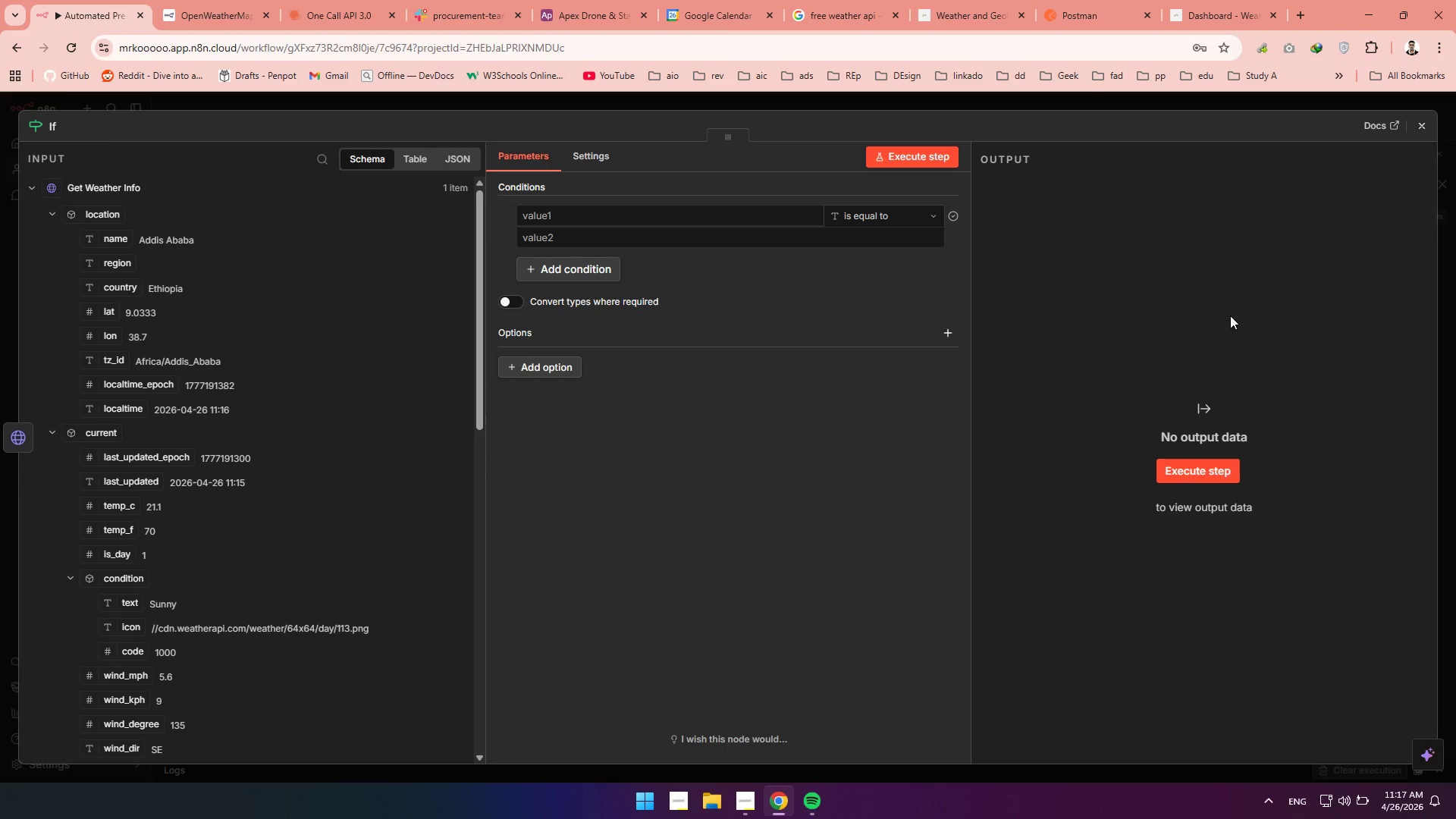 
wait(6.28)
 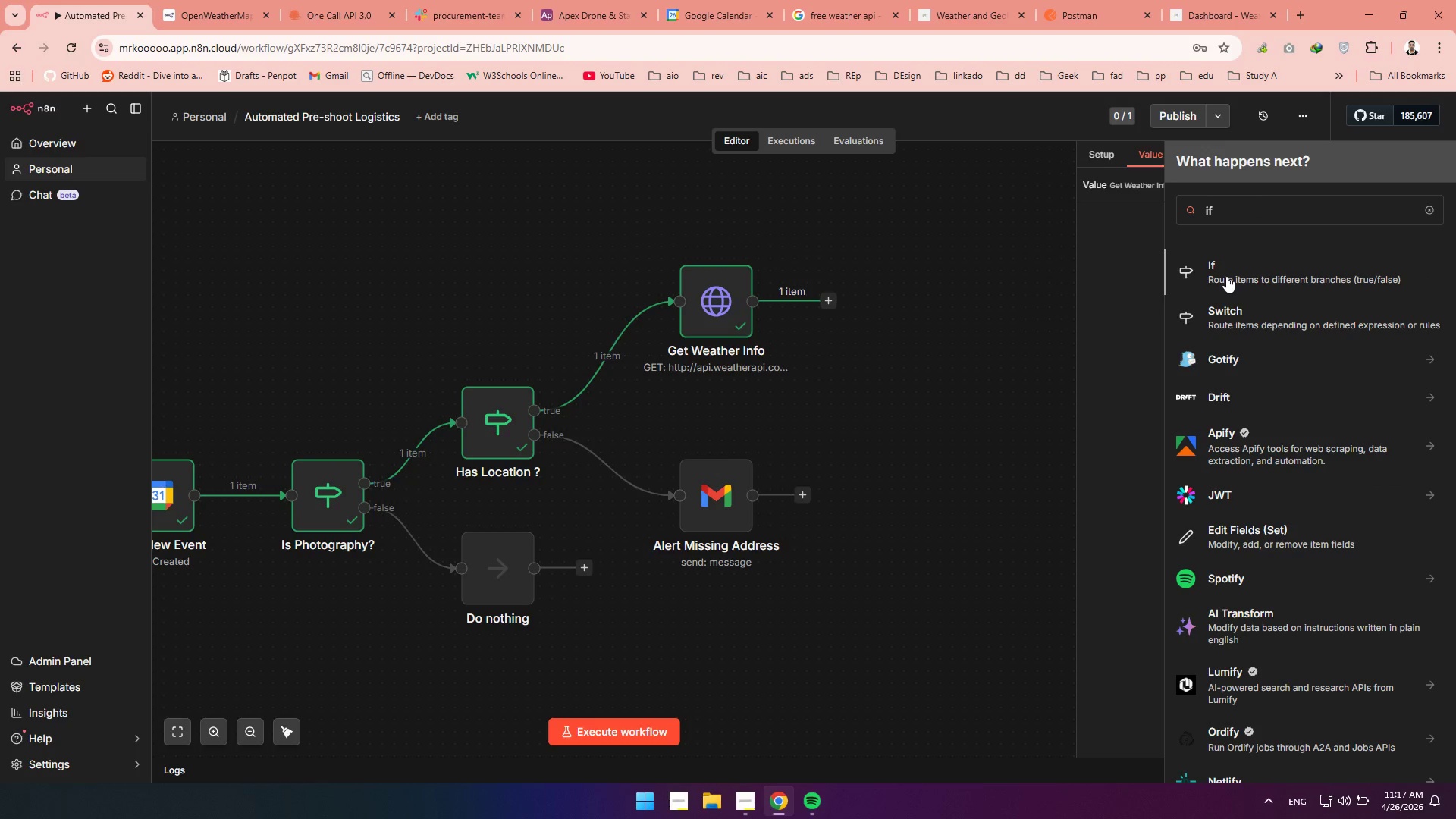 
left_click([67, 130])
 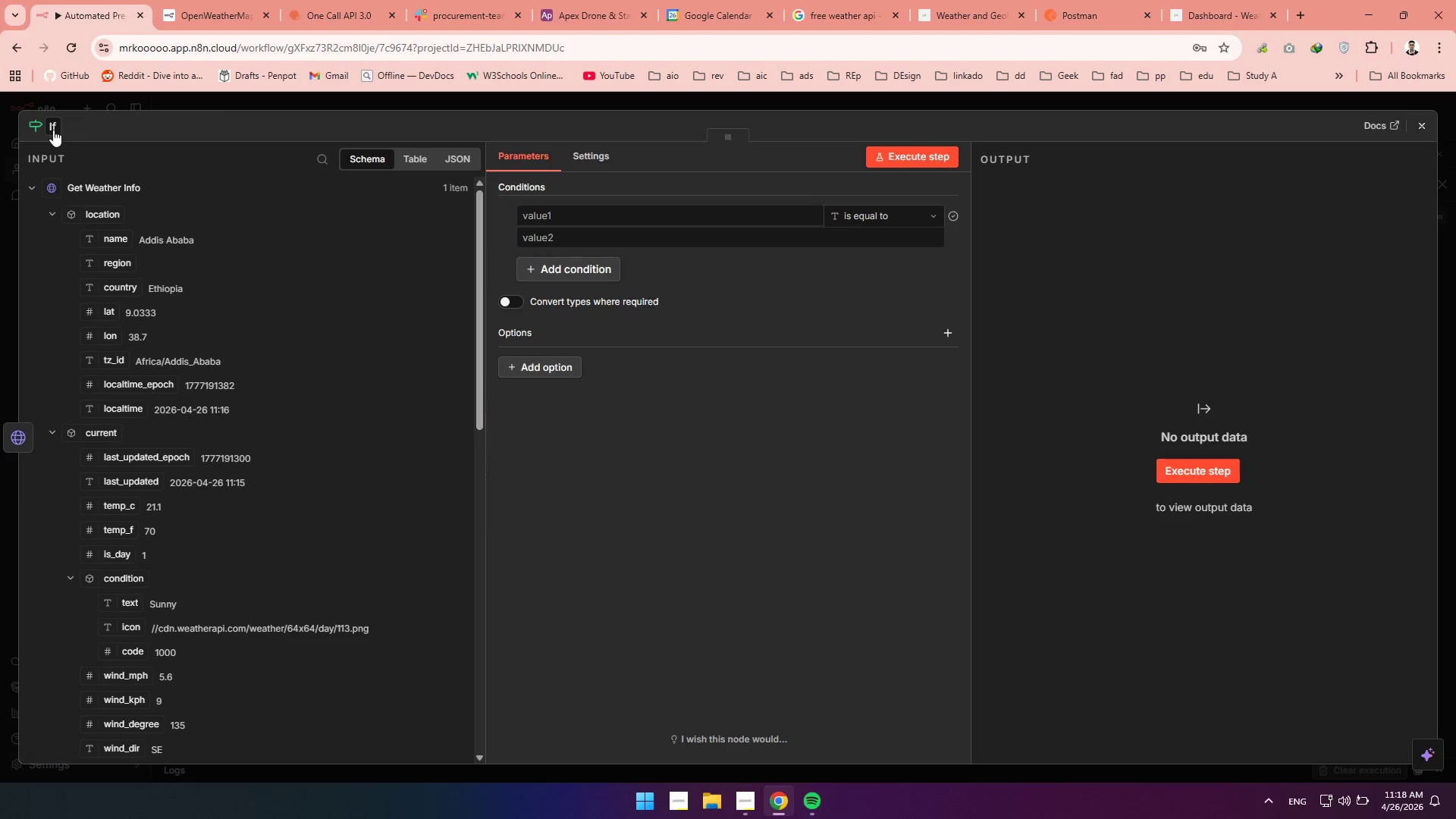 
left_click([53, 130])
 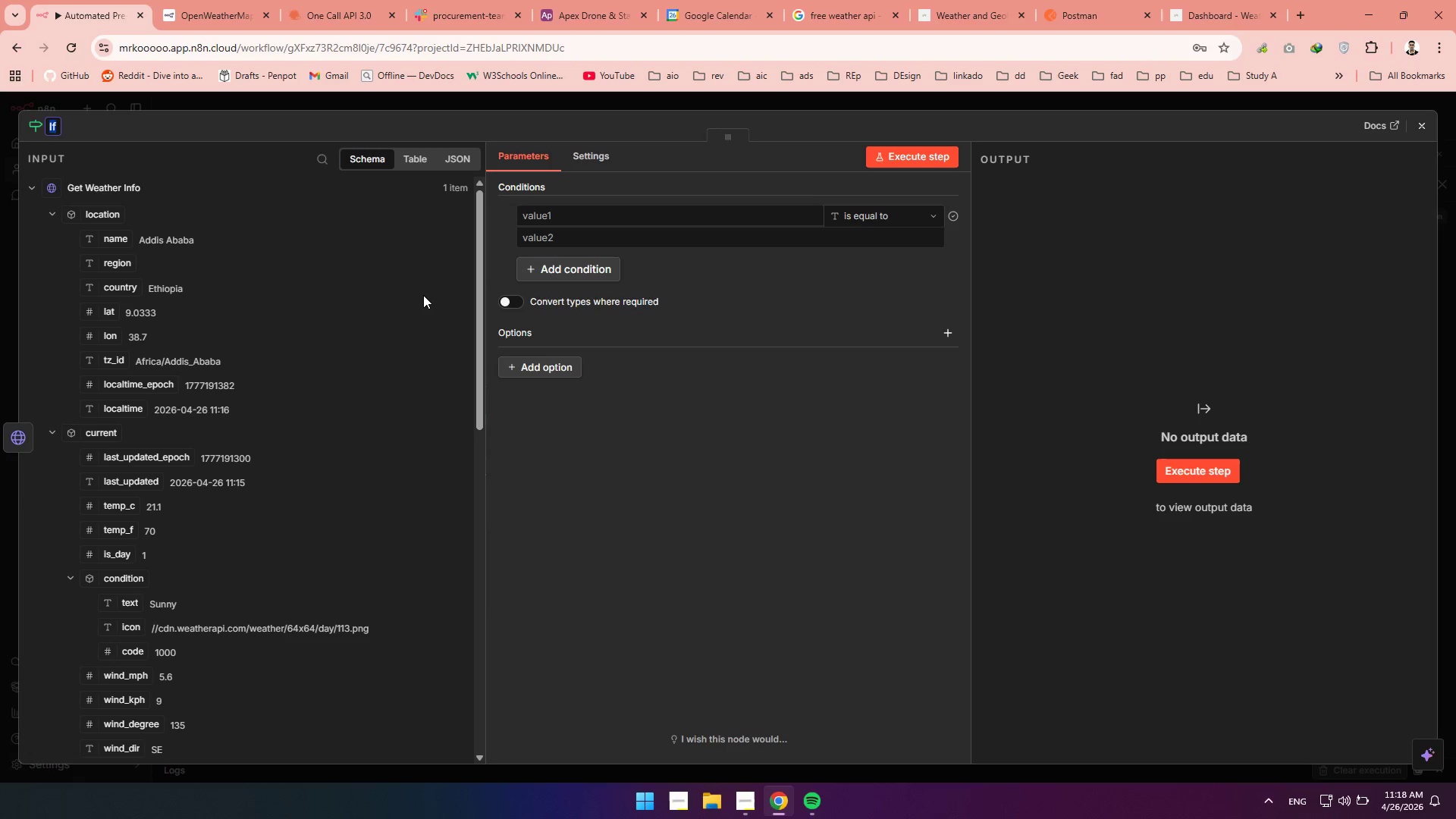 
type(Weathre)
key(Backspace)
key(Backspace)
type(er Saftey )
key(Backspace)
key(Backspace)
key(Backspace)
key(Backspace)
type(ety Check)
 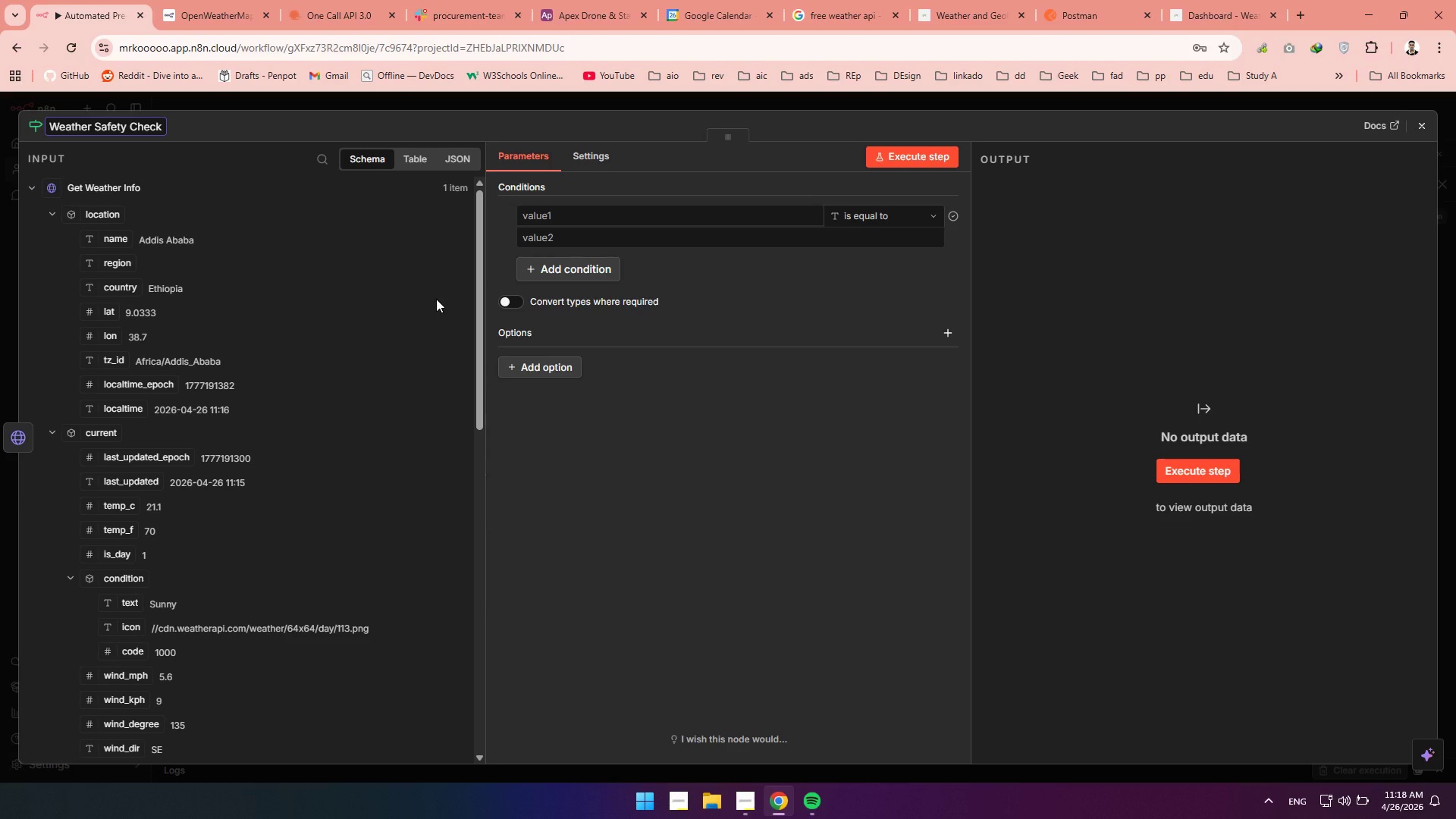 
wait(9.08)
 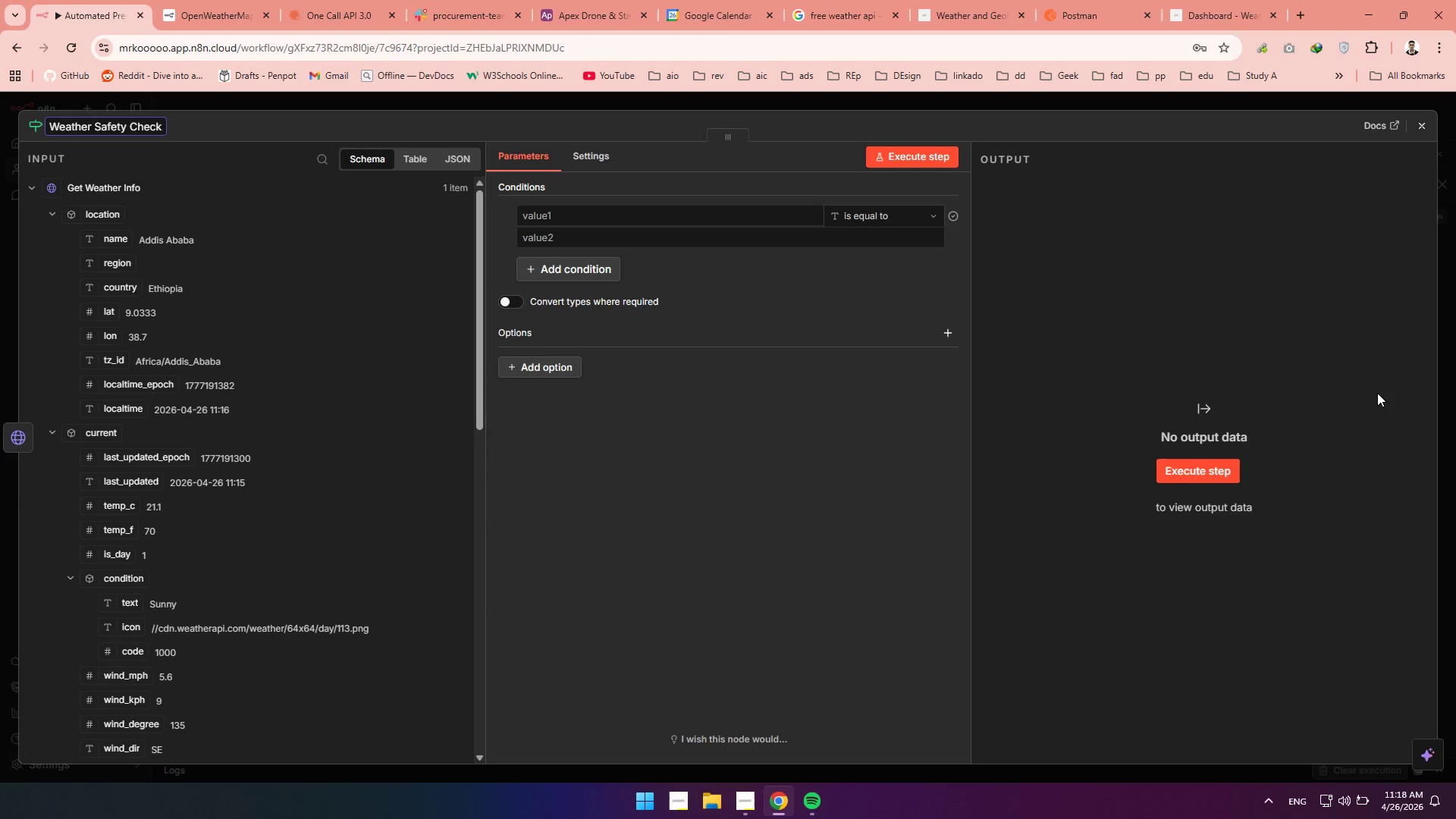 
left_click([353, 122])
 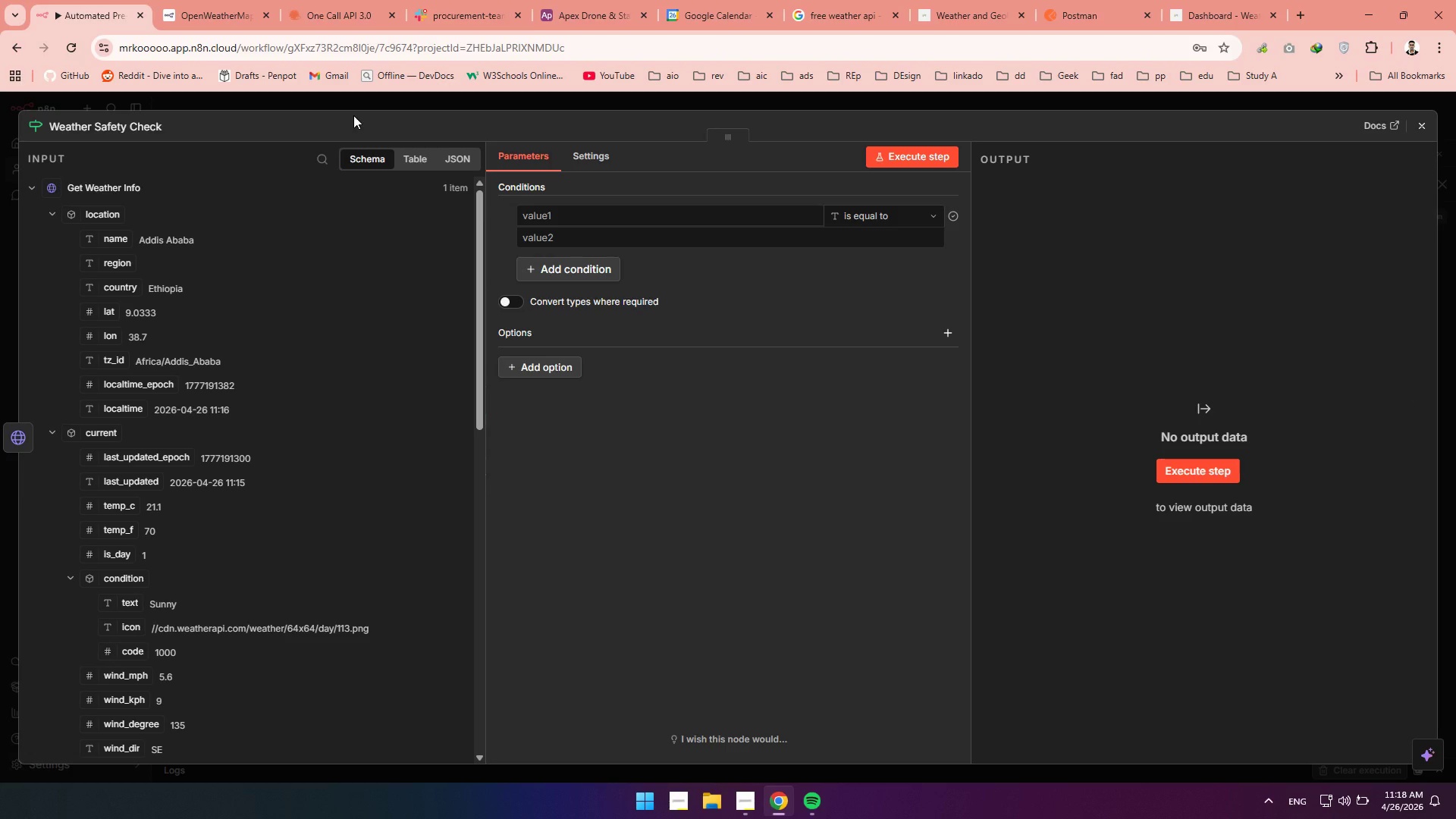 
left_click([353, 115])
 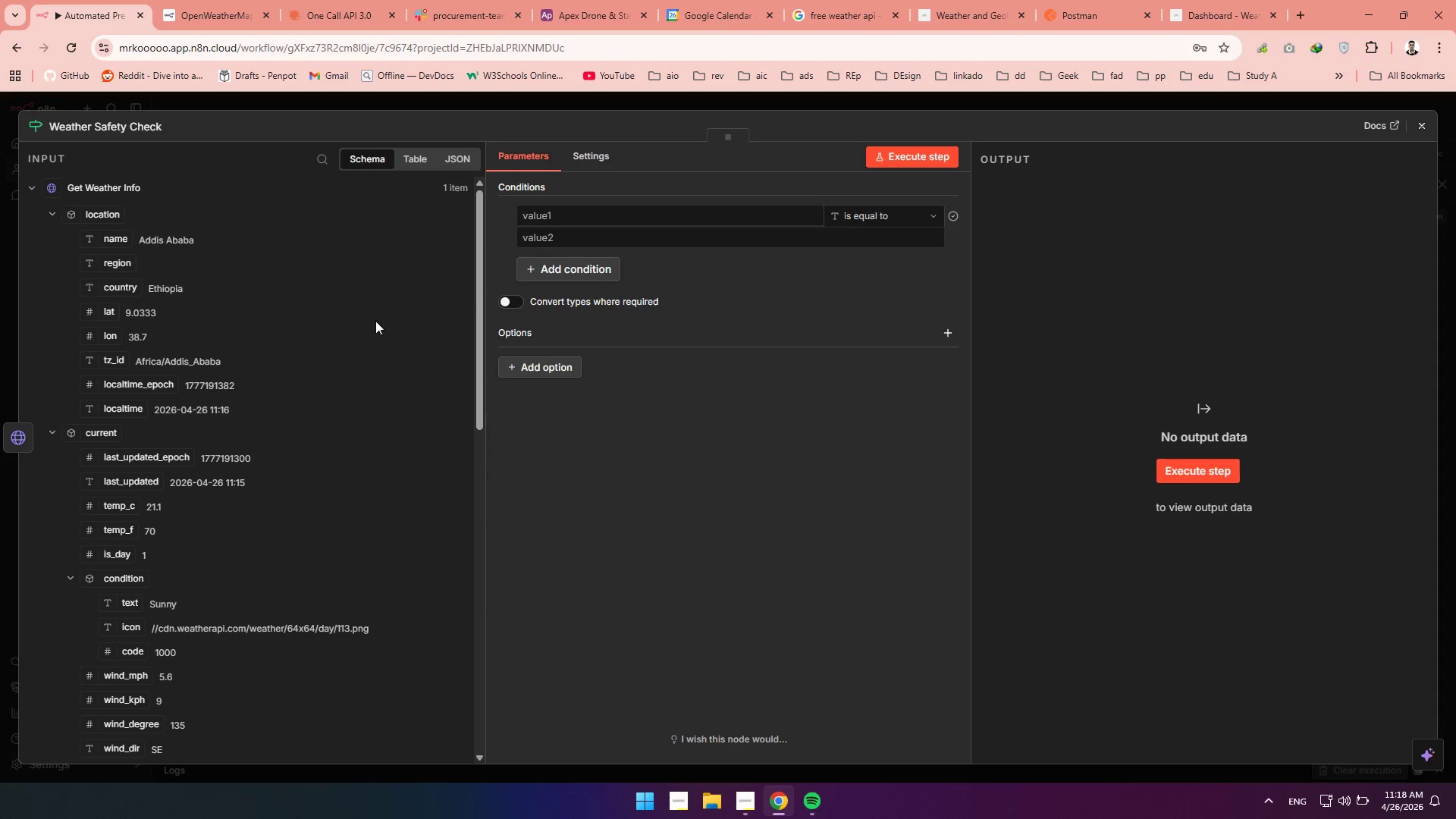 
wait(13.81)
 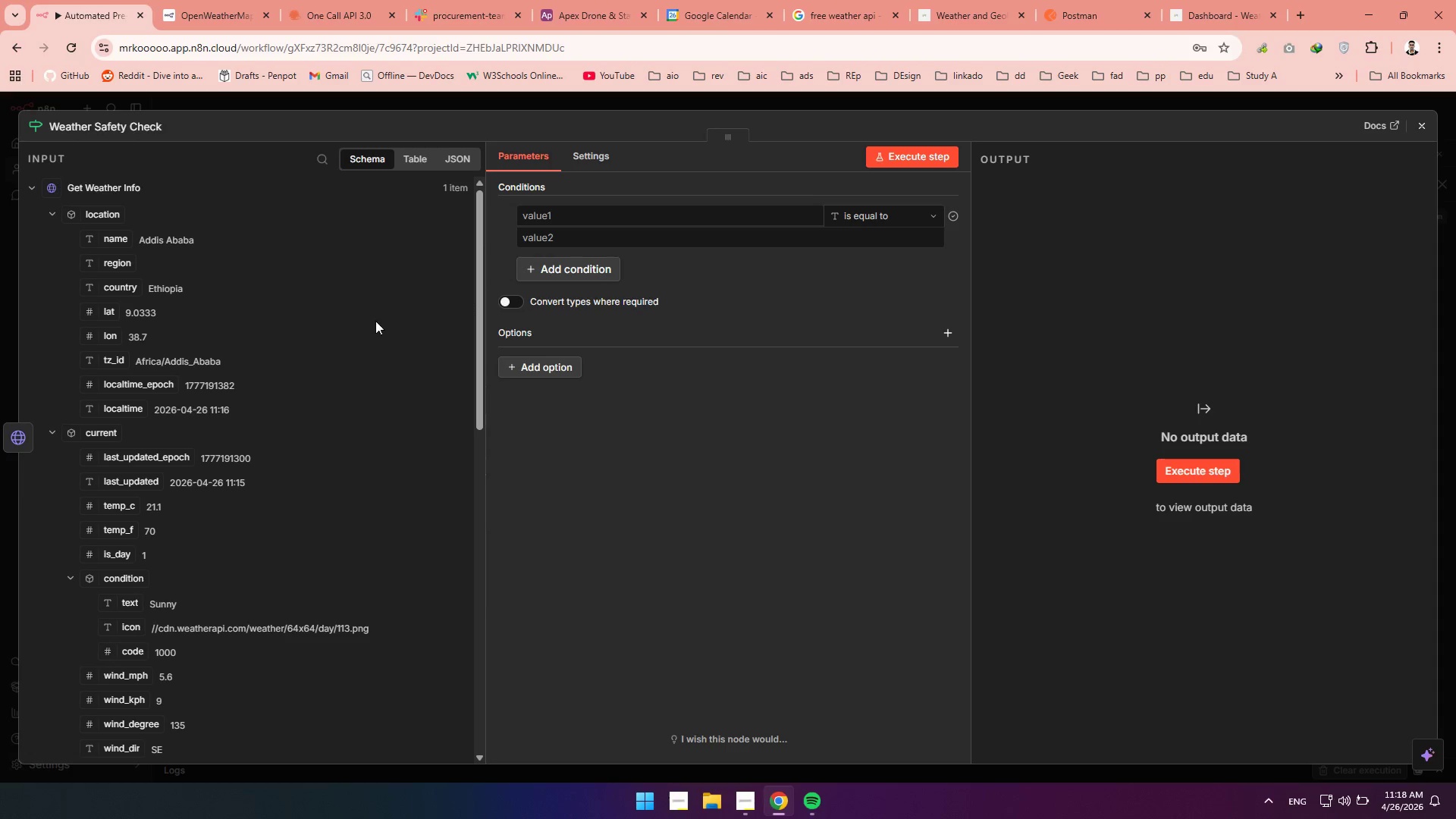 
scroll: coordinate [91, 248], scroll_direction: down, amount: 1.0
 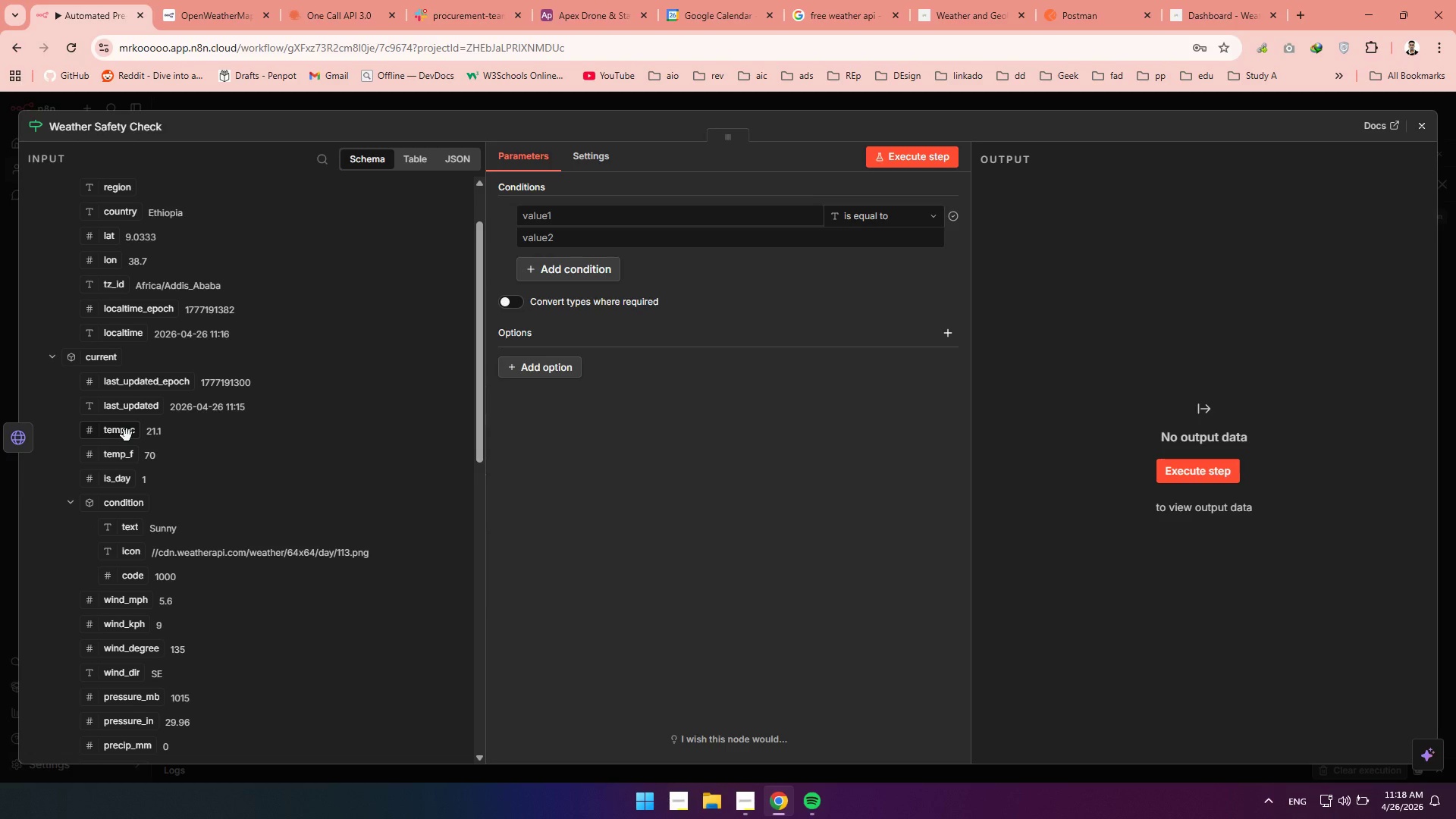 
wait(13.7)
 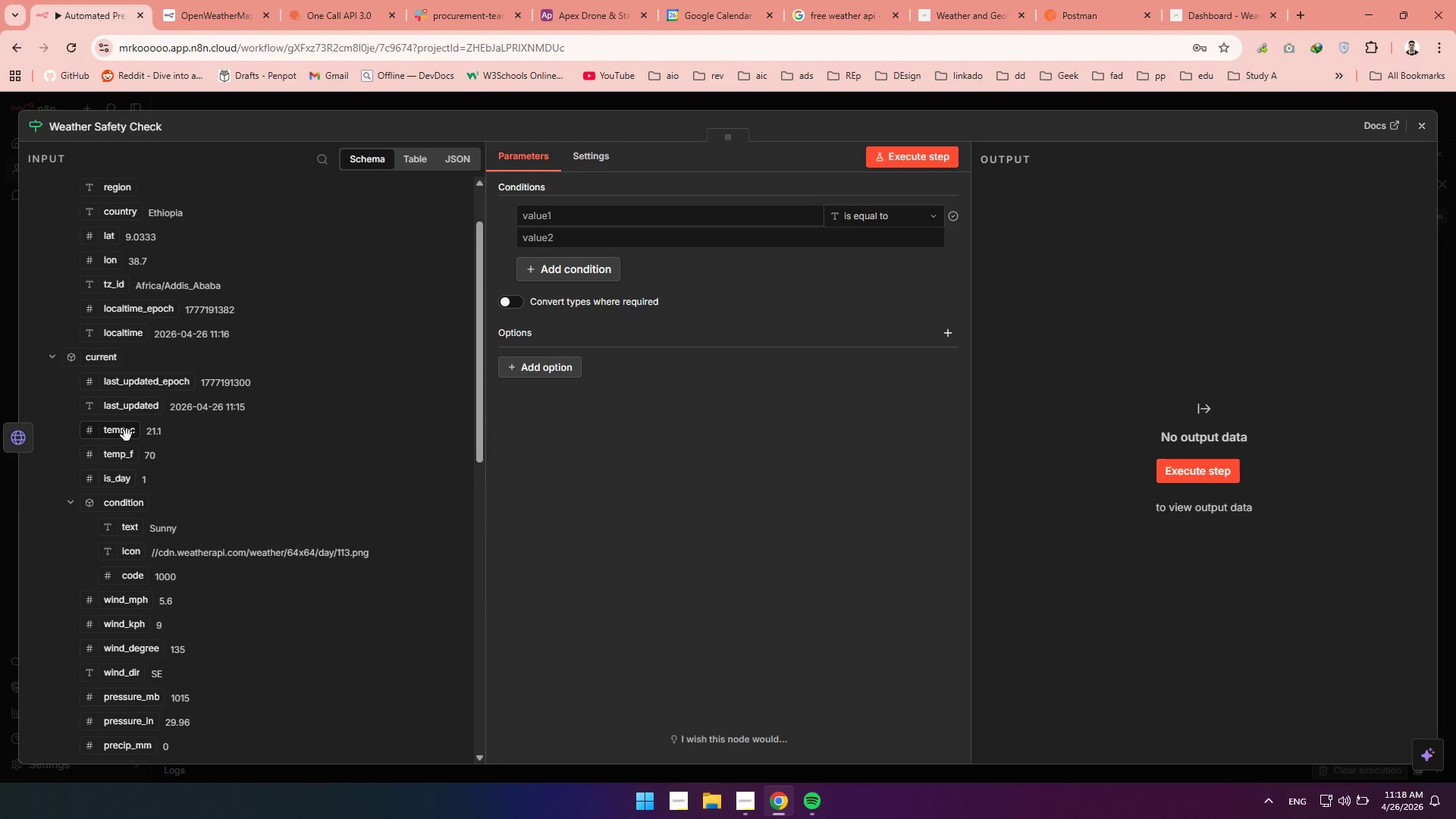 
left_click([746, 800])